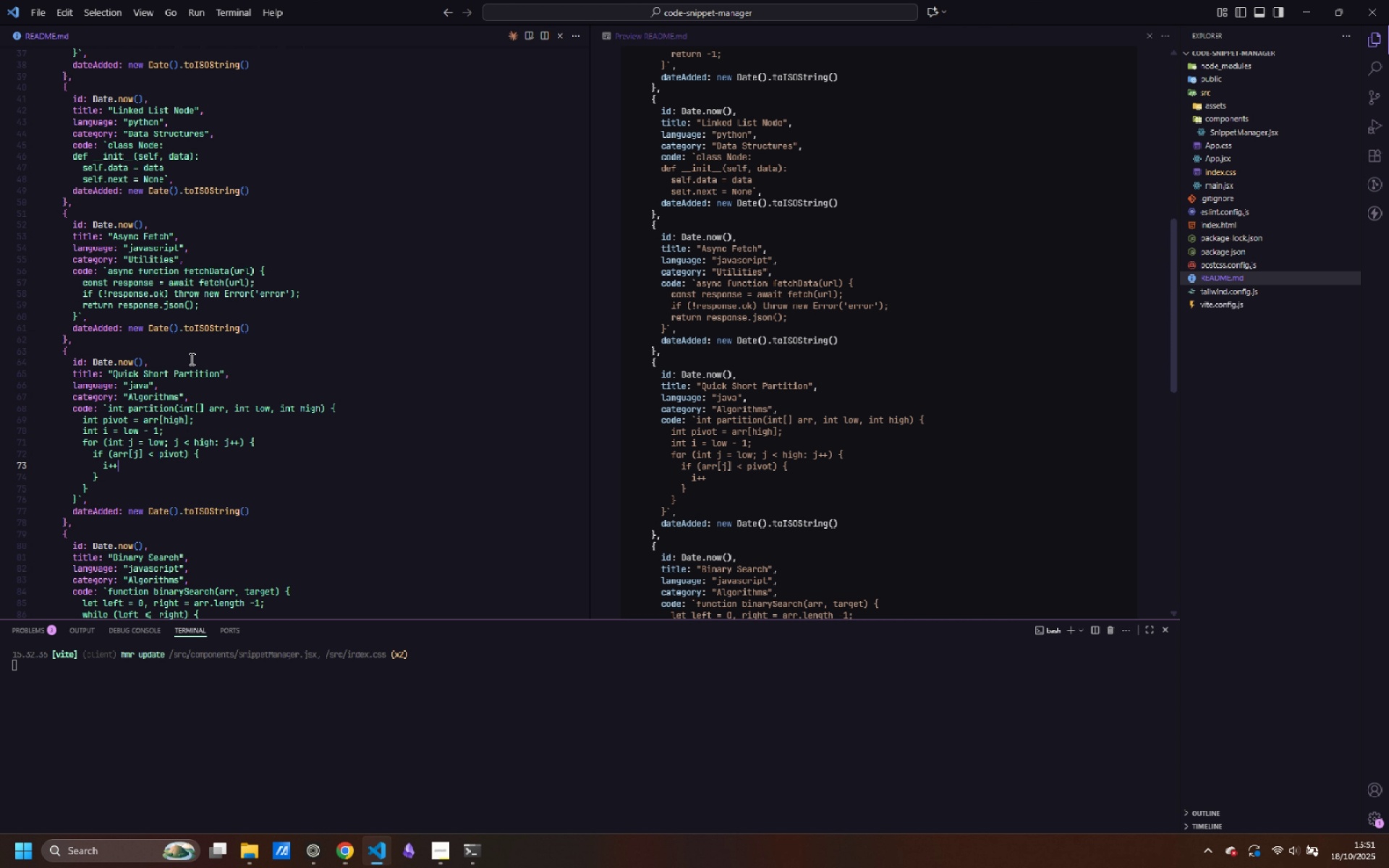 
key(Semicolon)
 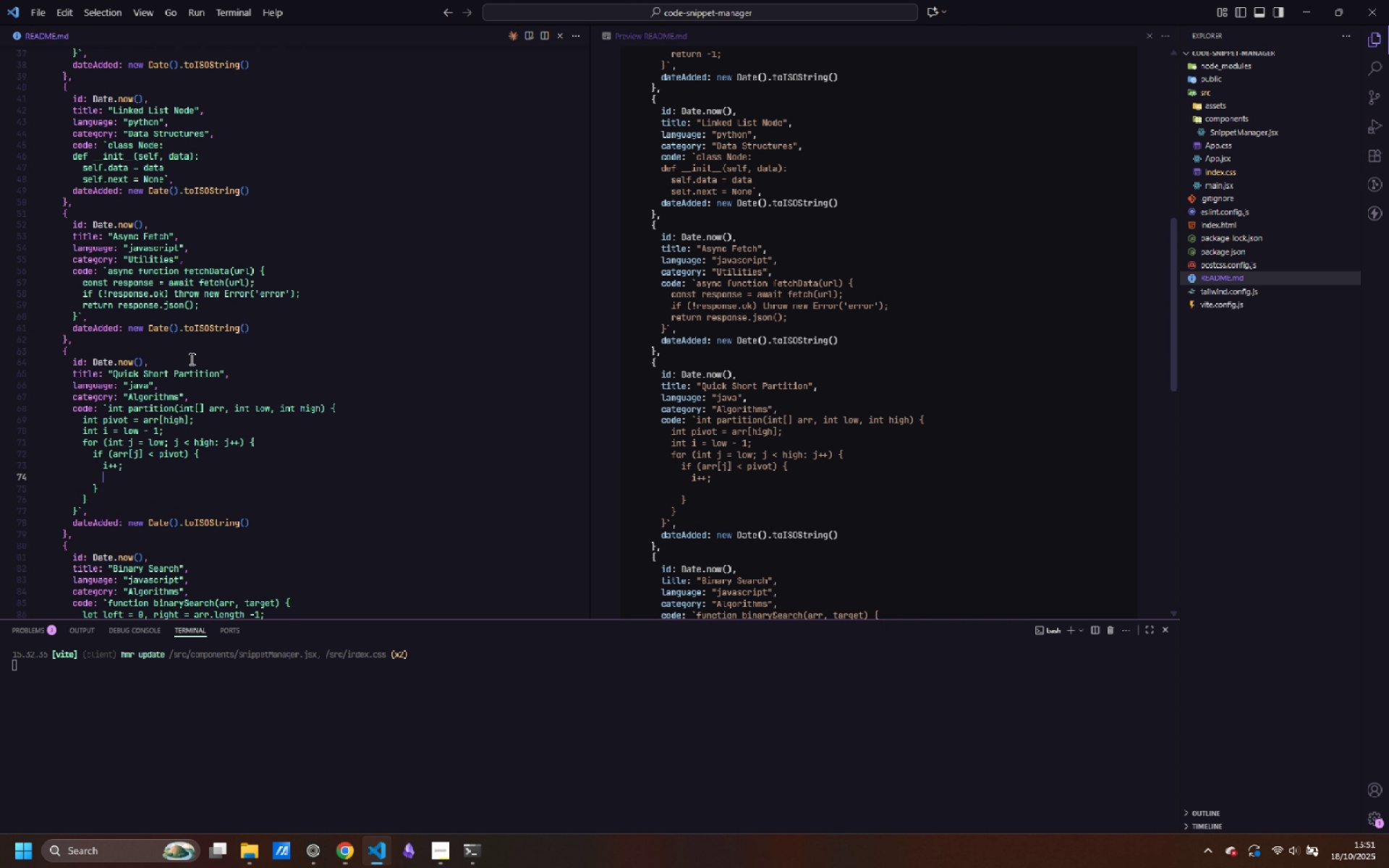 
key(Enter)
 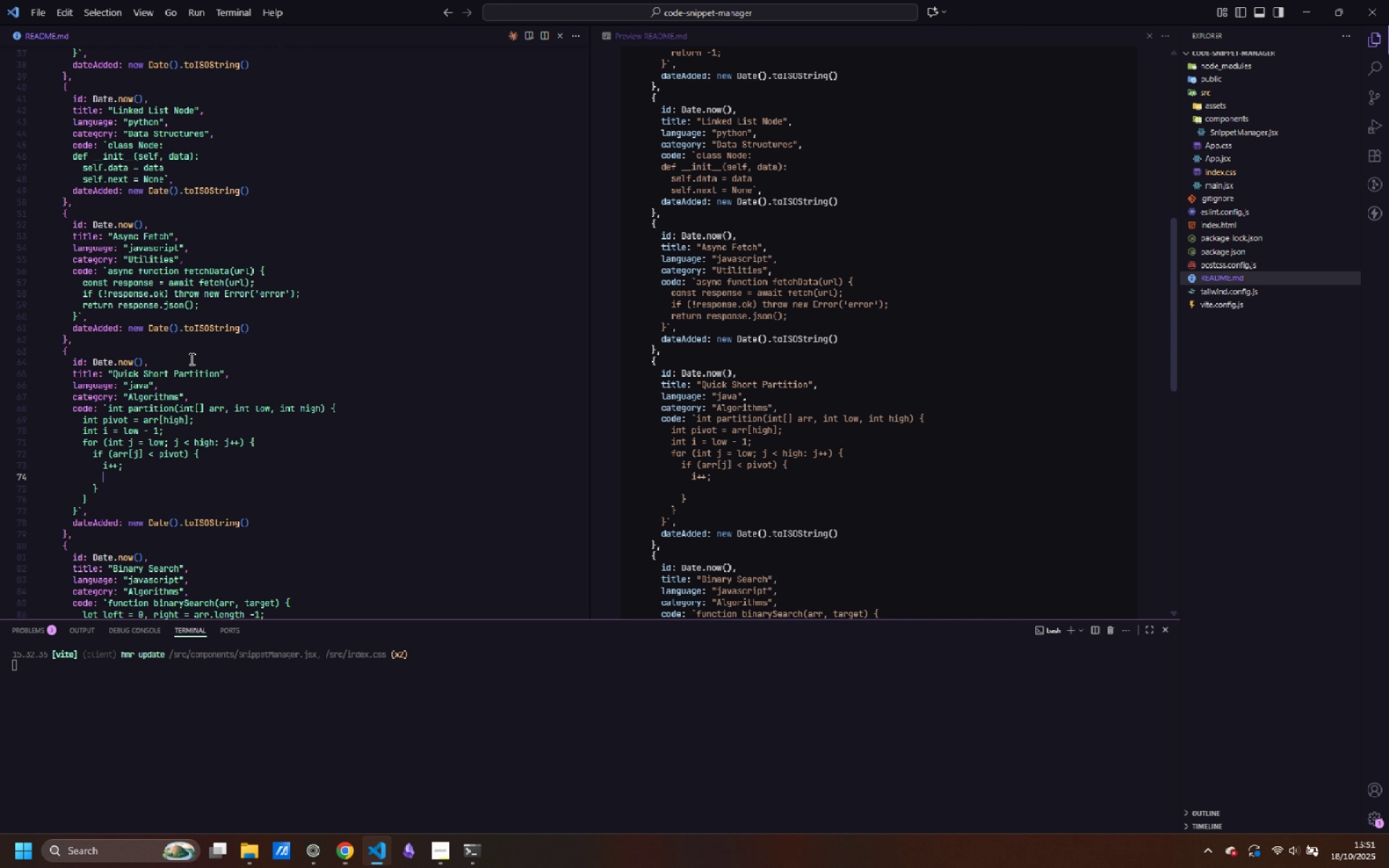 
type(int temp = arr[i)
 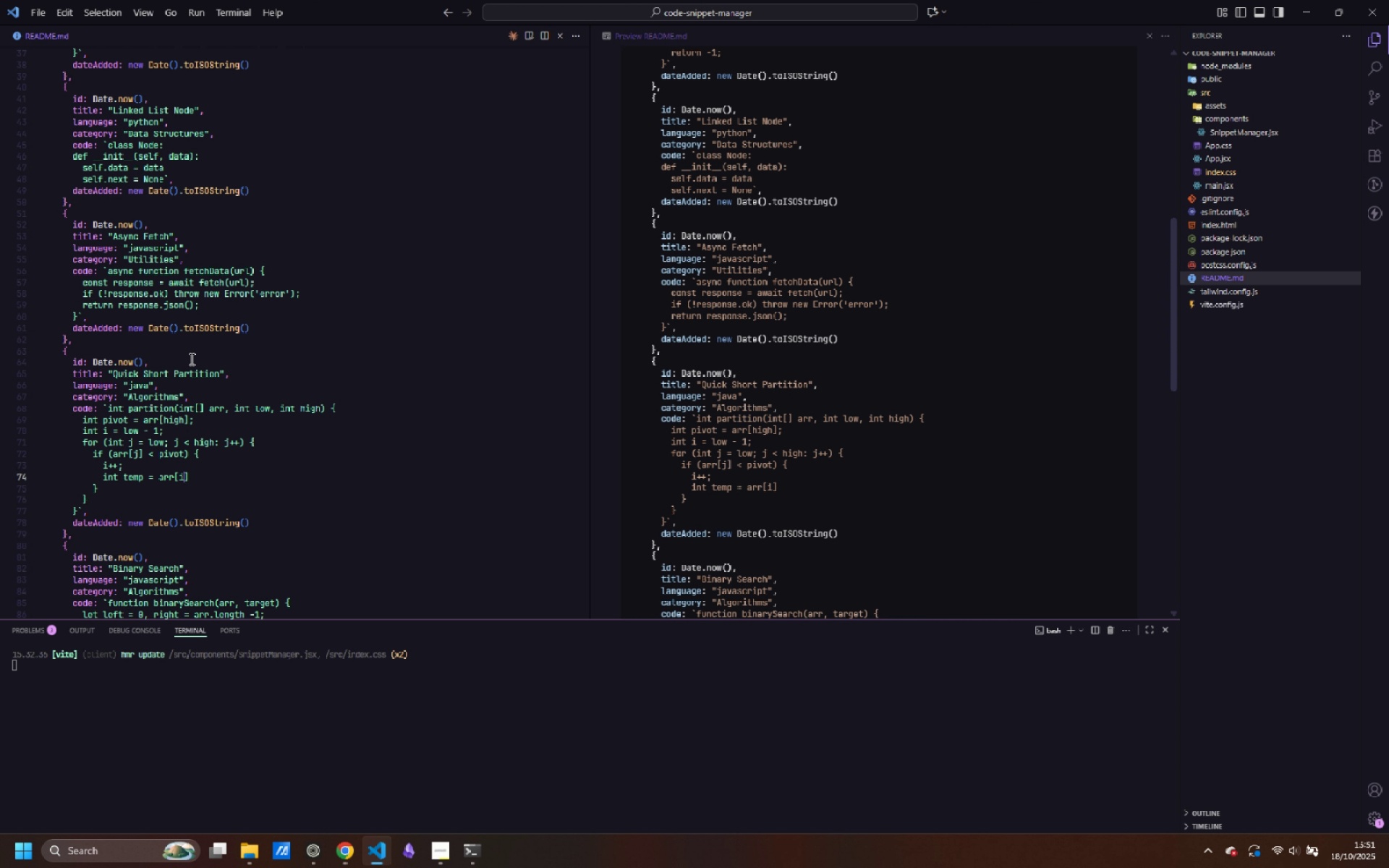 
key(ArrowRight)
 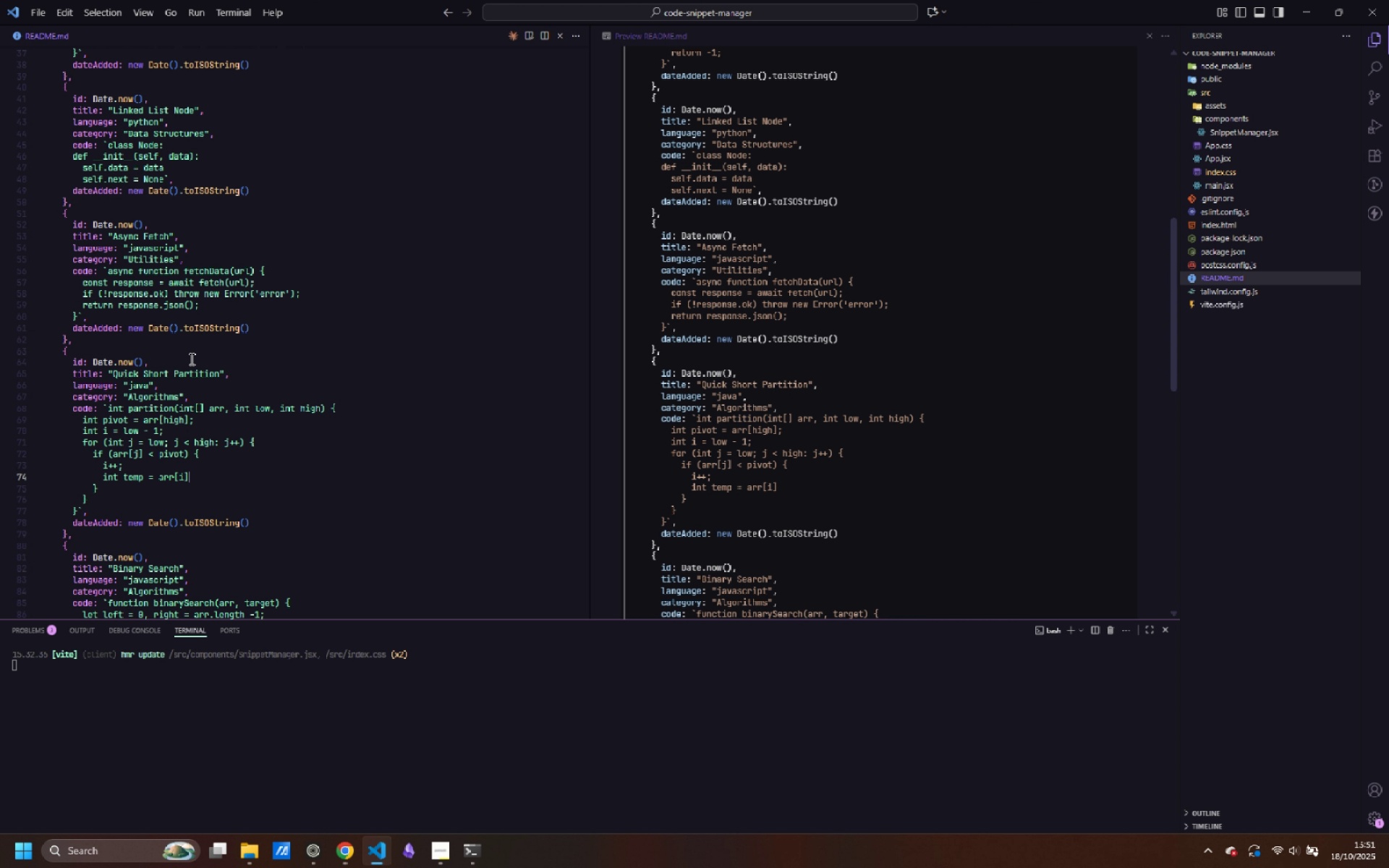 
key(Semicolon)
 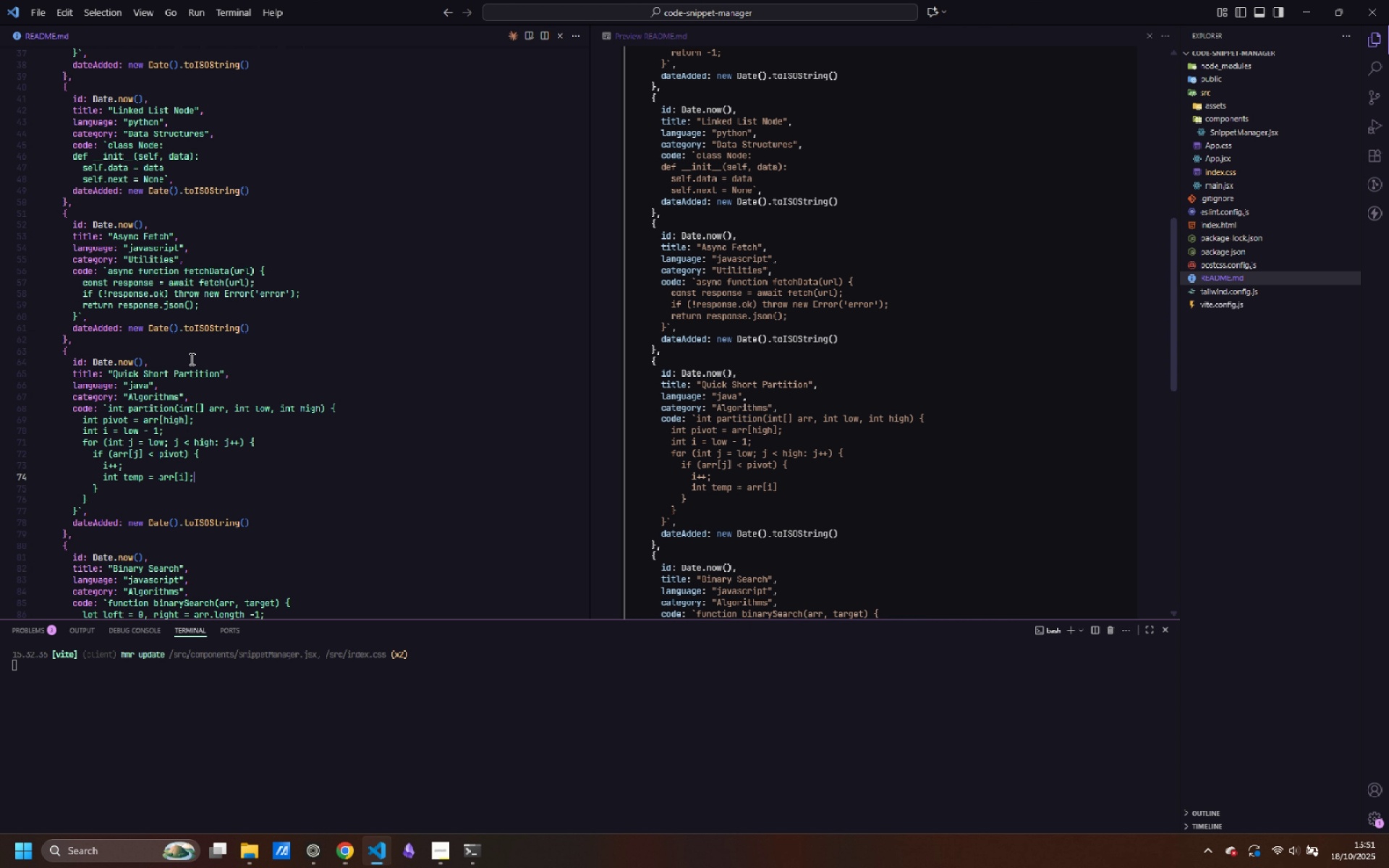 
key(Enter)
 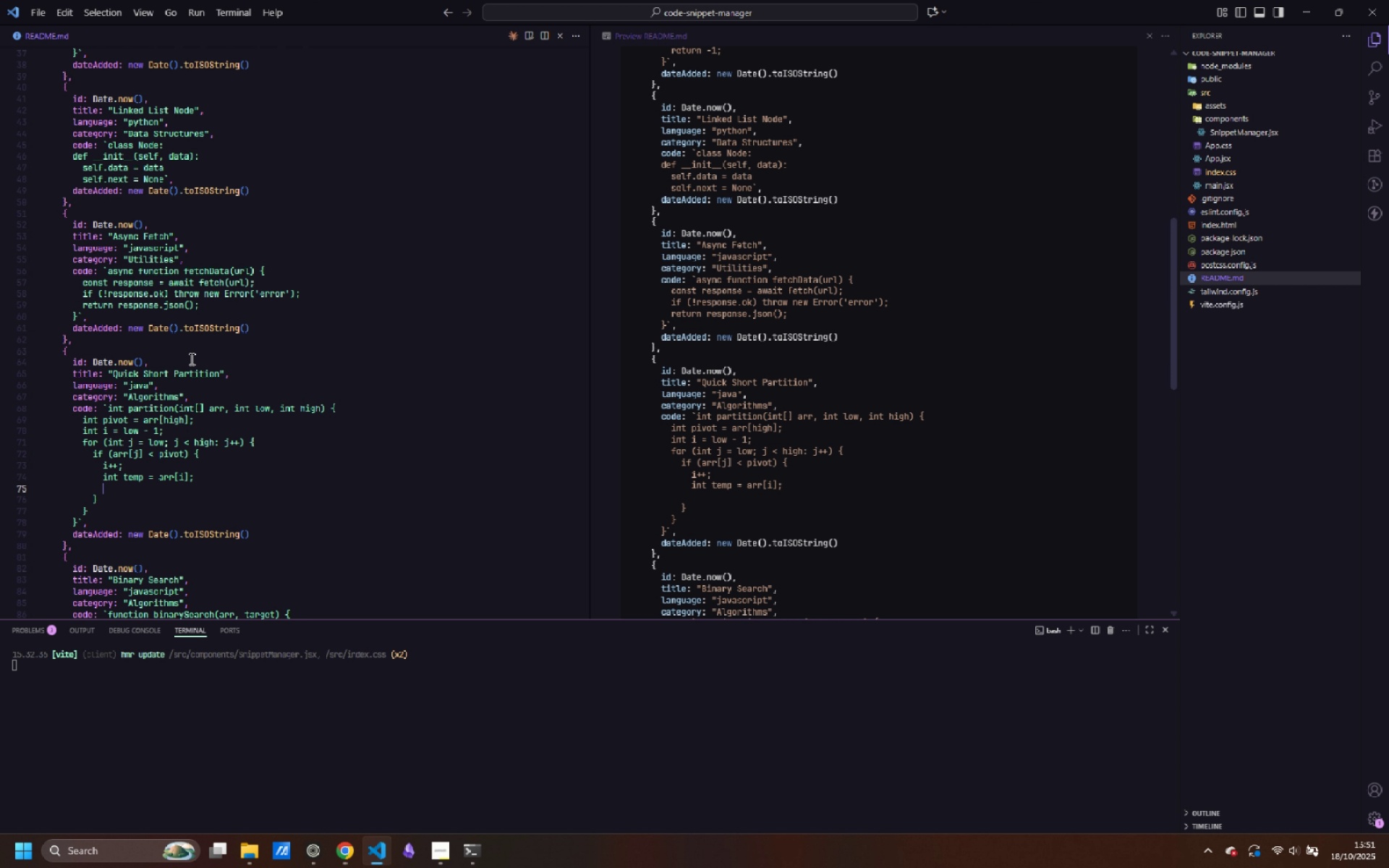 
type(arr[i)
 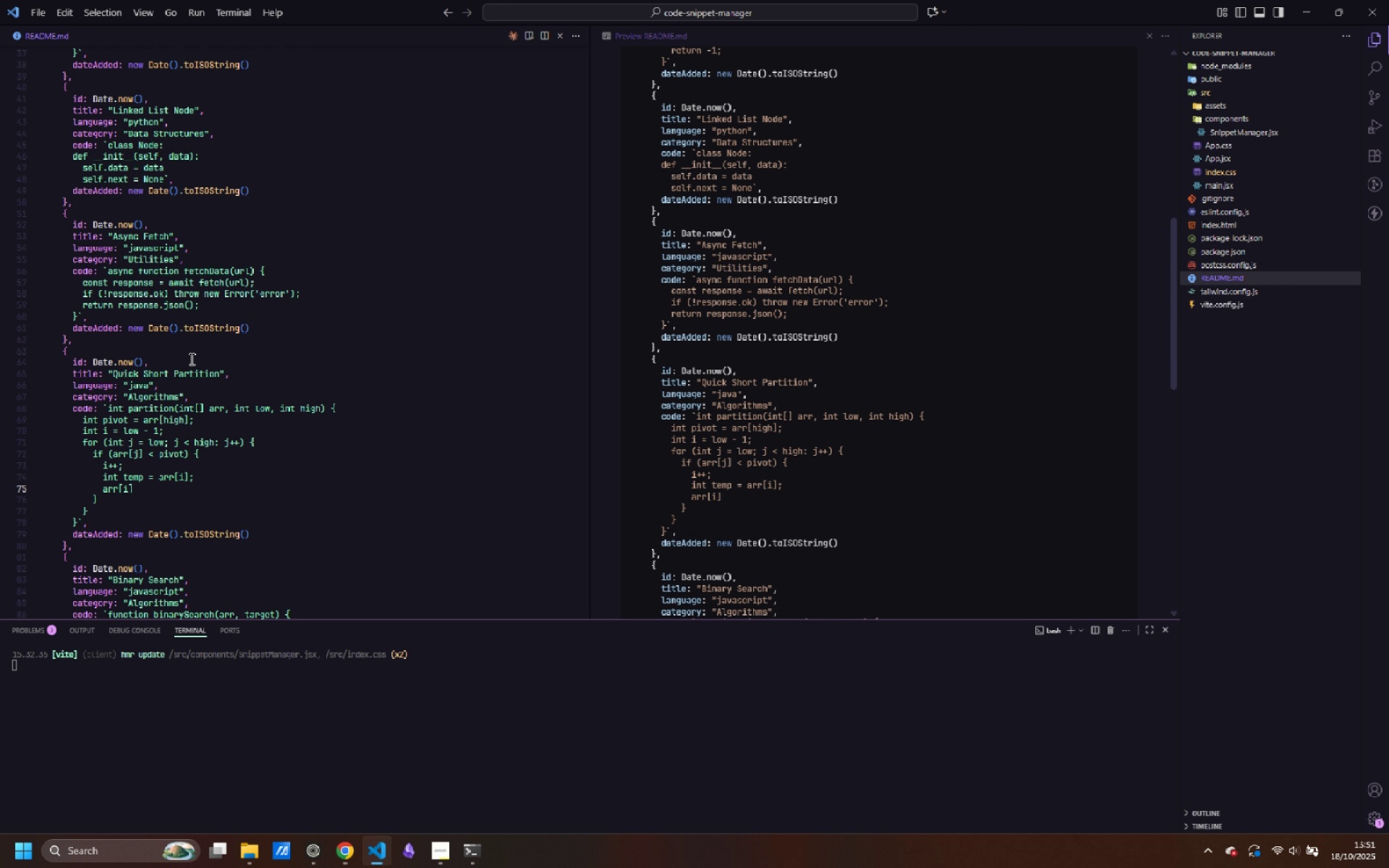 
key(ArrowRight)
 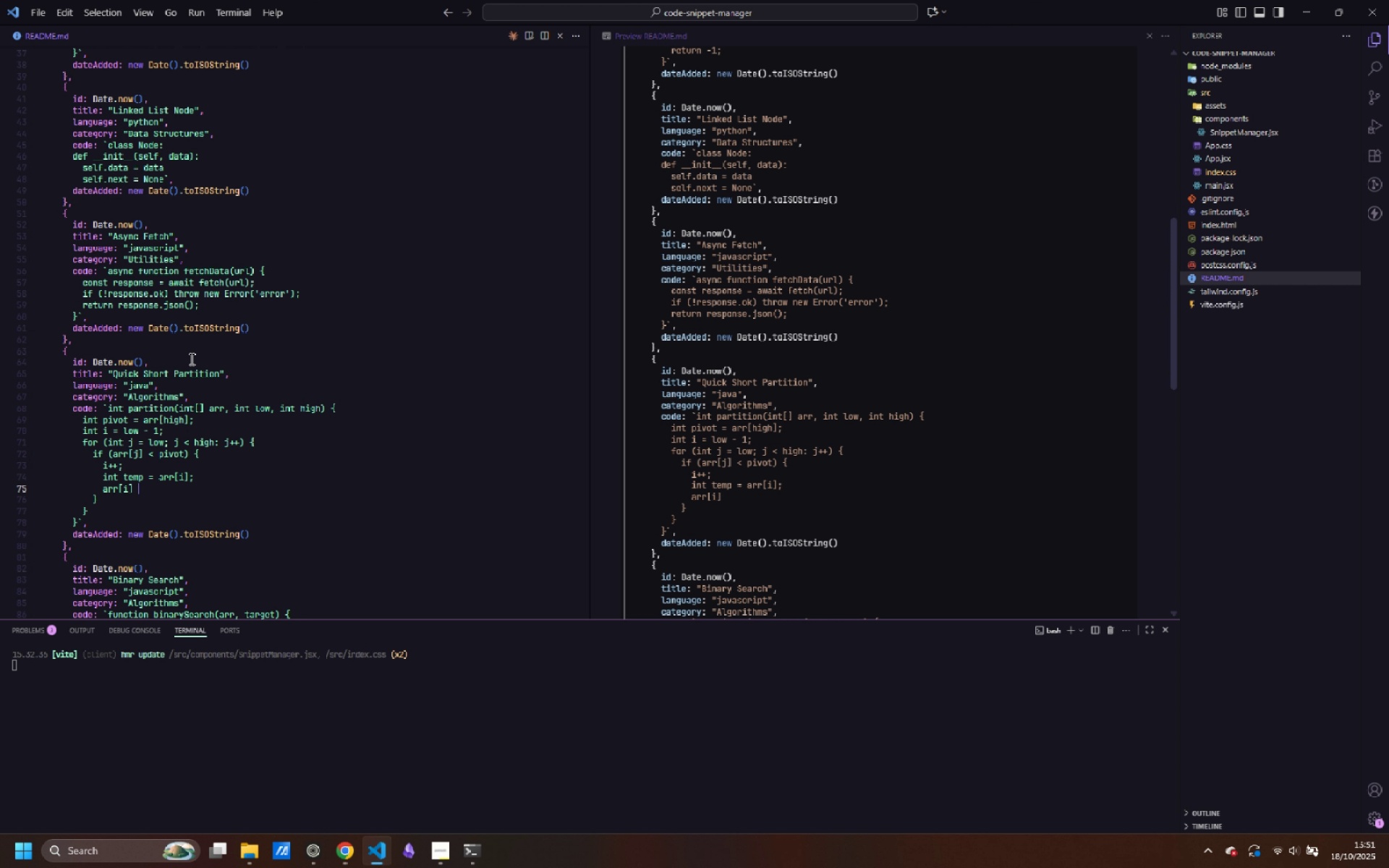 
type( = arr[j)
 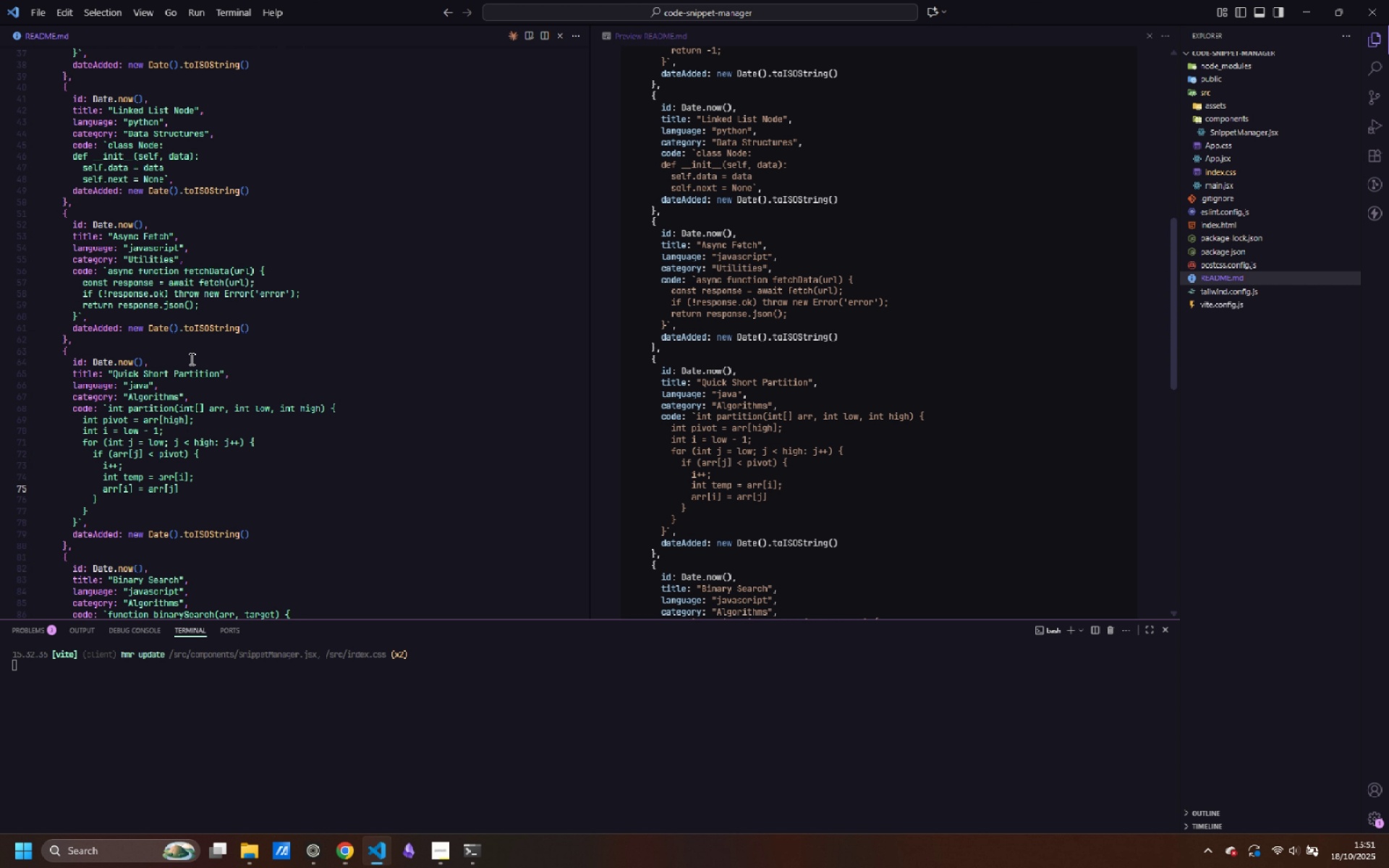 
key(ArrowRight)
 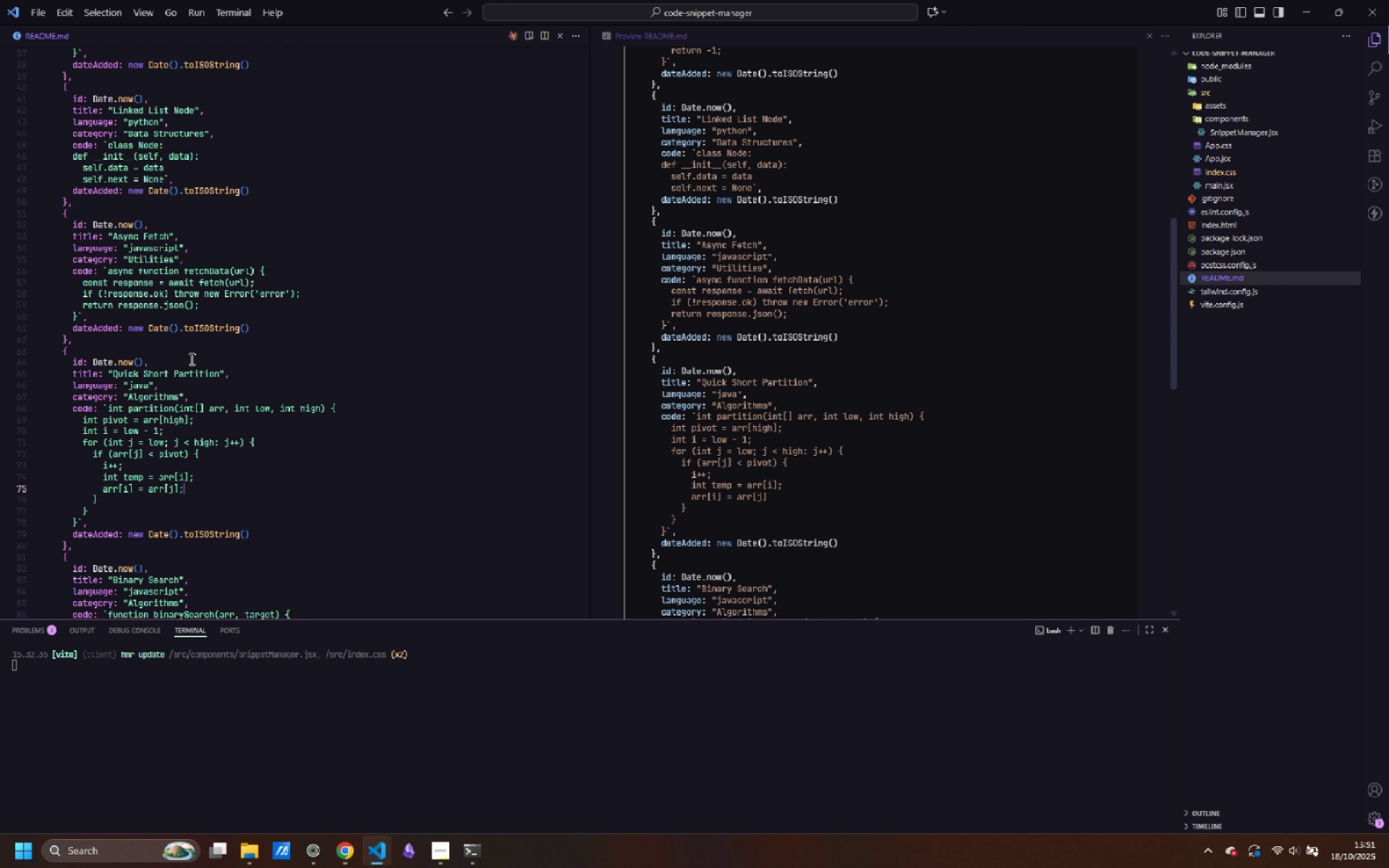 
key(Semicolon)
 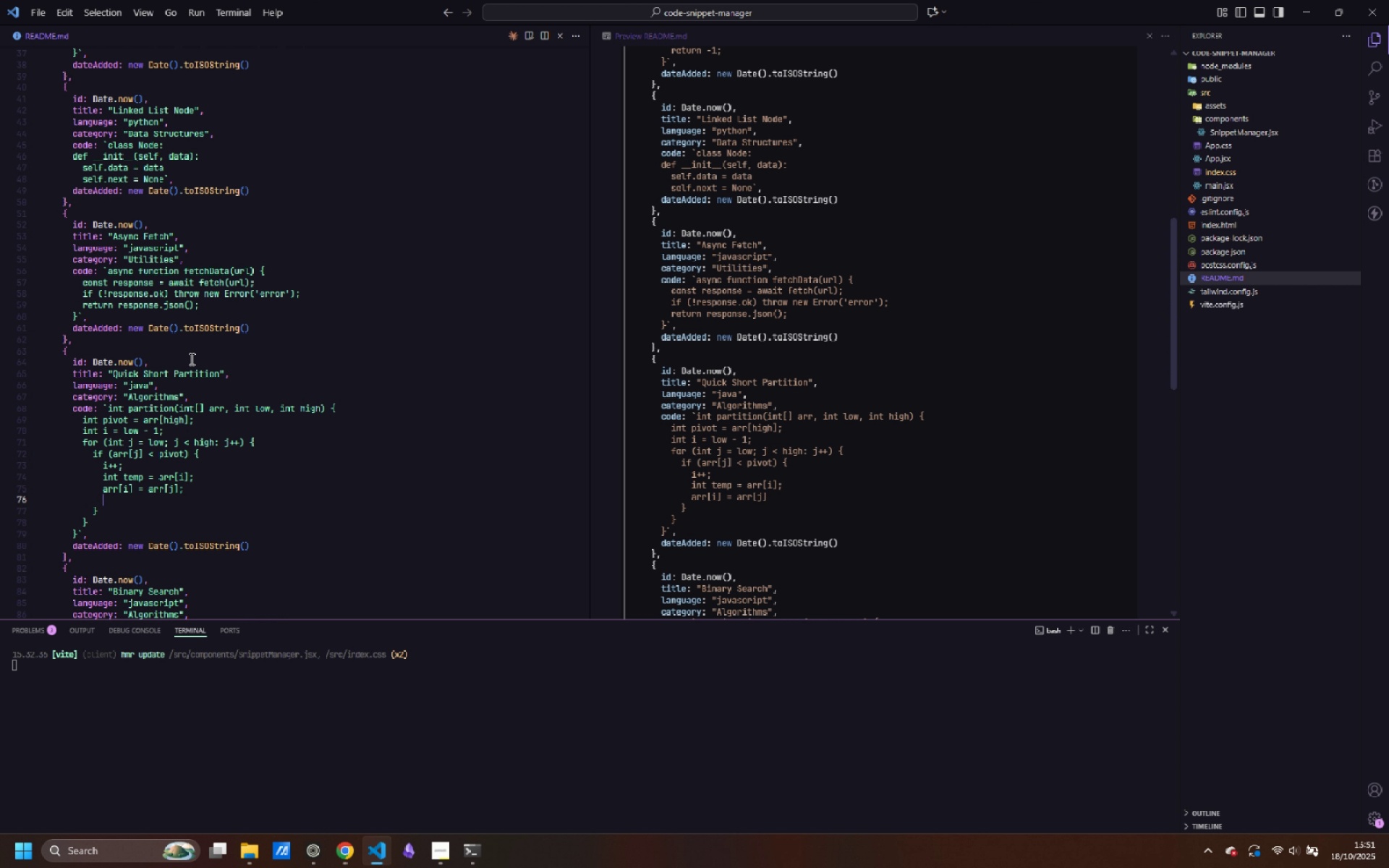 
key(Enter)
 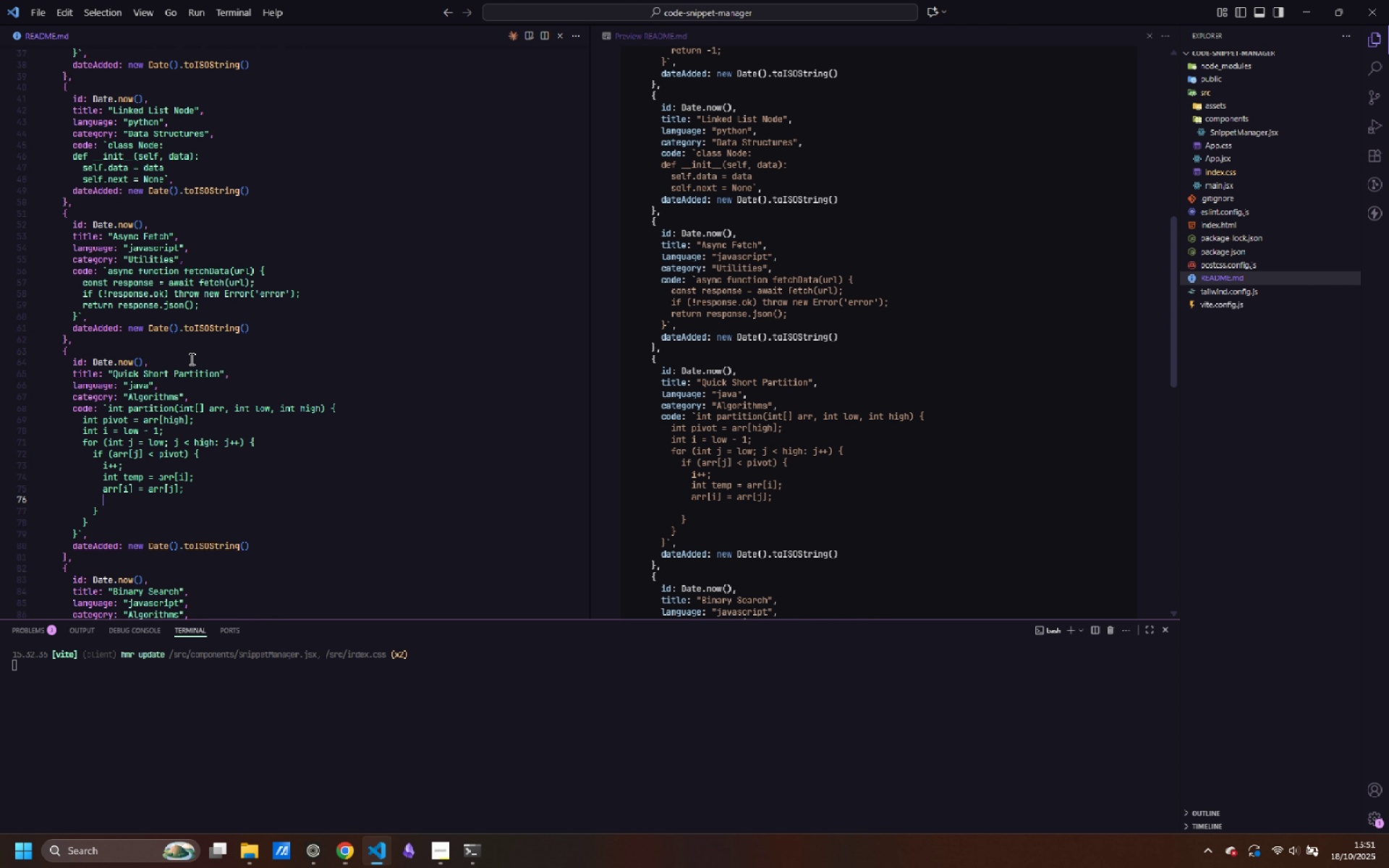 
type(arr[j)
 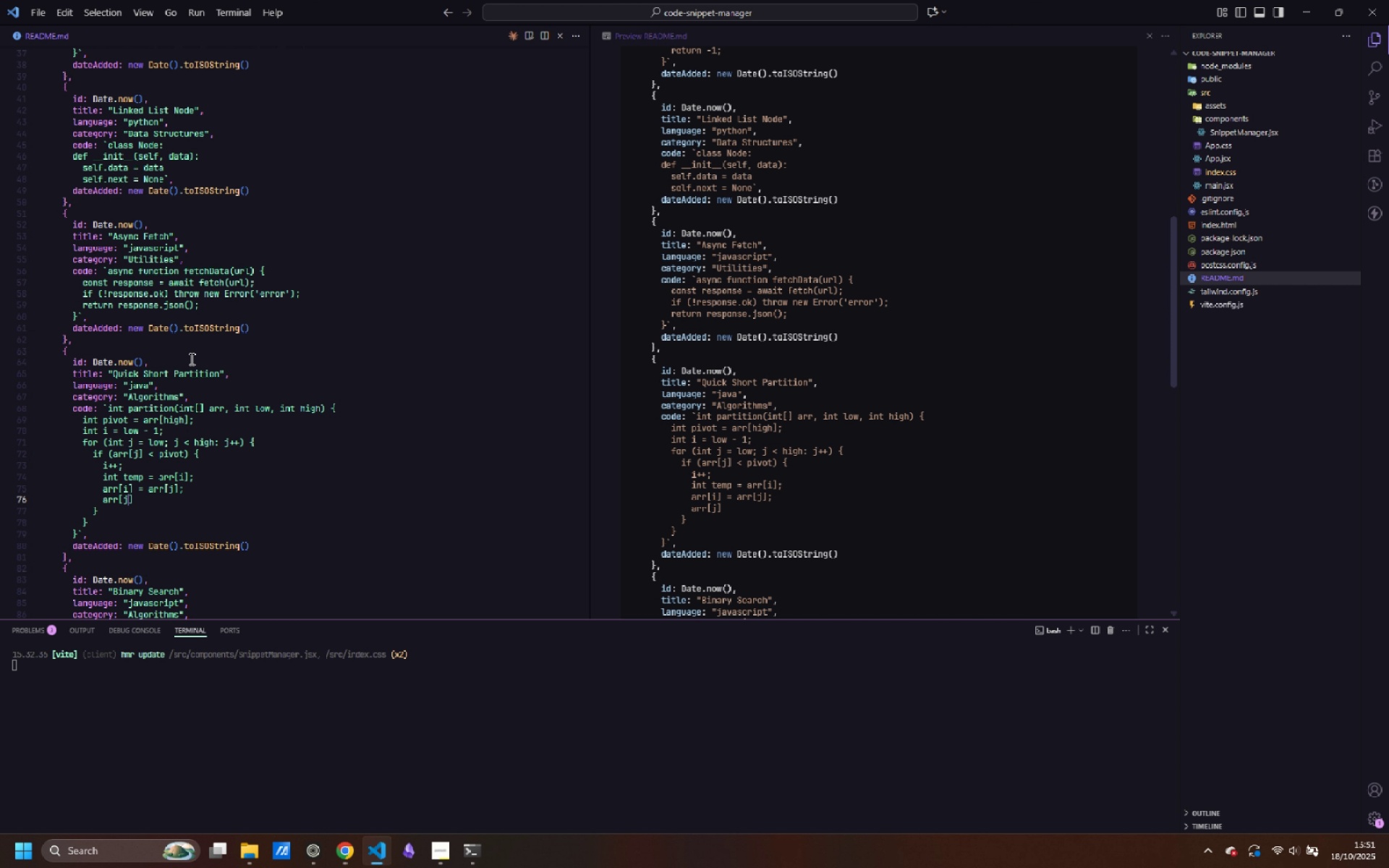 
key(ArrowRight)
 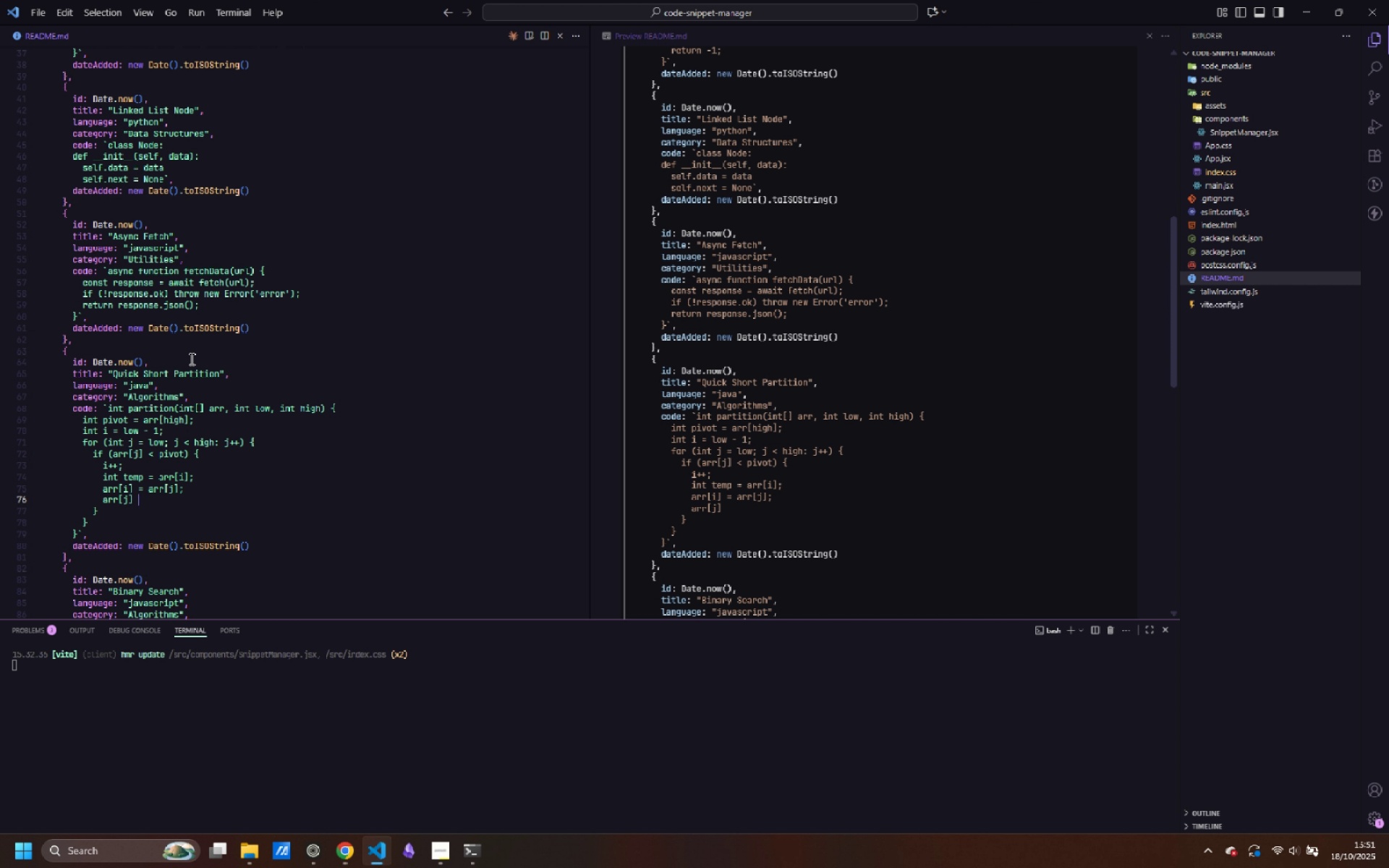 
type( = temp;)
 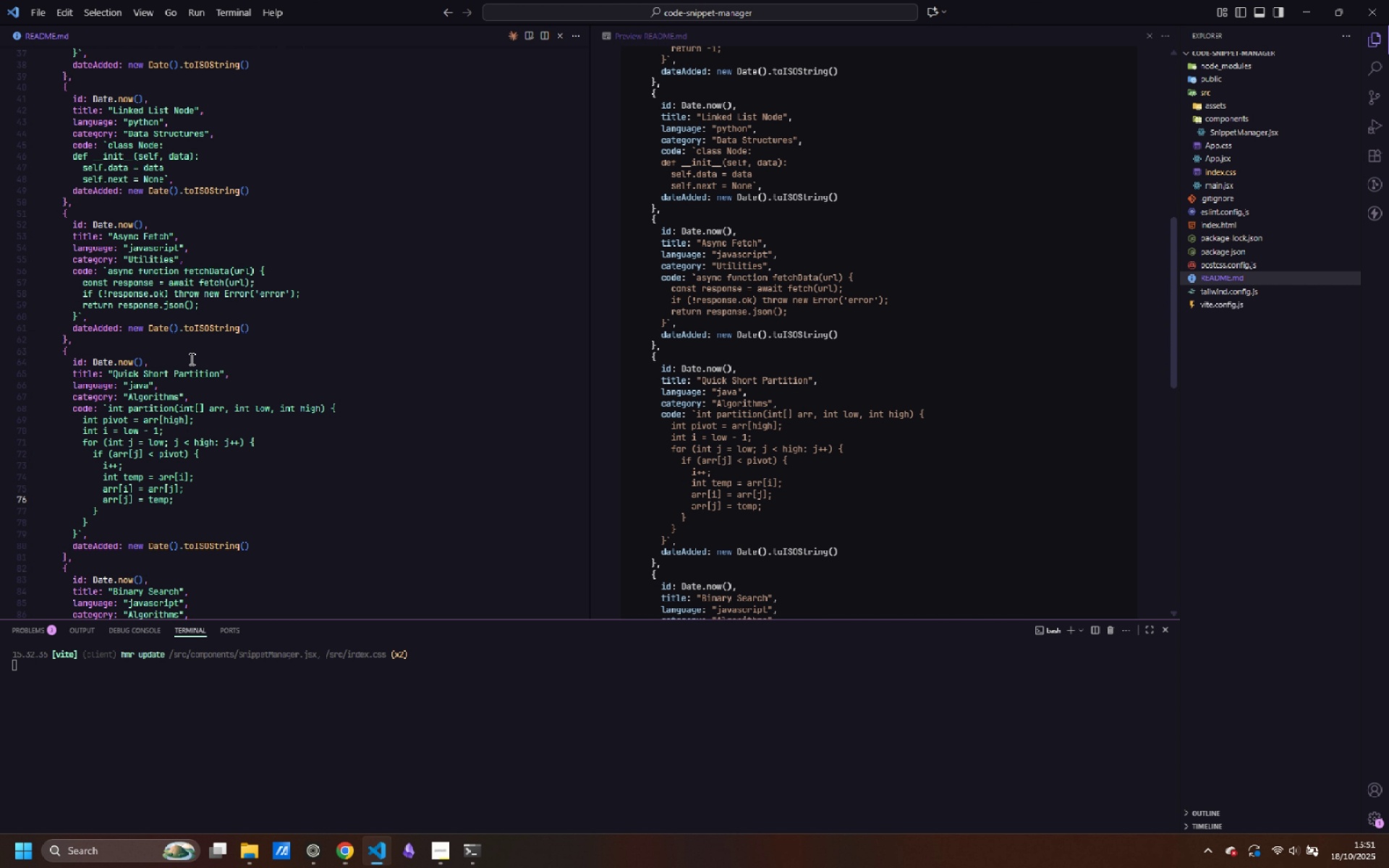 
key(ArrowDown)
 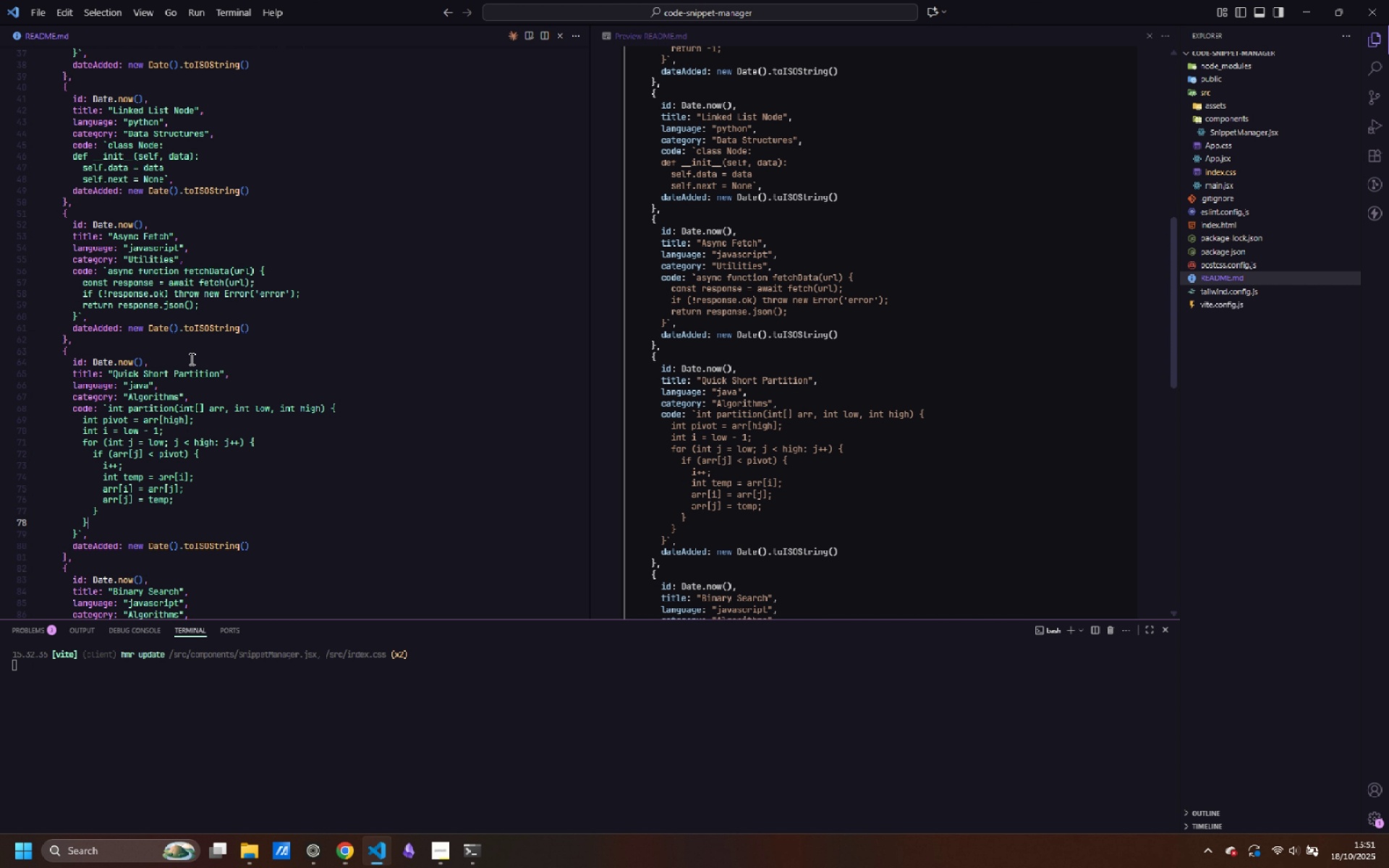 
key(ArrowDown)
 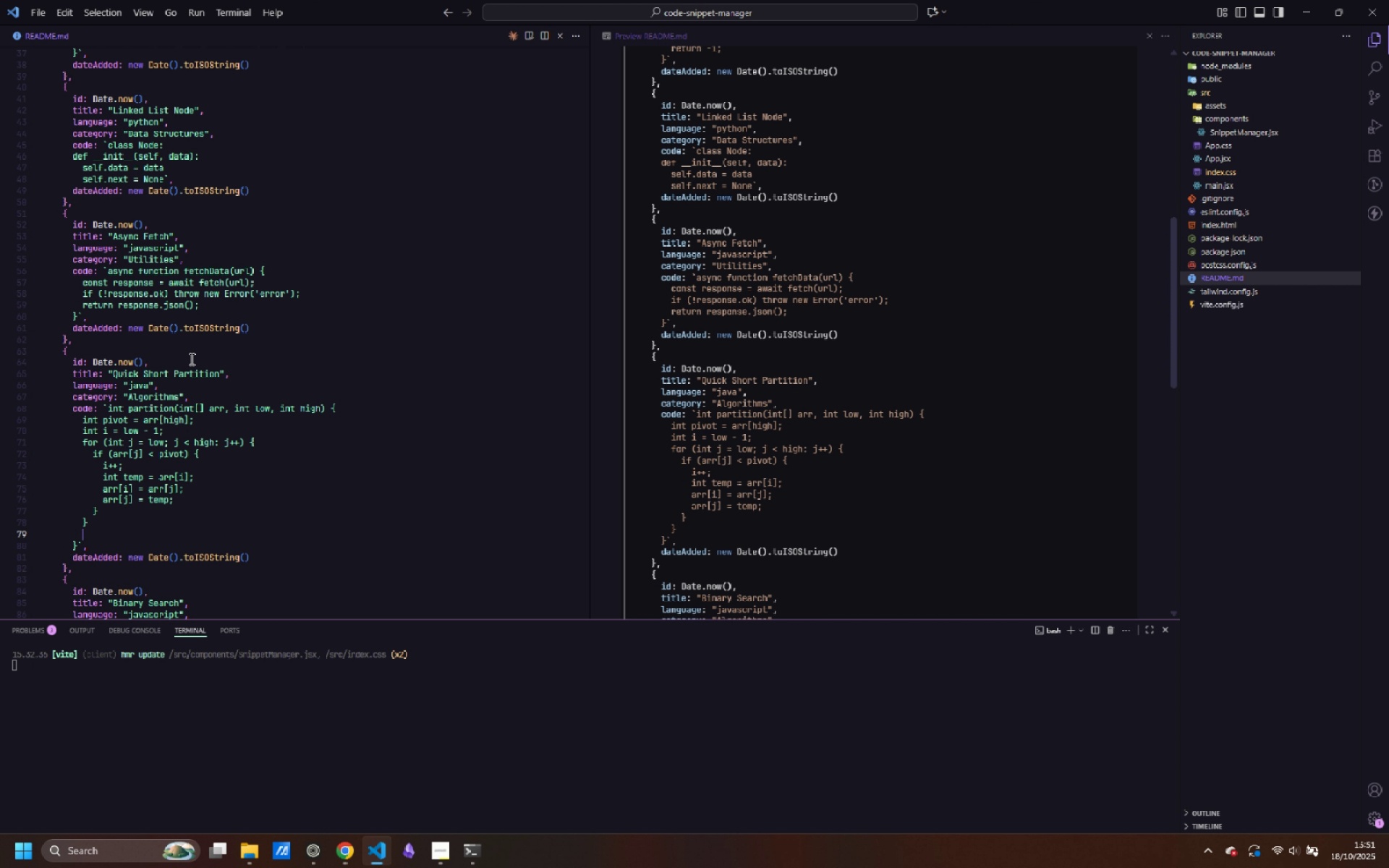 
key(Enter)
 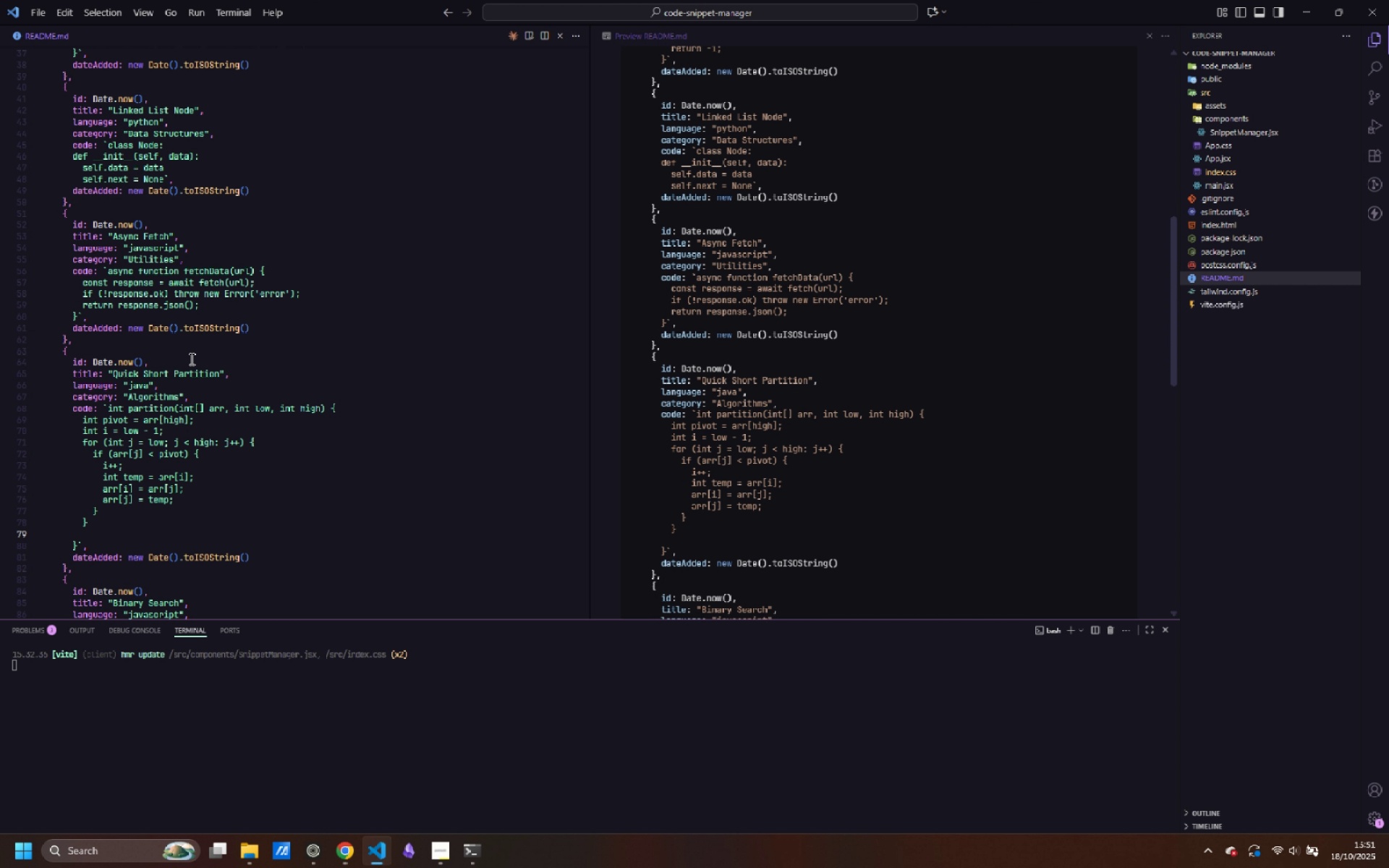 
type(return i + 1;)
 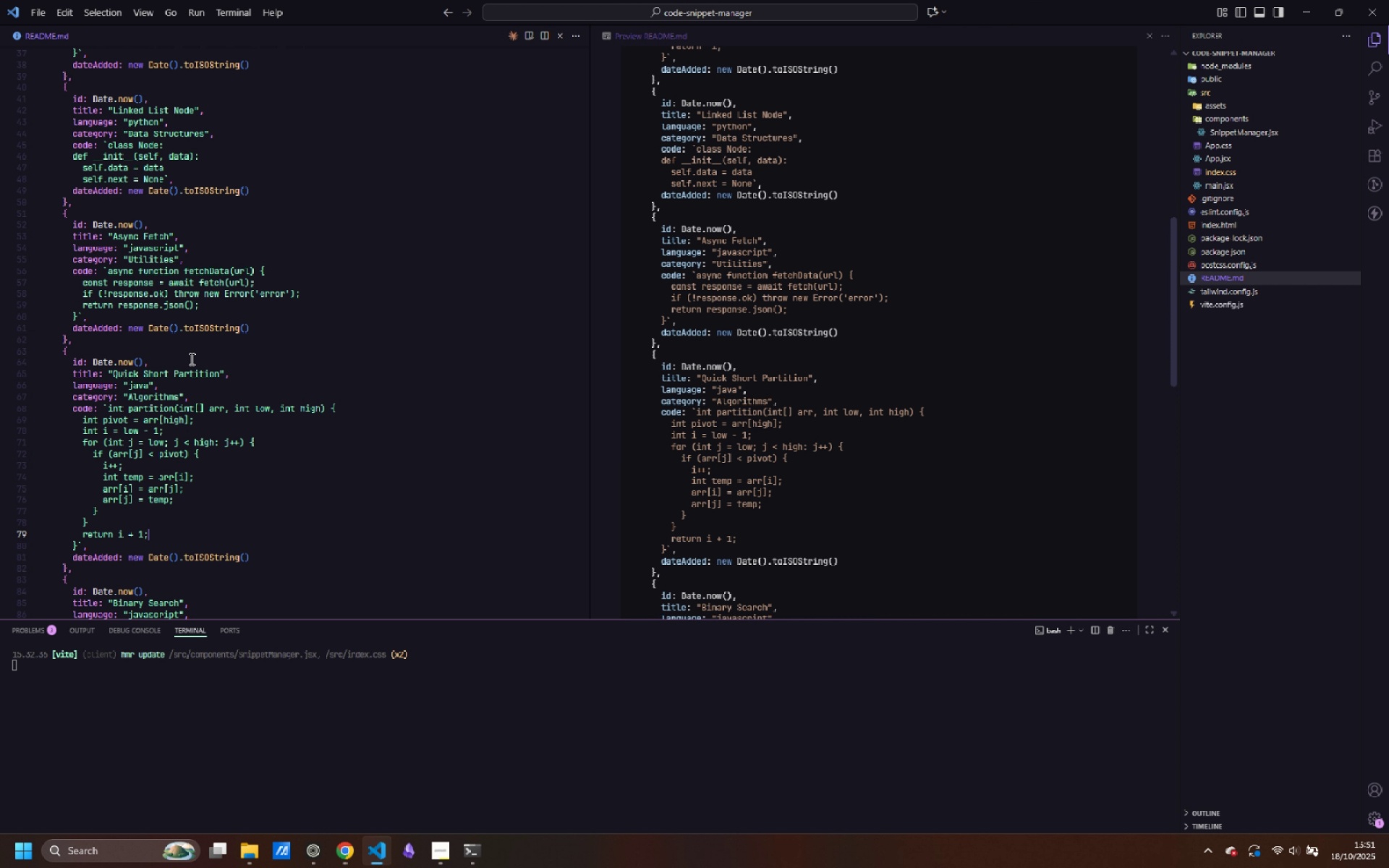 
key(ArrowDown)
 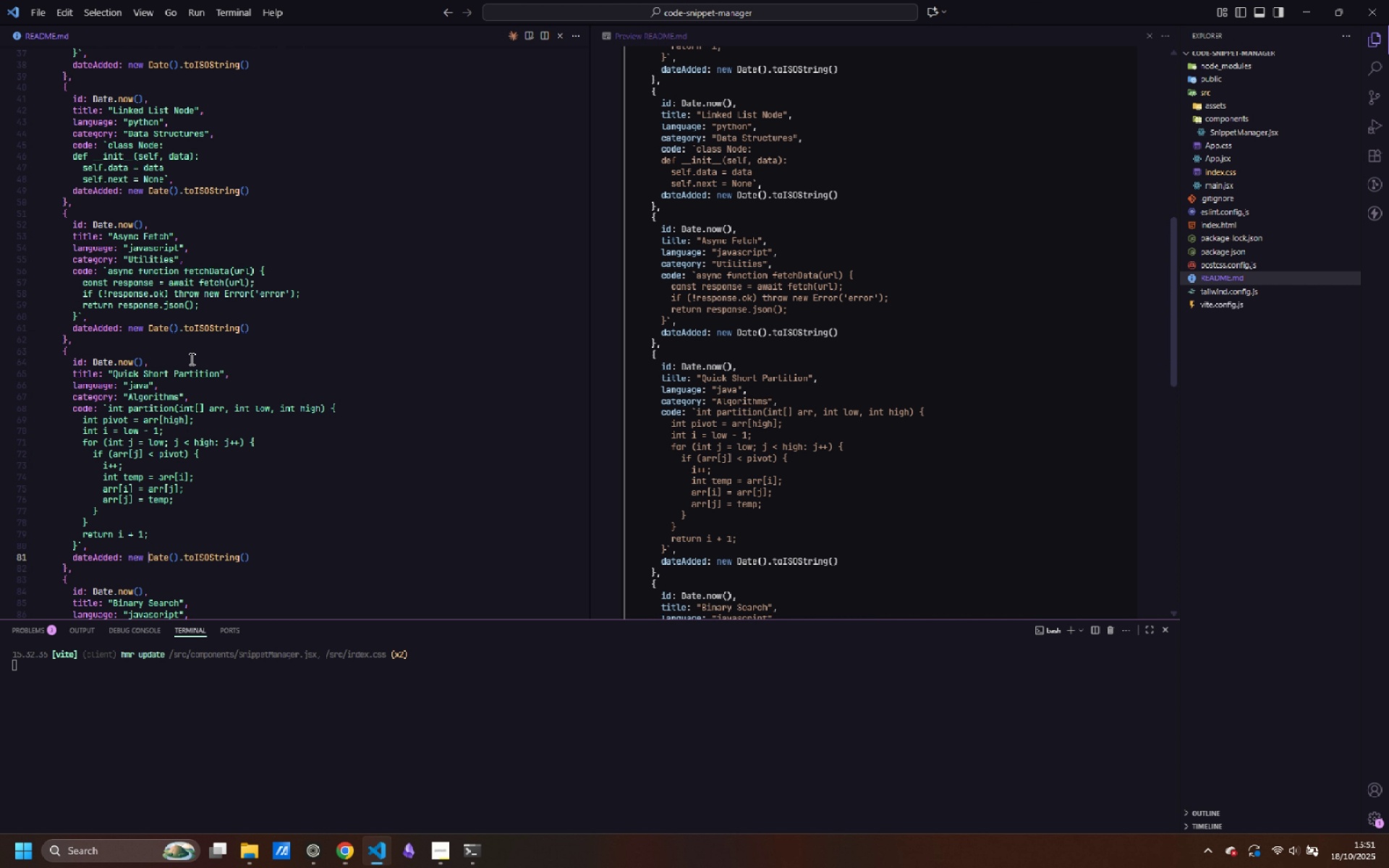 
key(ArrowDown)
 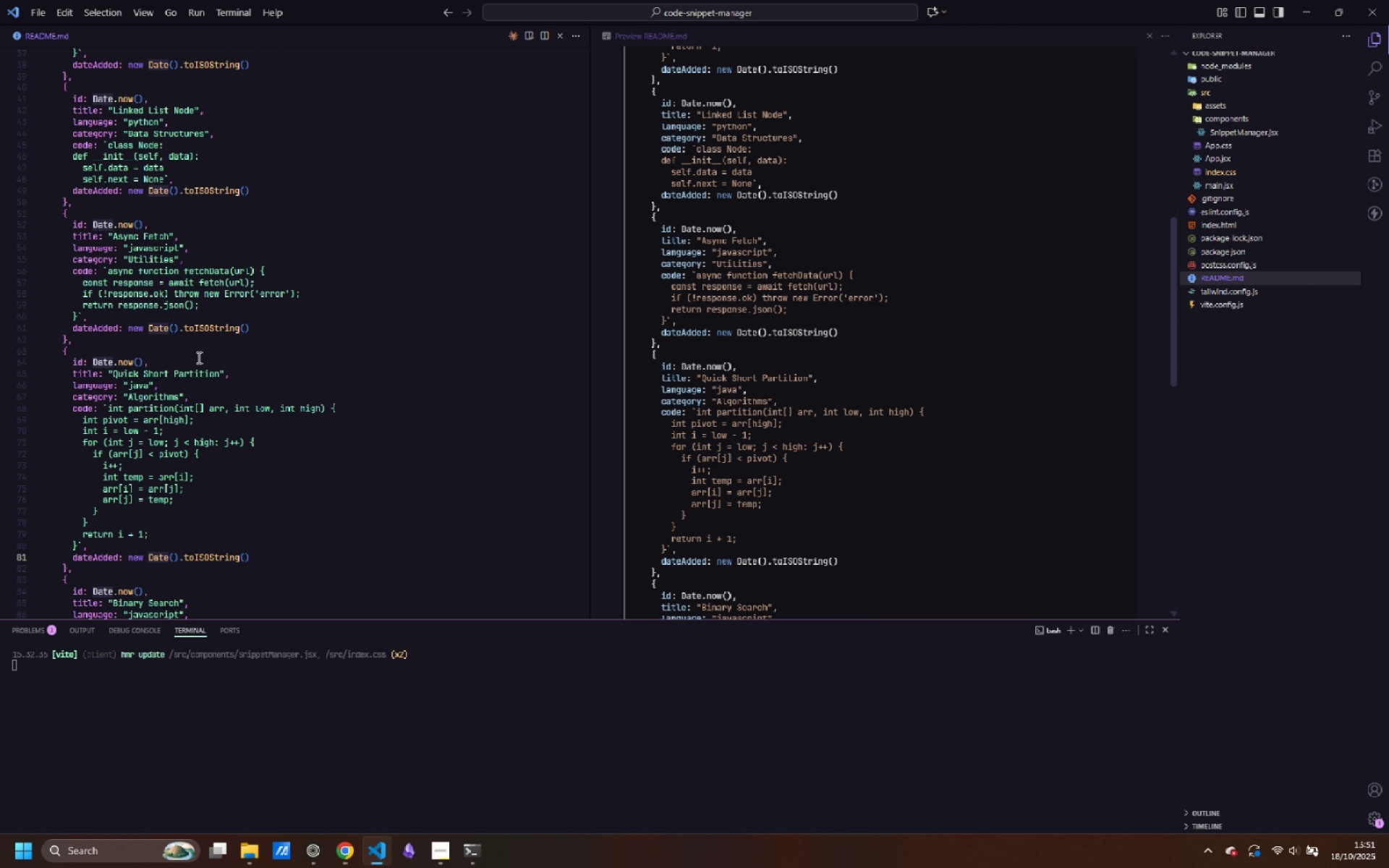 
scroll: coordinate [198, 357], scroll_direction: down, amount: 7.0
 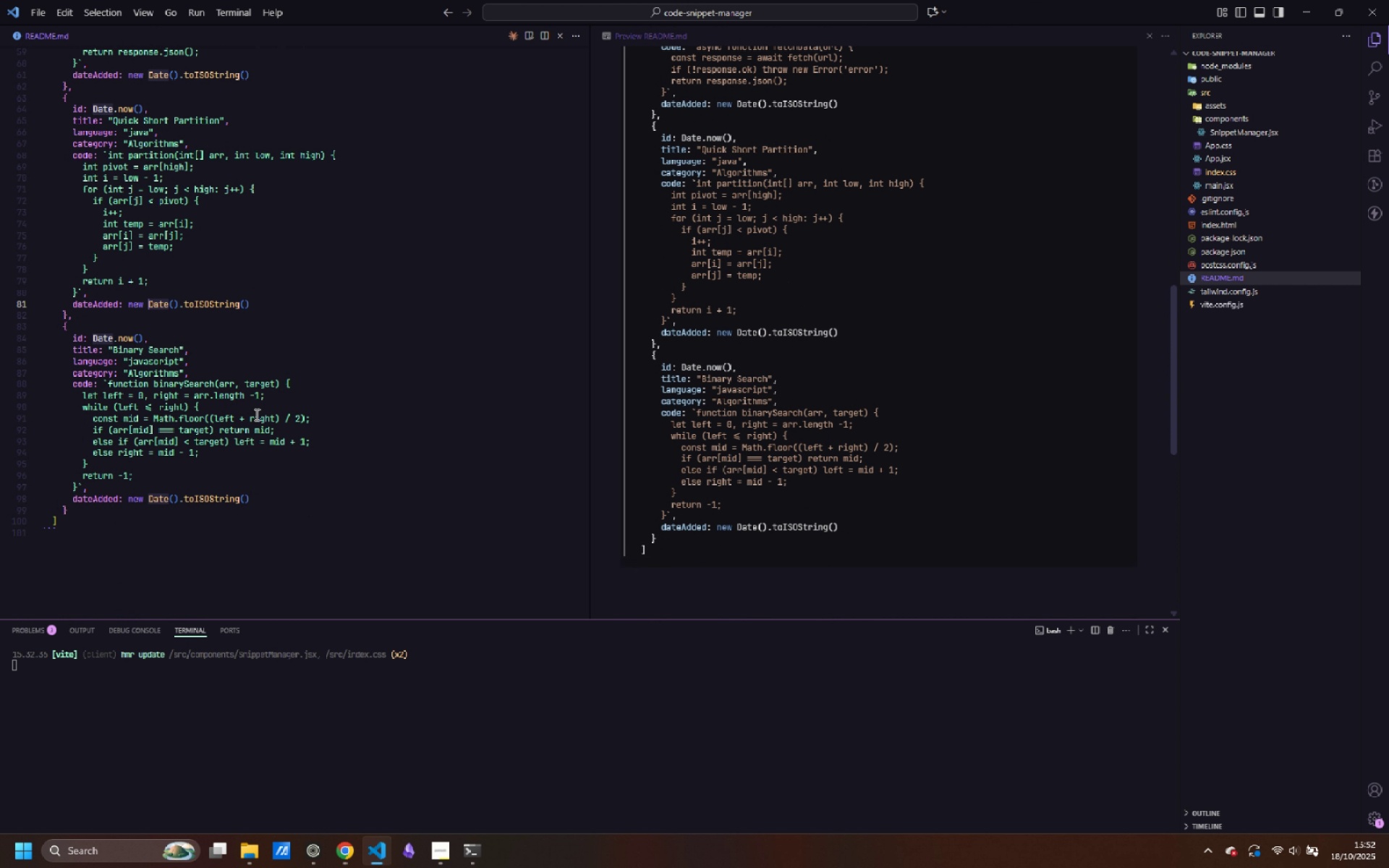 
scroll: coordinate [783, 407], scroll_direction: up, amount: 11.0
 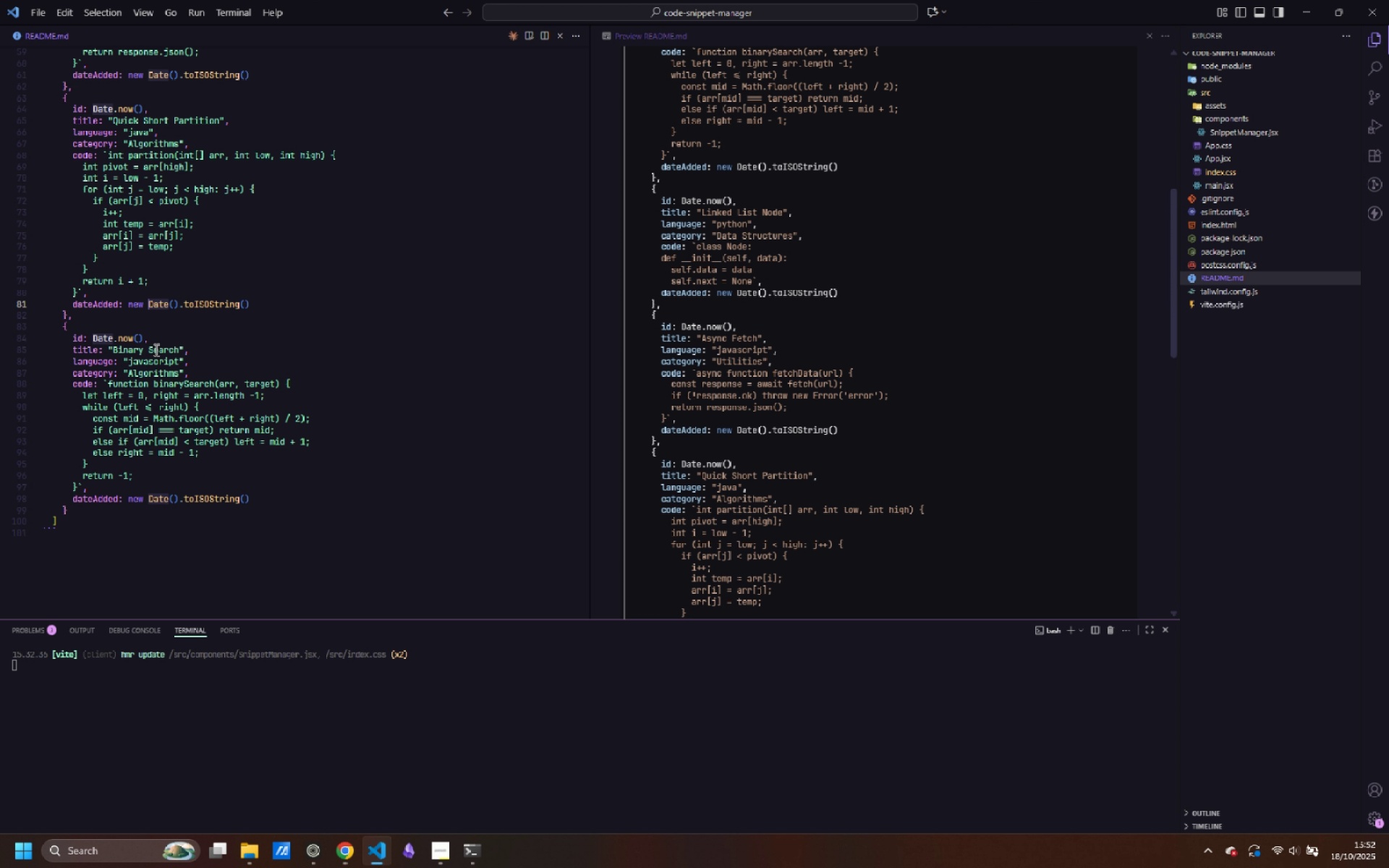 
left_click_drag(start_coordinate=[177, 349], to_coordinate=[114, 351])
 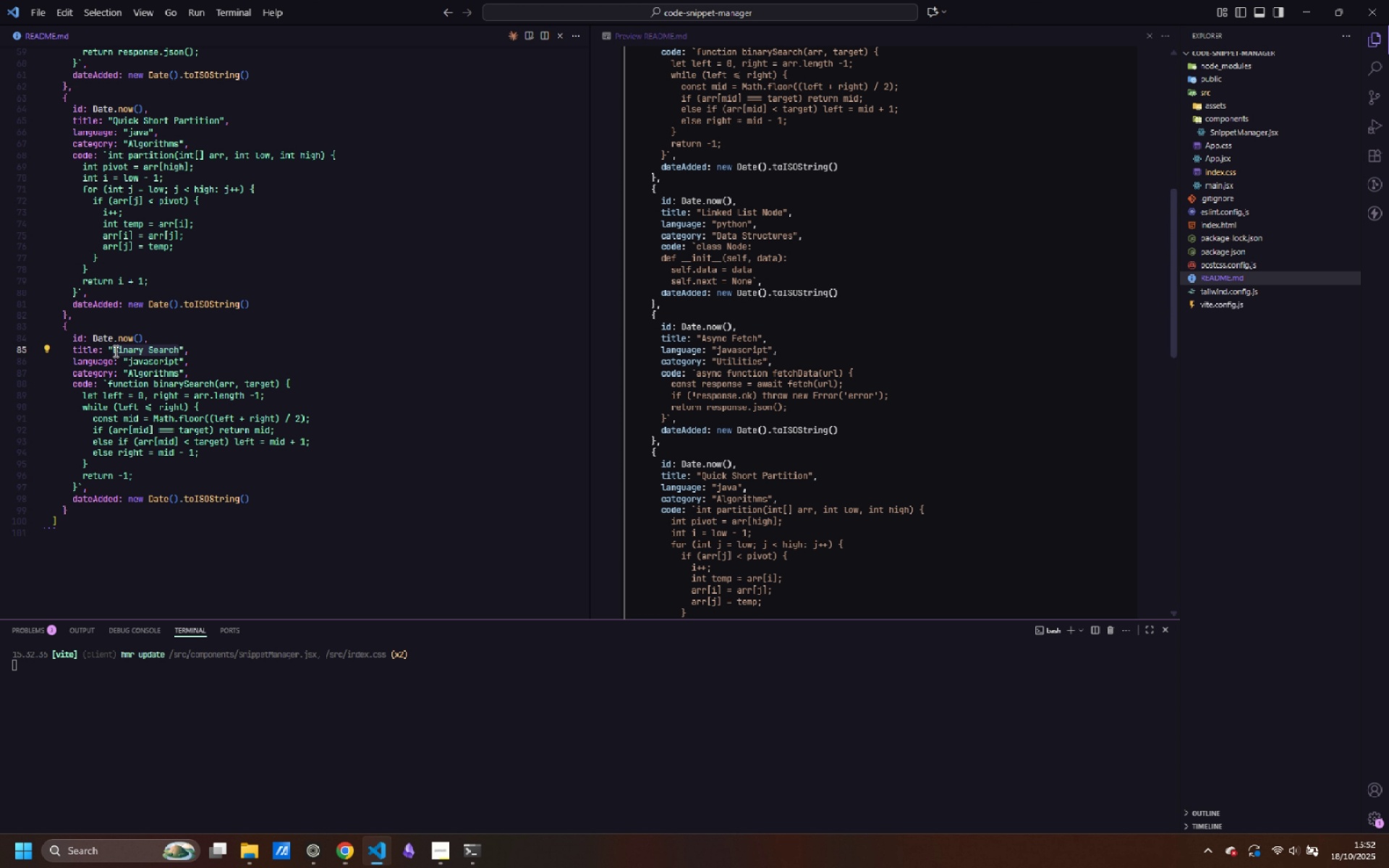 
key(Backspace)
 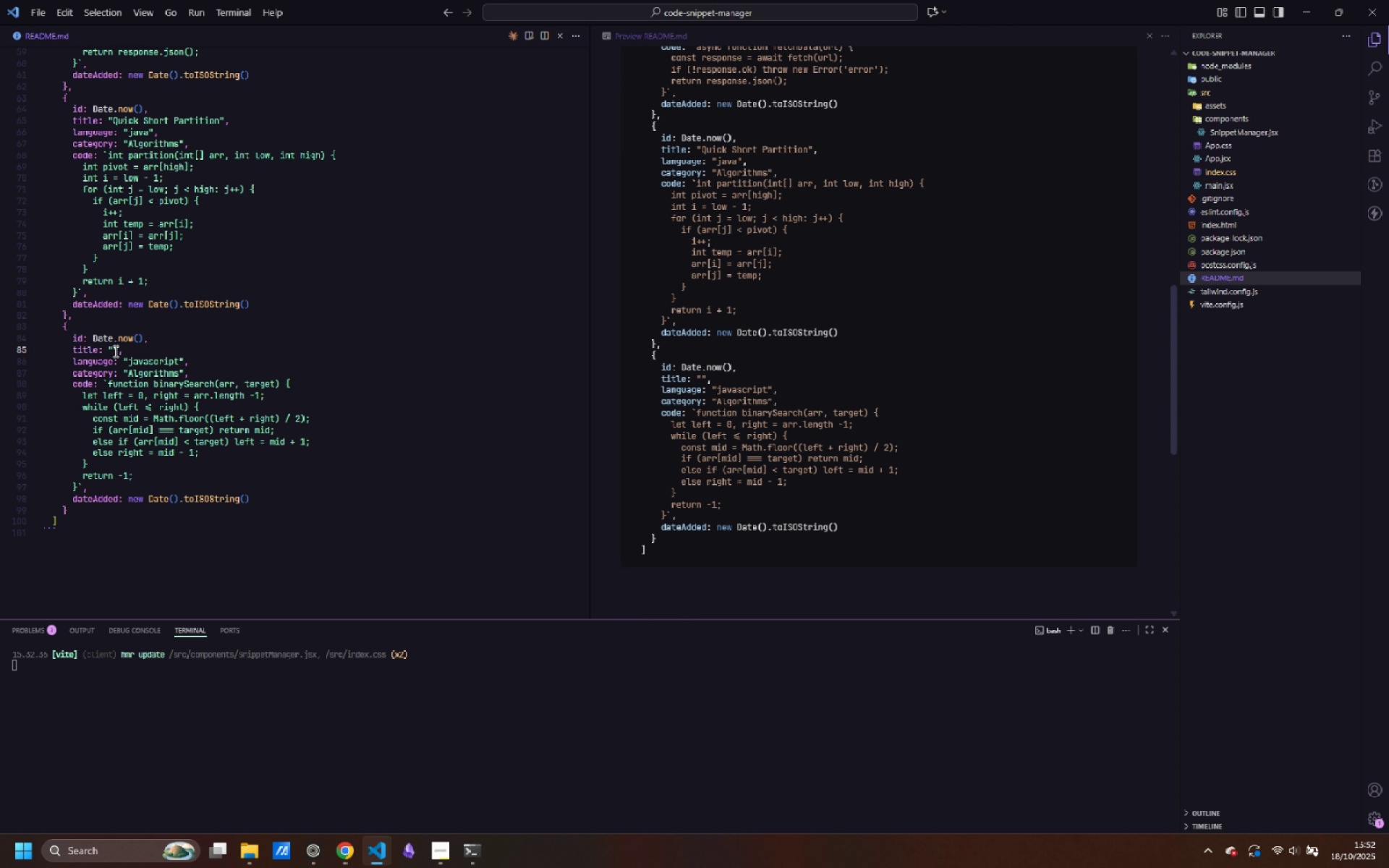 
wait(9.41)
 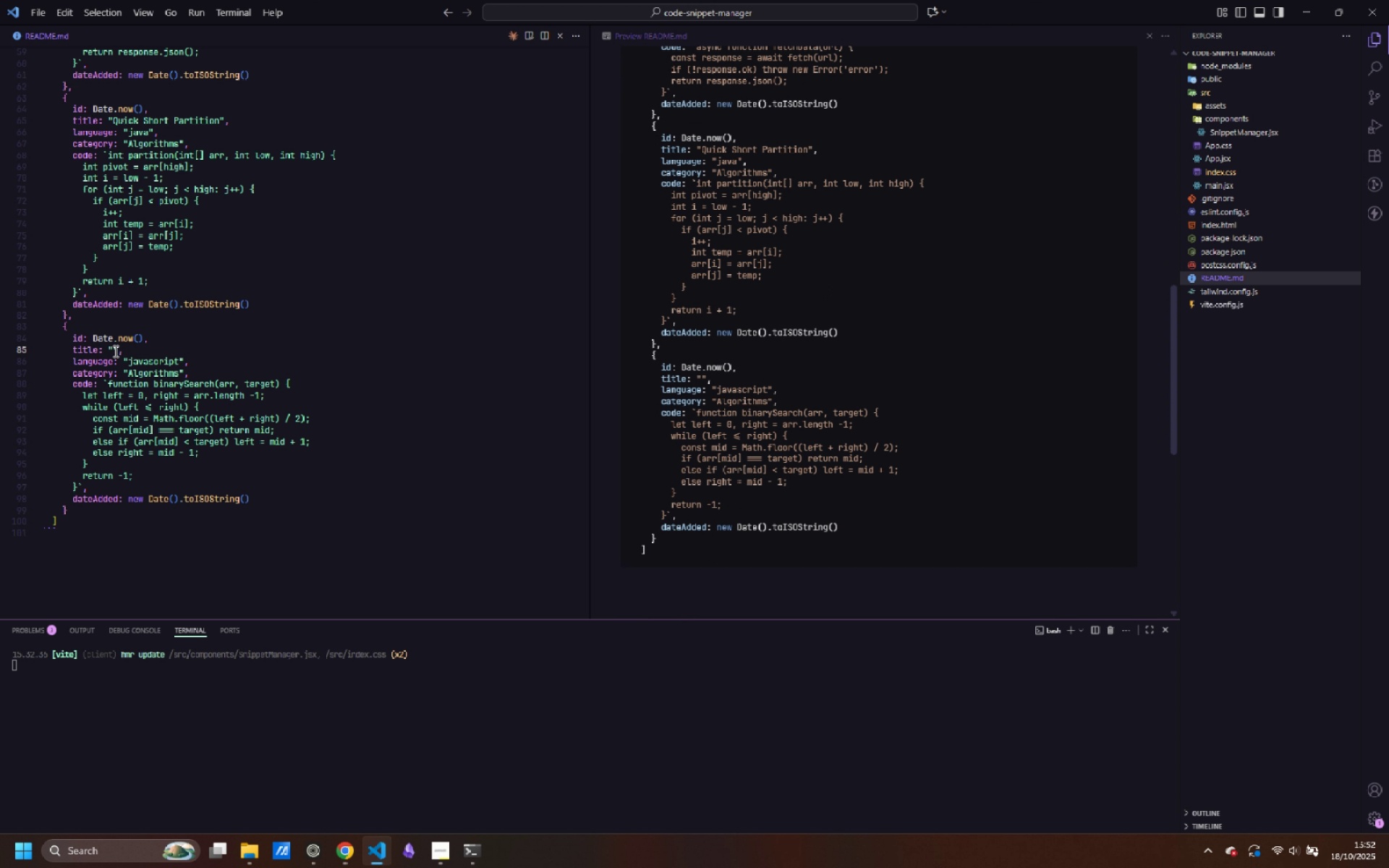 
type(String trim)
 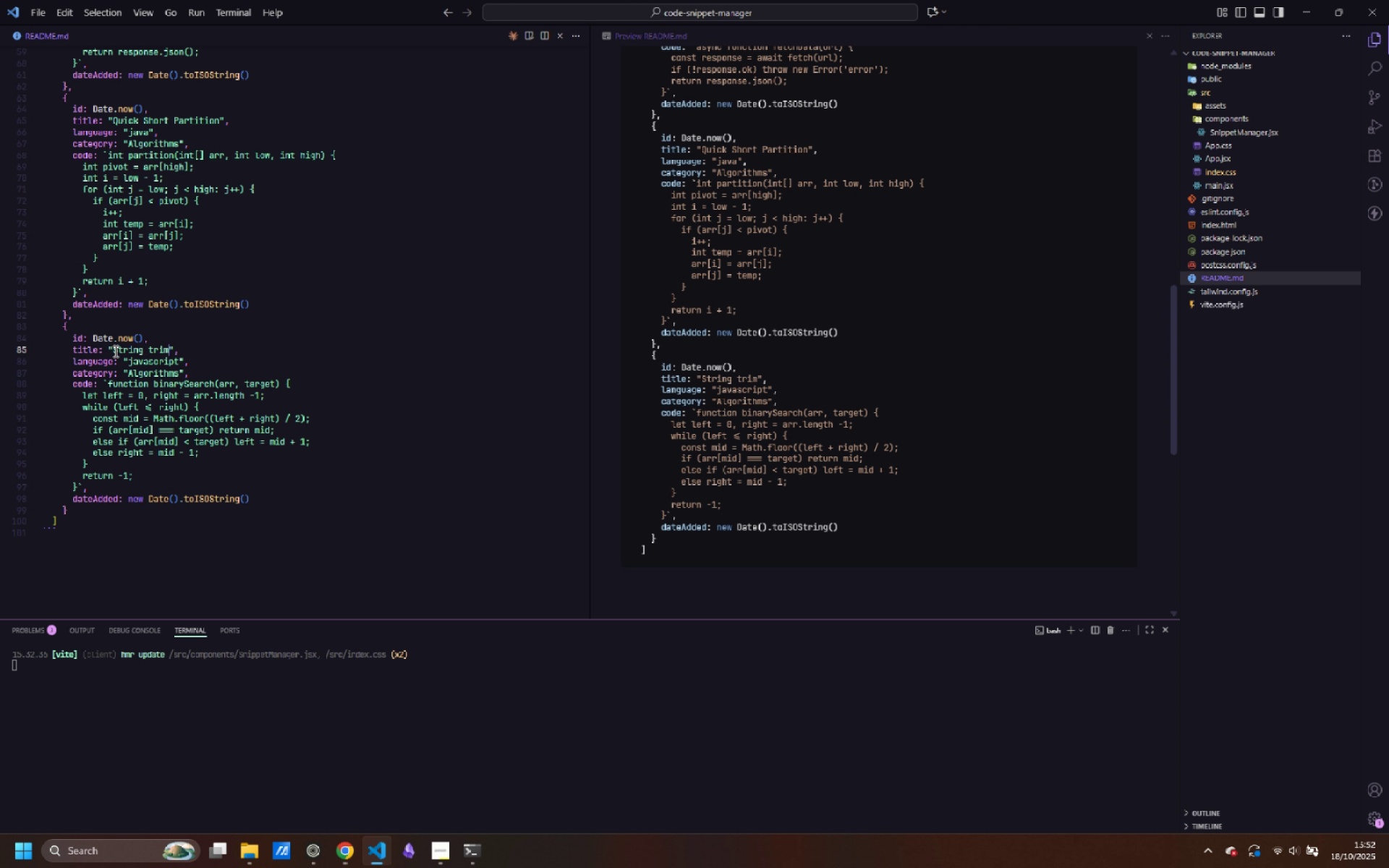 
key(ArrowDown)
 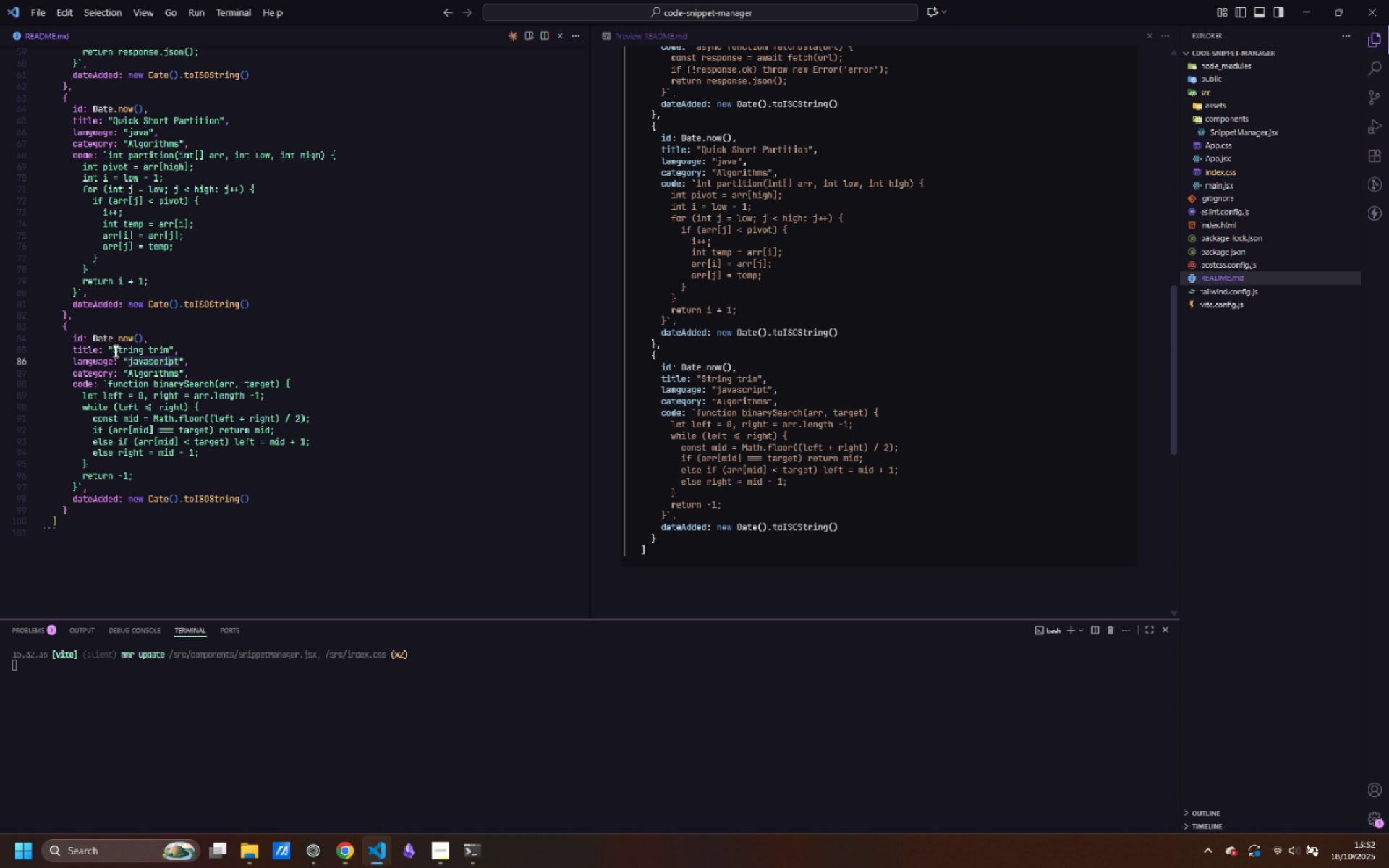 
key(Control+ArrowRight)
 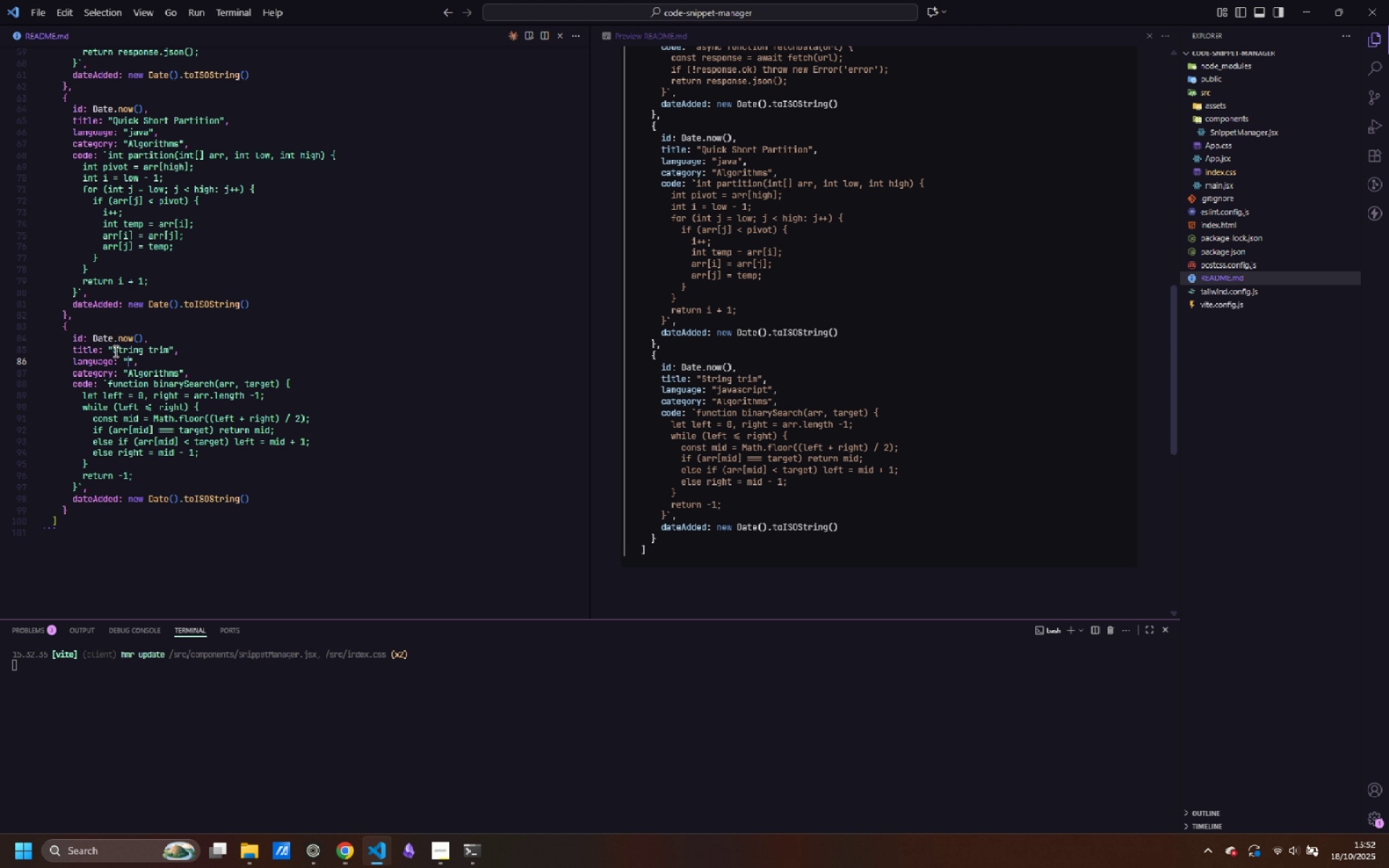 
key(Control+Backspace)
 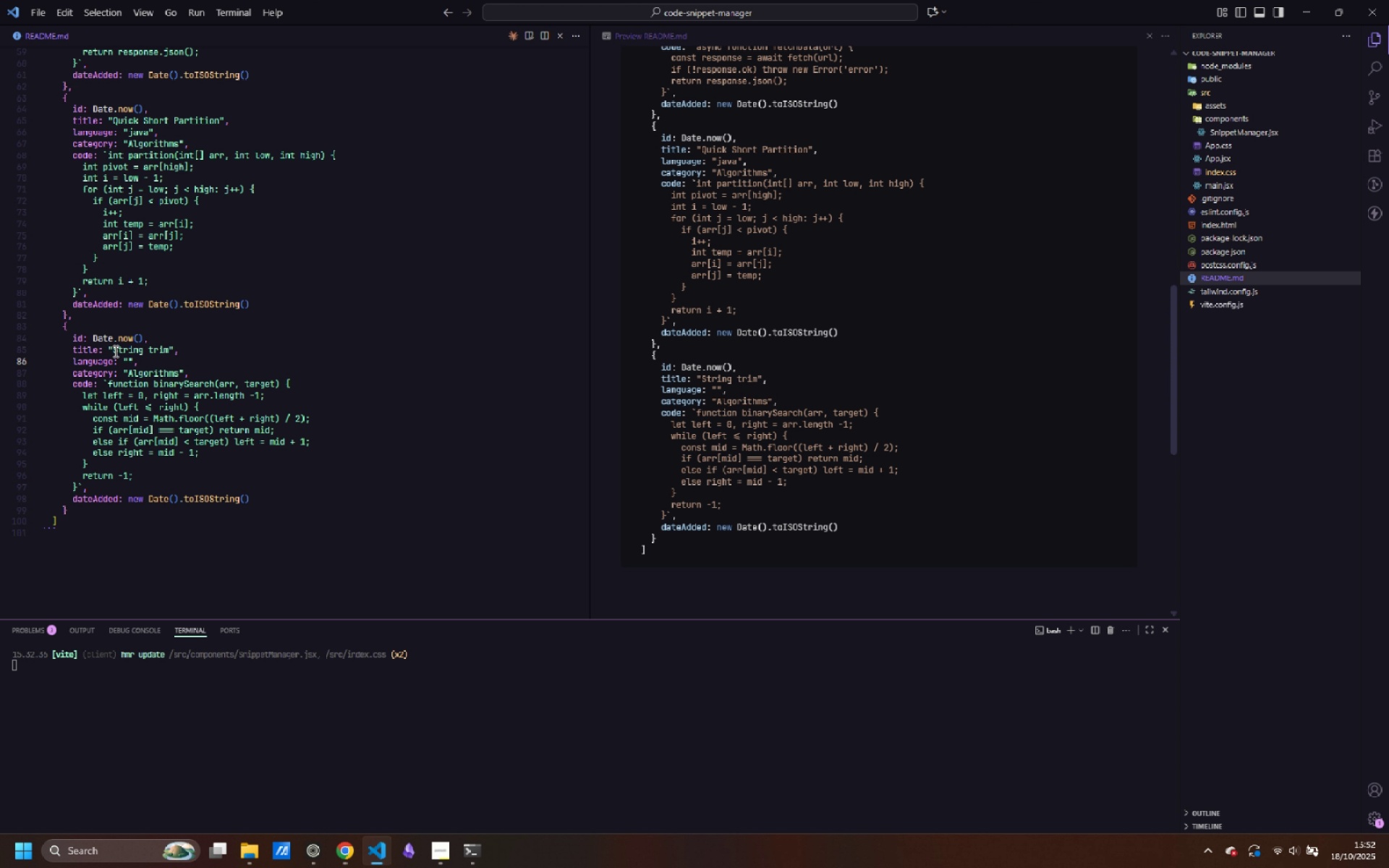 
type(python)
 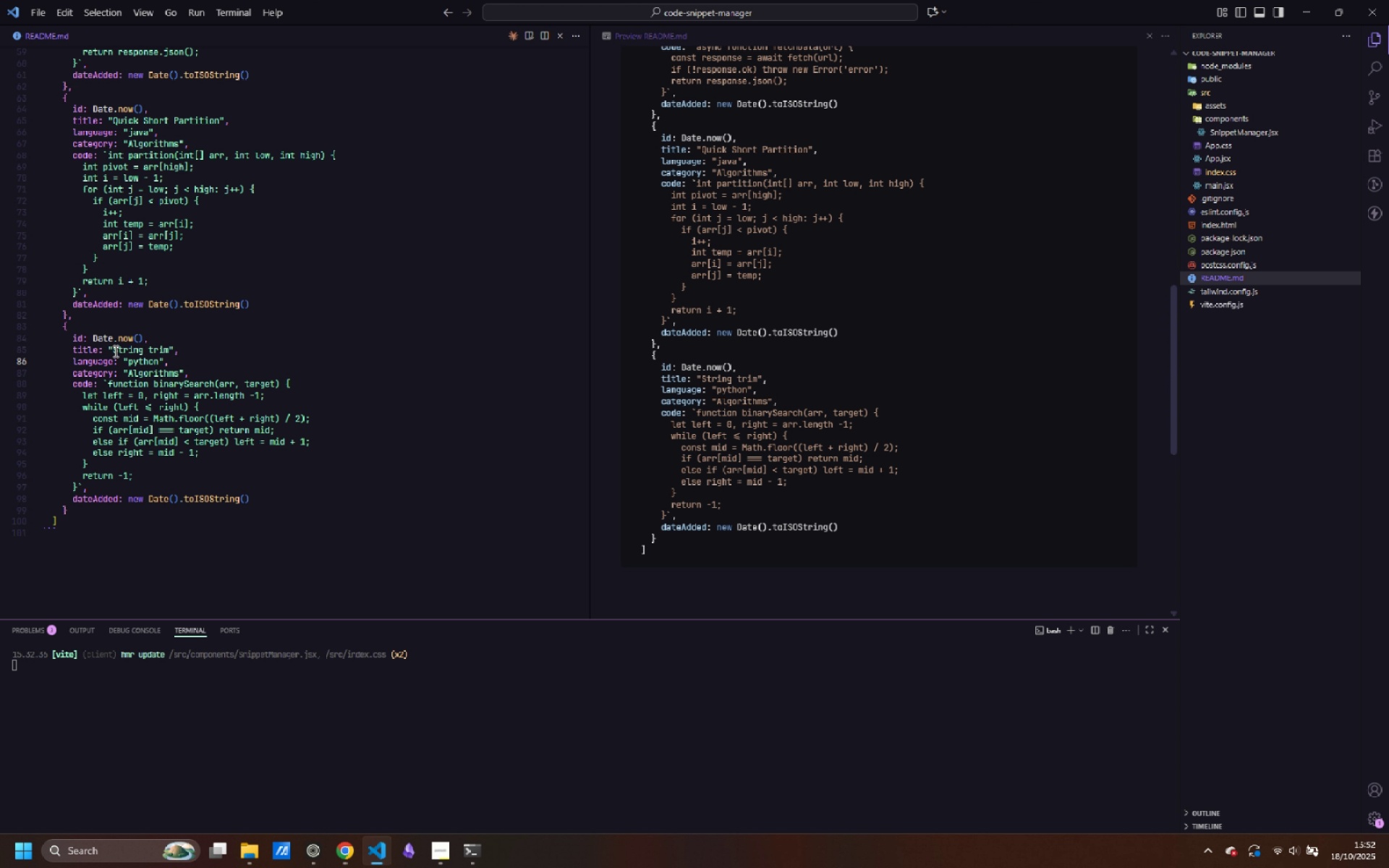 
key(ArrowDown)
 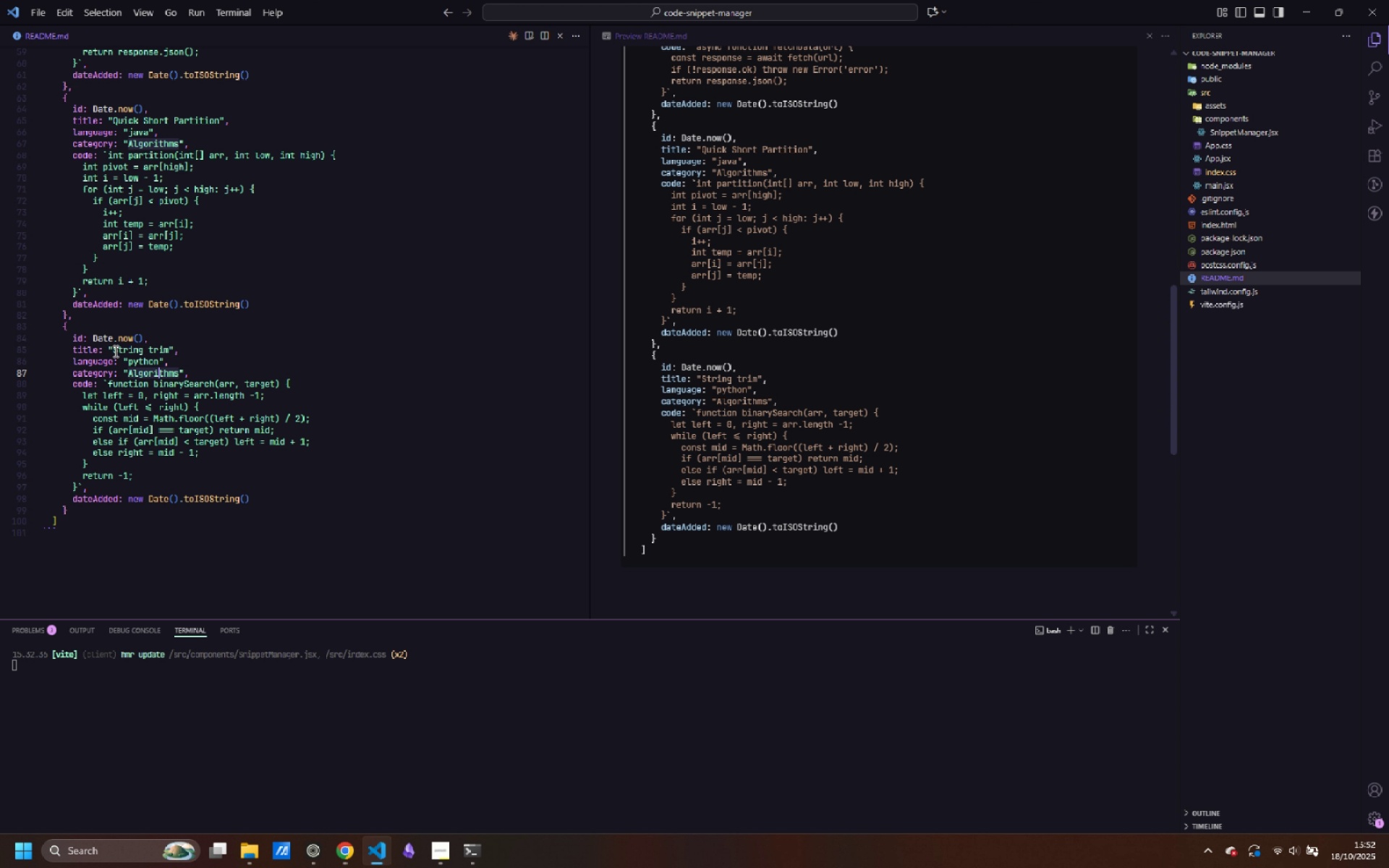 
key(Control+ArrowRight)
 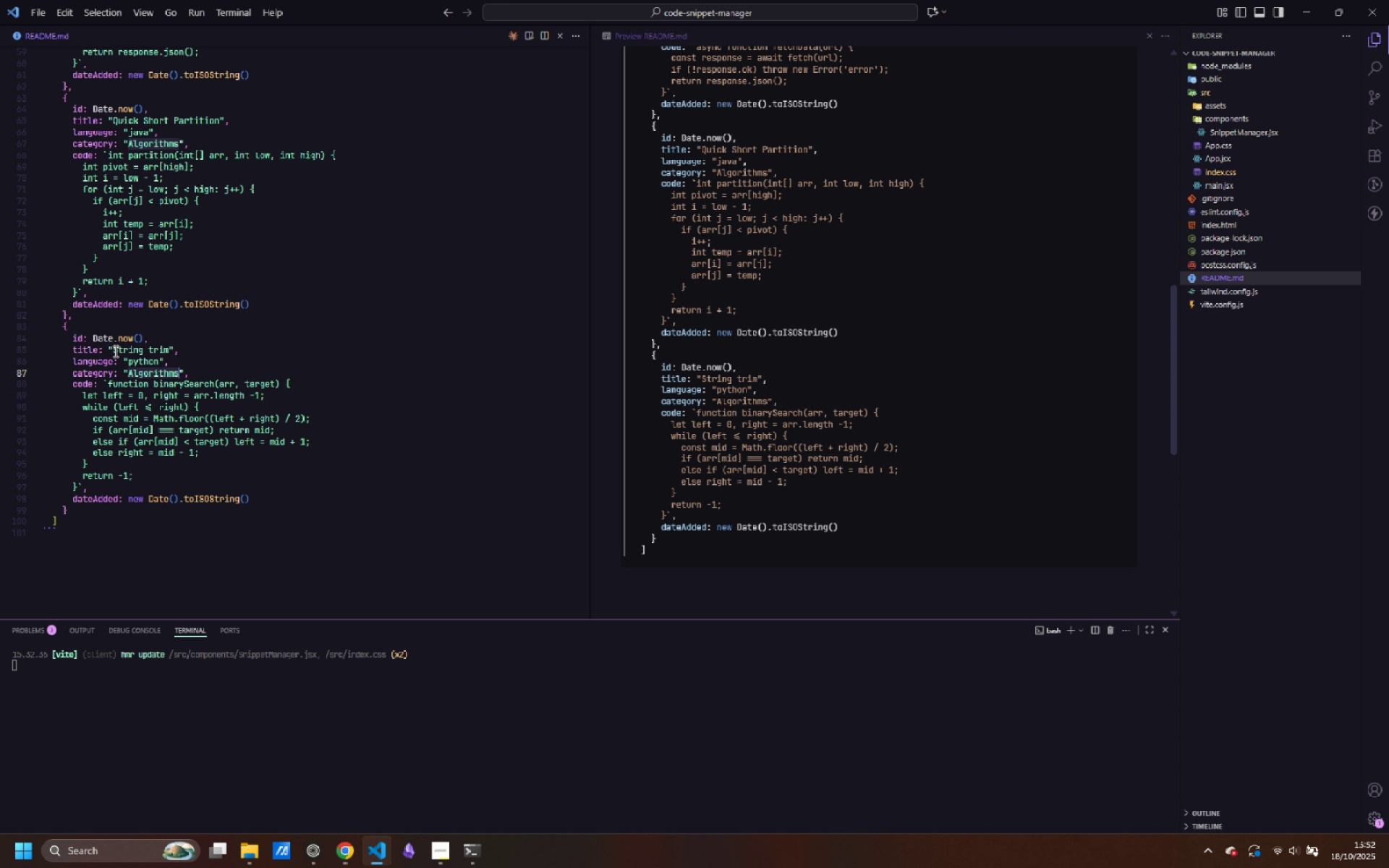 
key(Control+Backspace)
 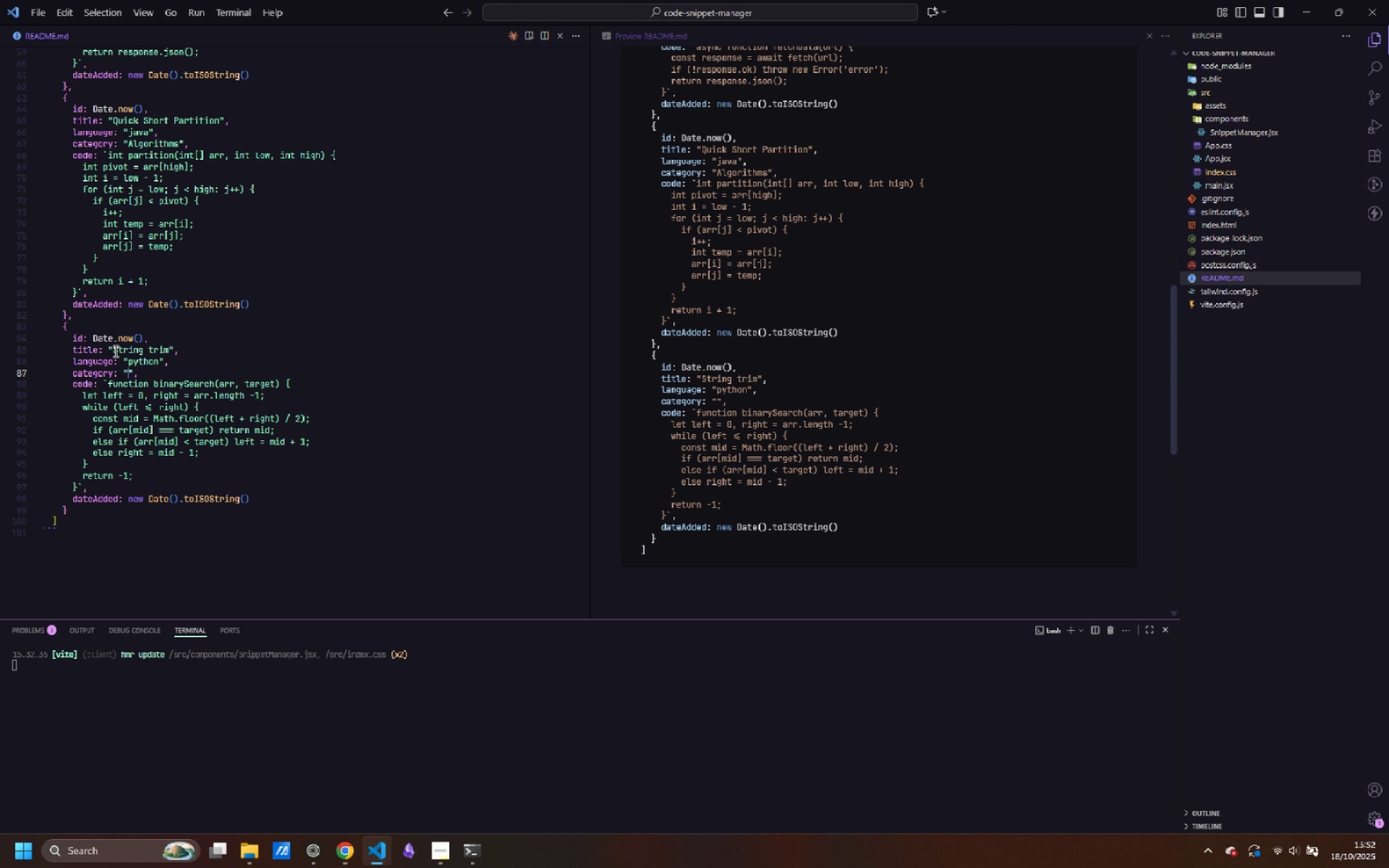 
type(Utilities)
 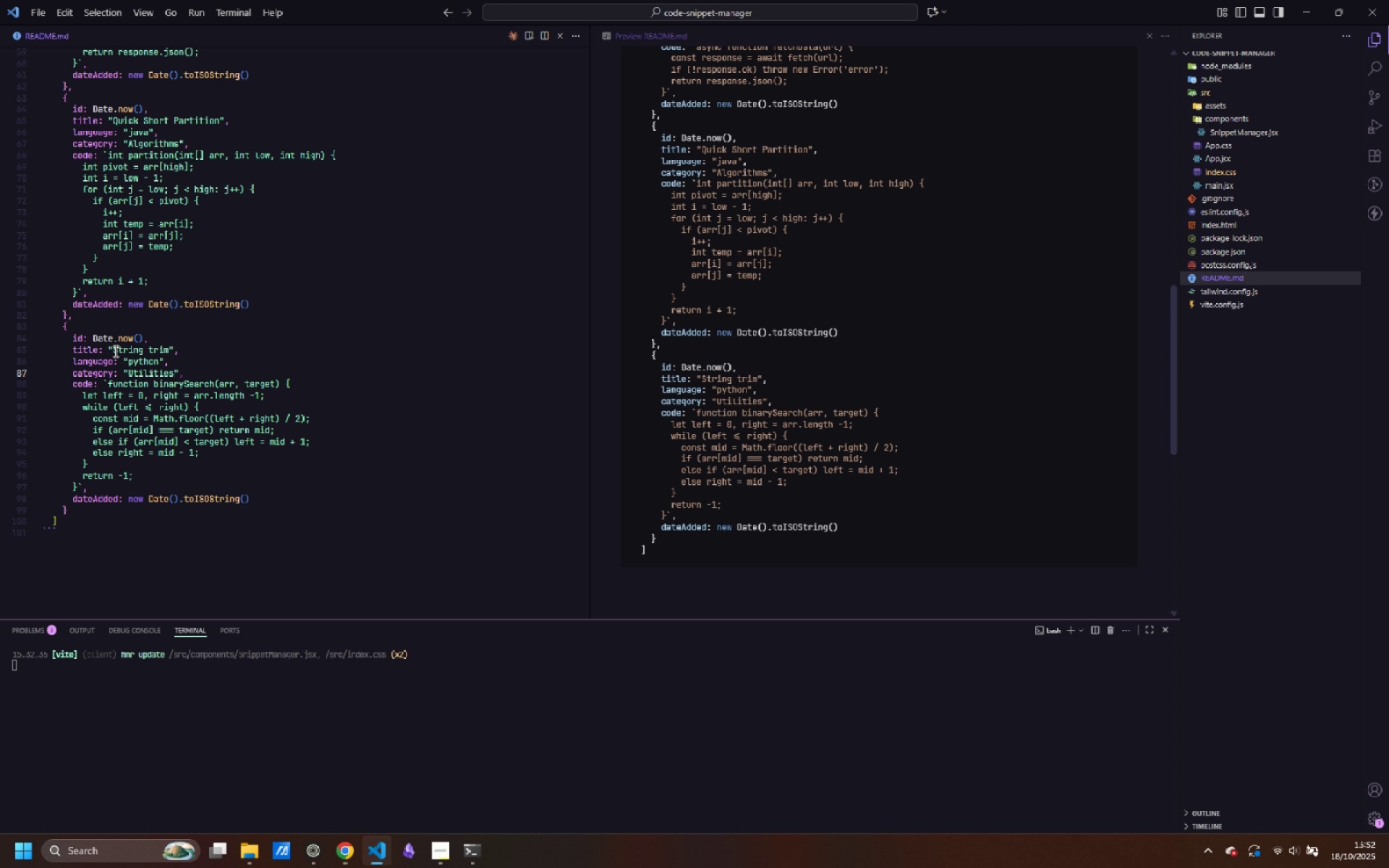 
key(ArrowDown)
 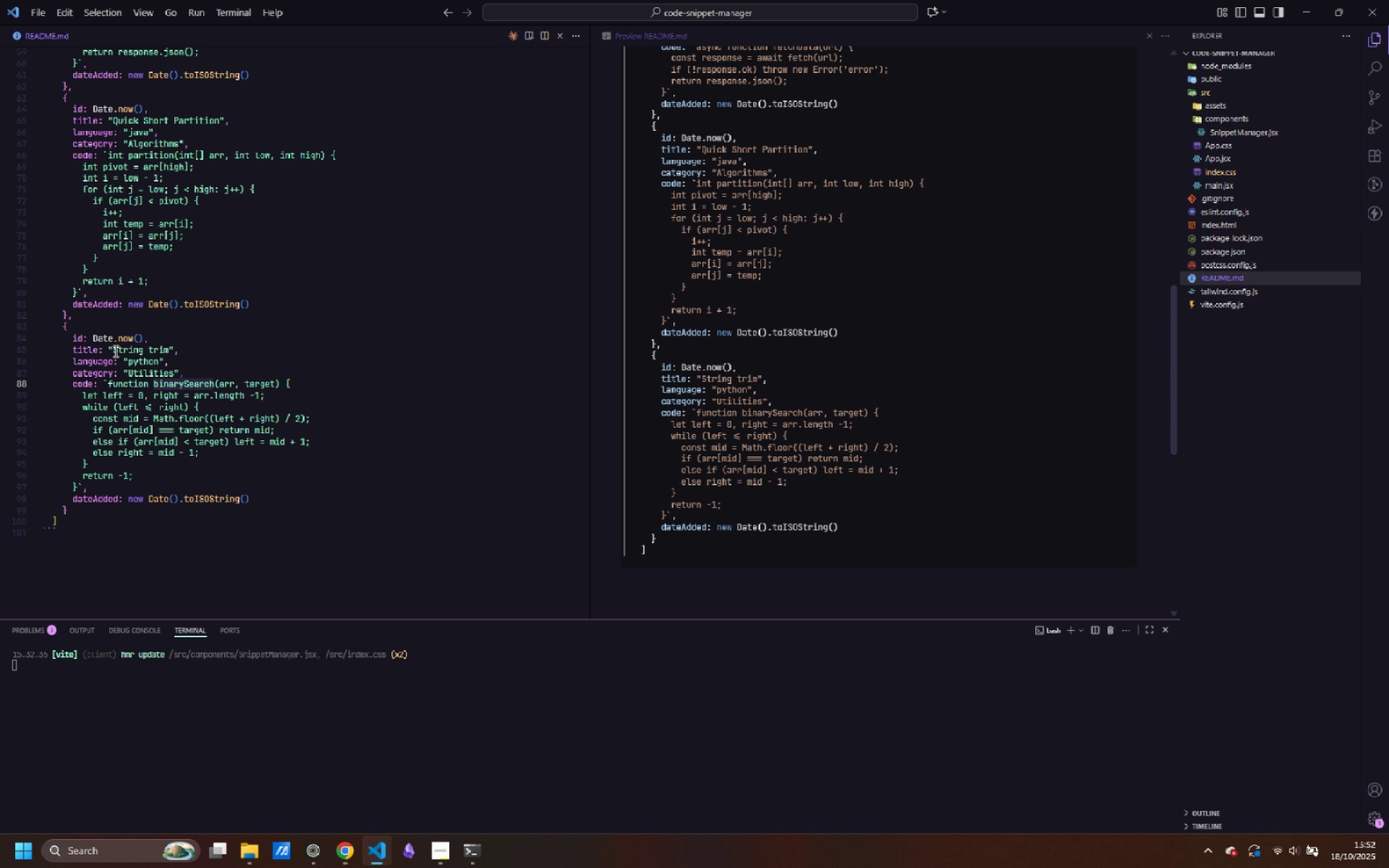 
key(Control+ArrowLeft)
 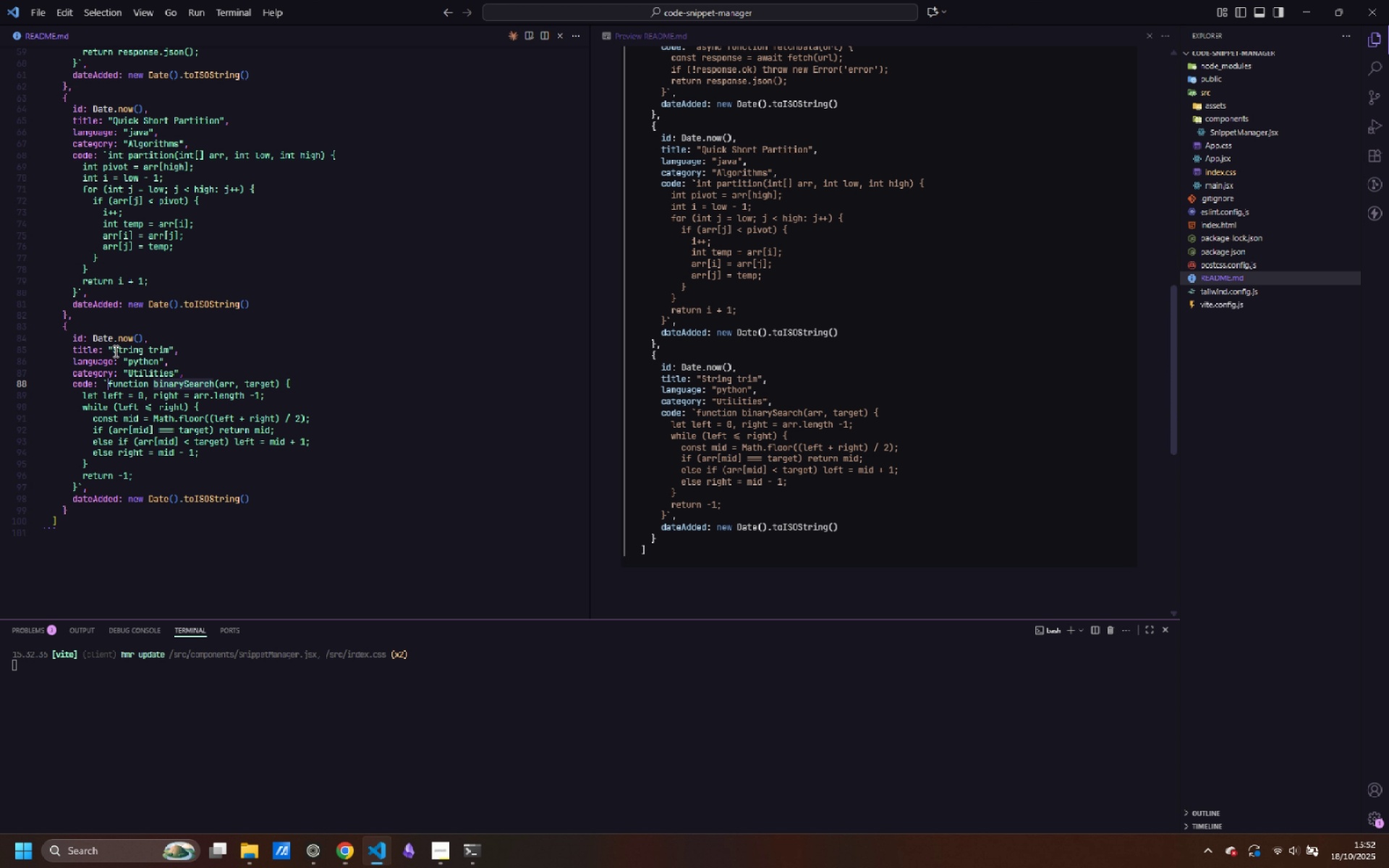 
key(Control+ArrowLeft)
 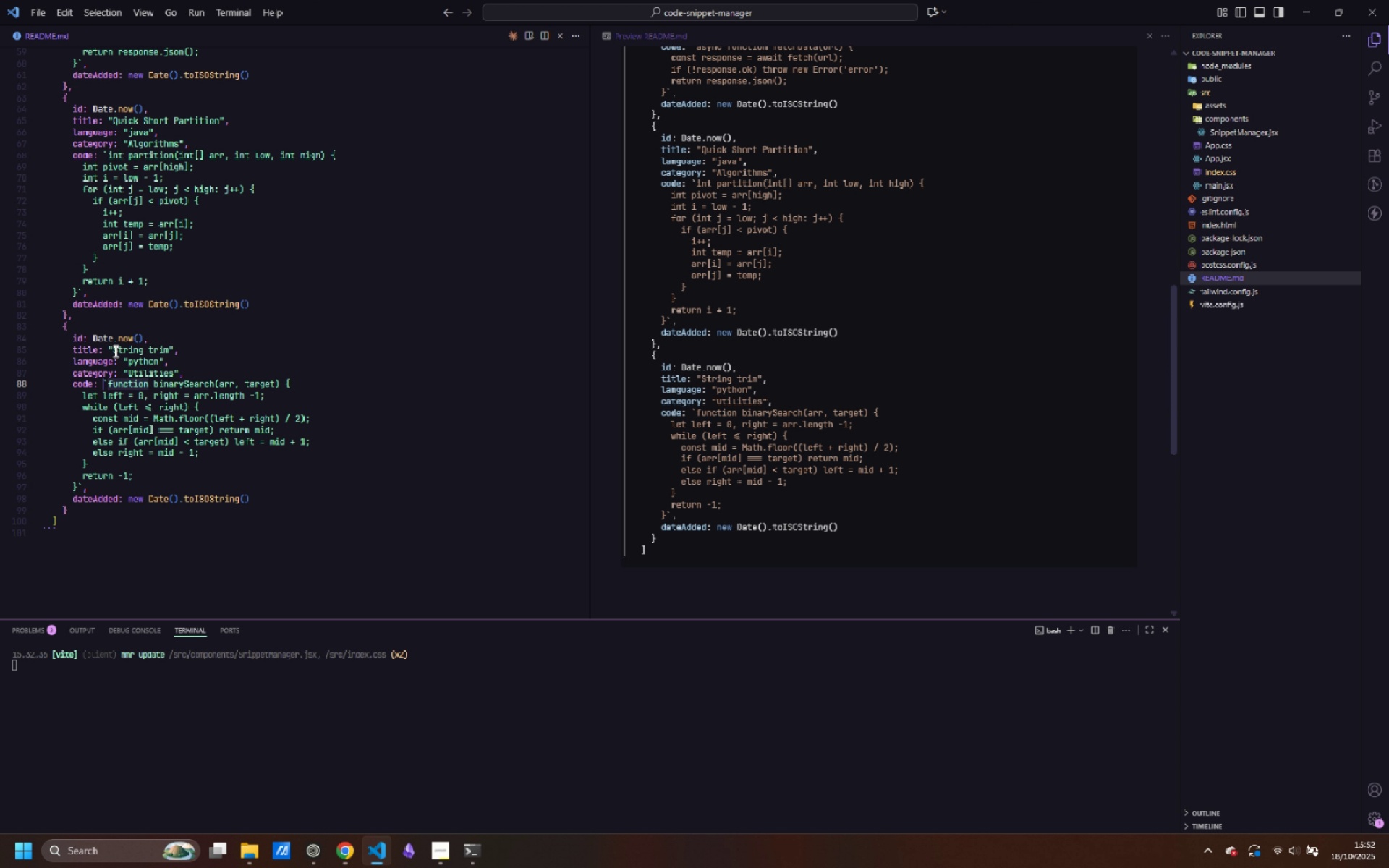 
key(Control+ArrowLeft)
 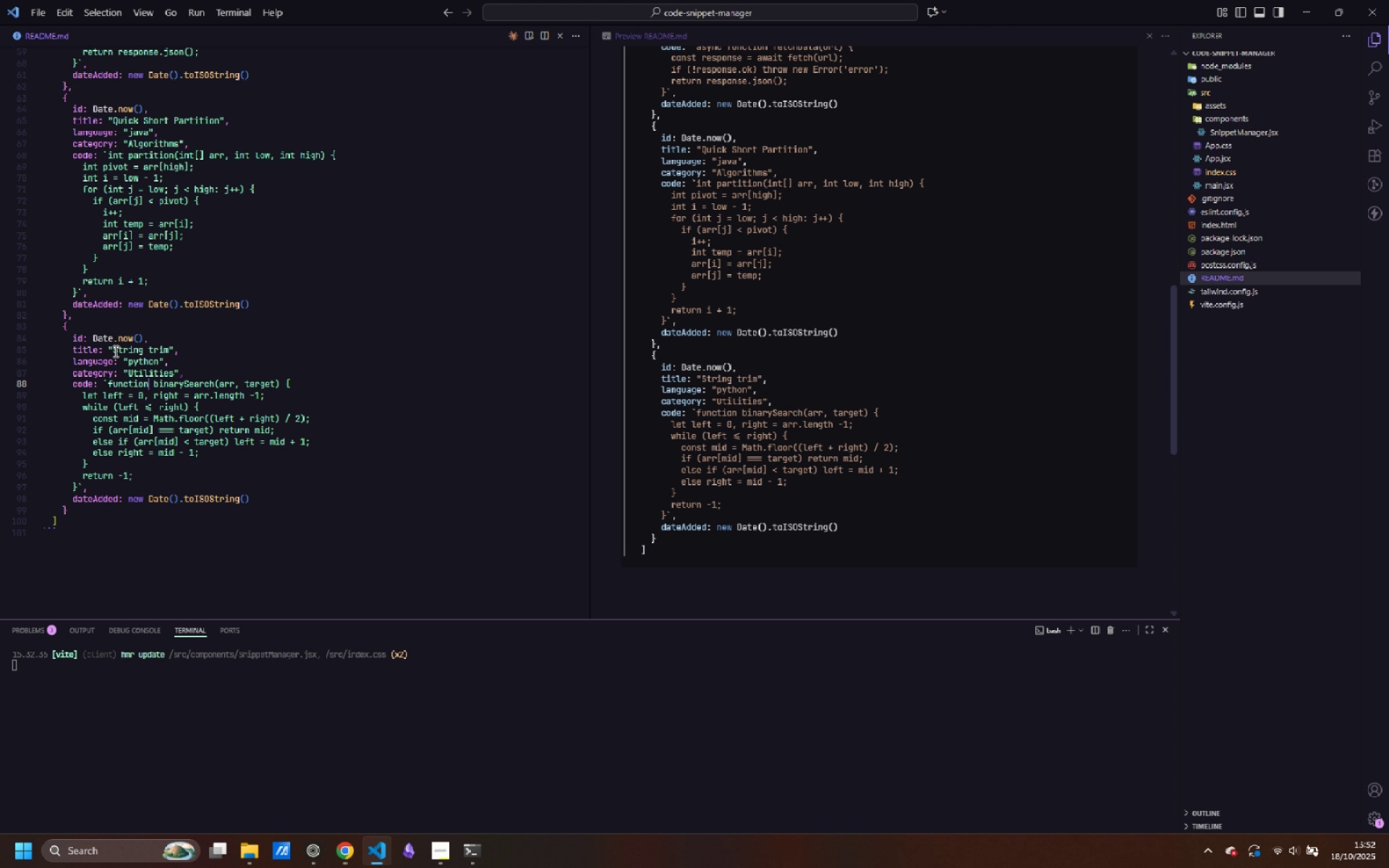 
key(Control+ArrowRight)
 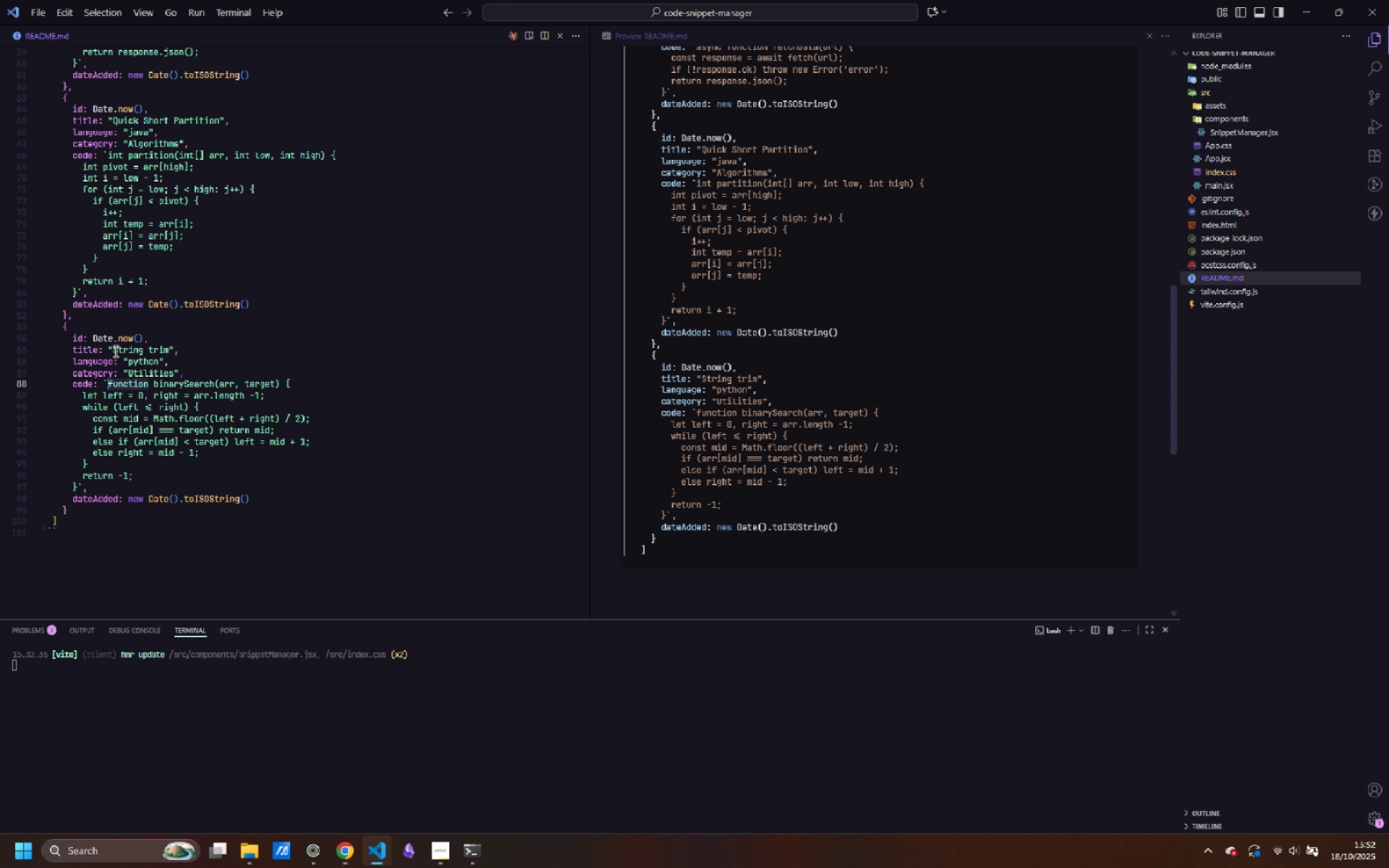 
key(Control+ArrowLeft)
 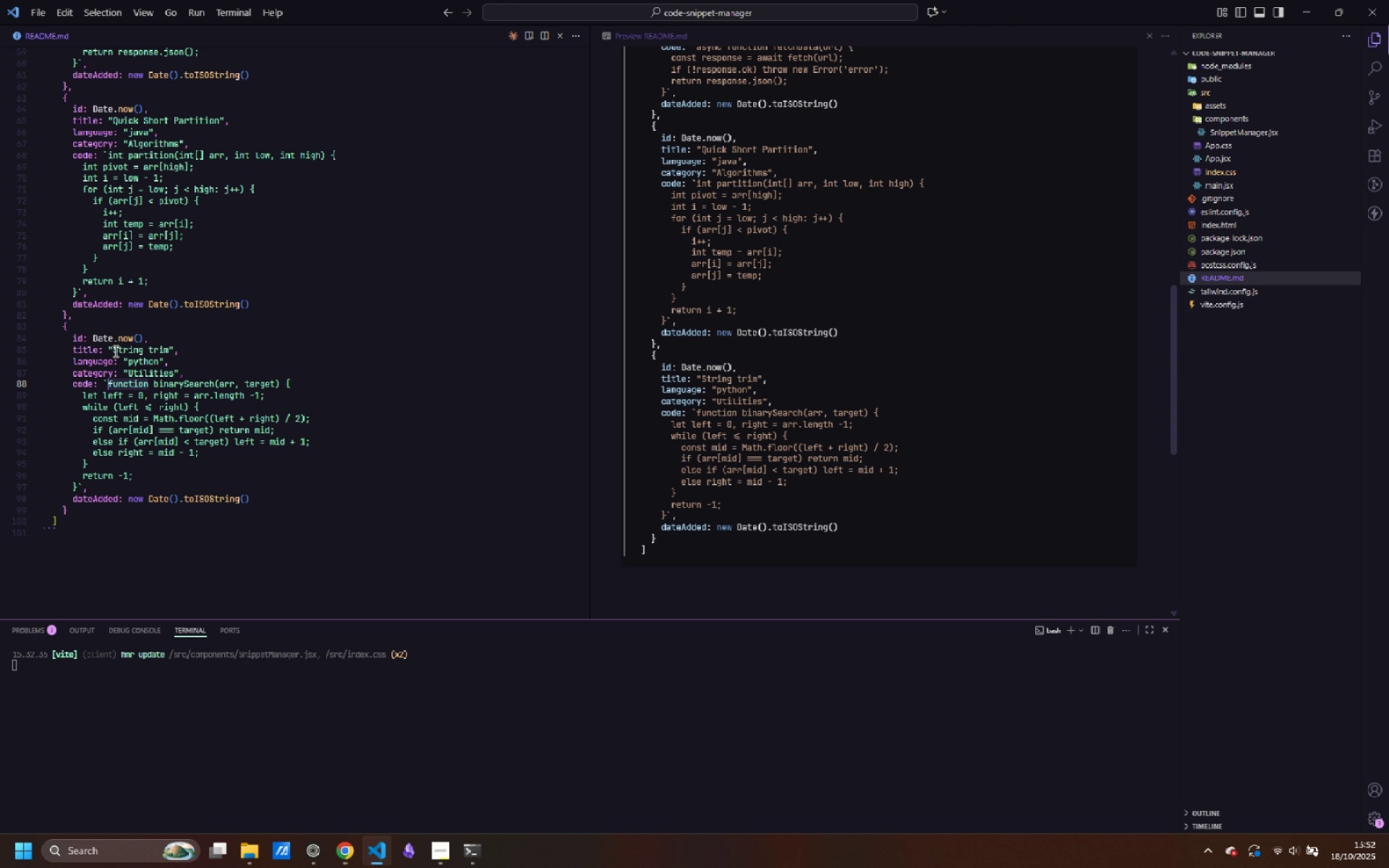 
key(Shift+ArrowDown)
 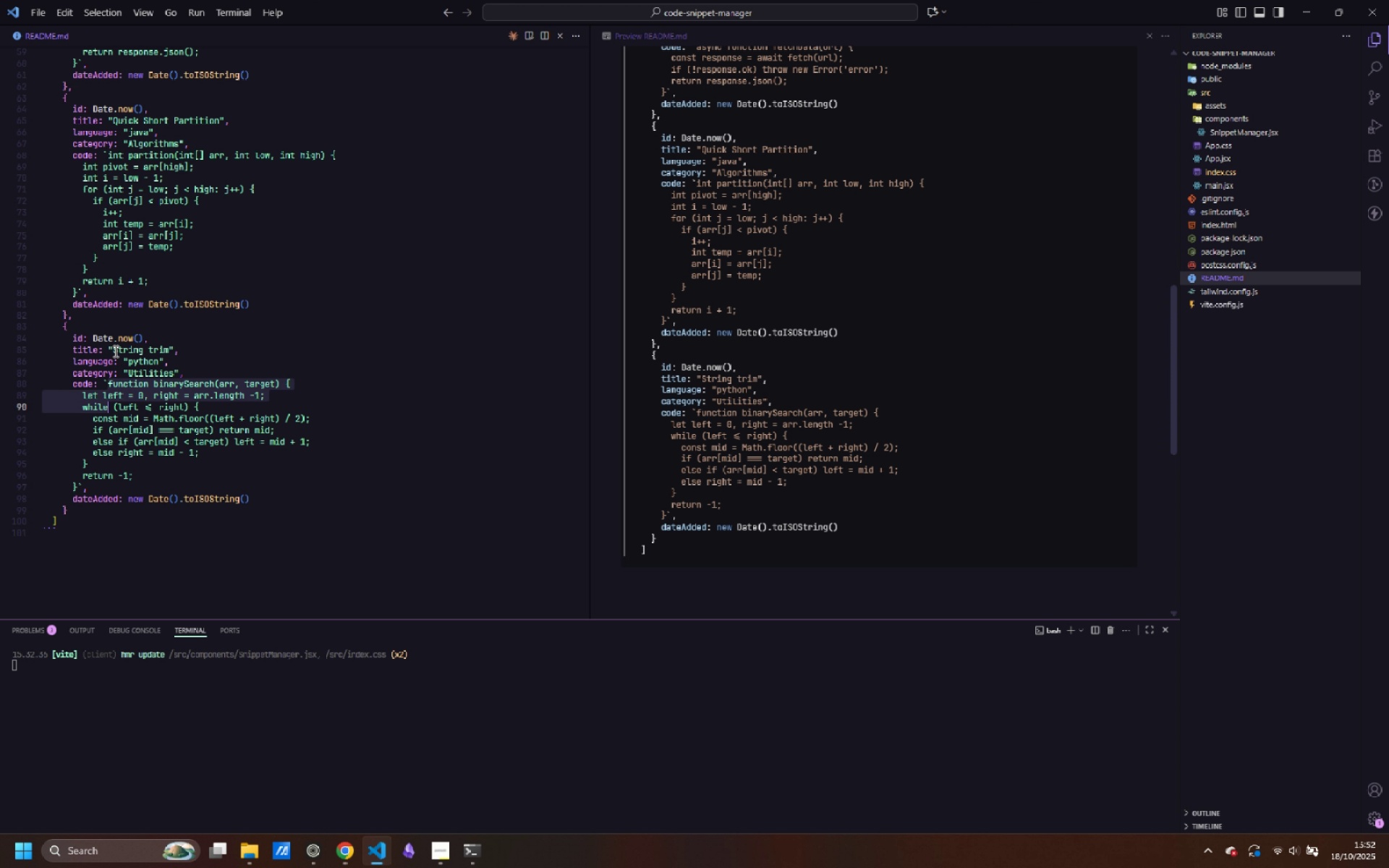 
key(Shift+ArrowDown)
 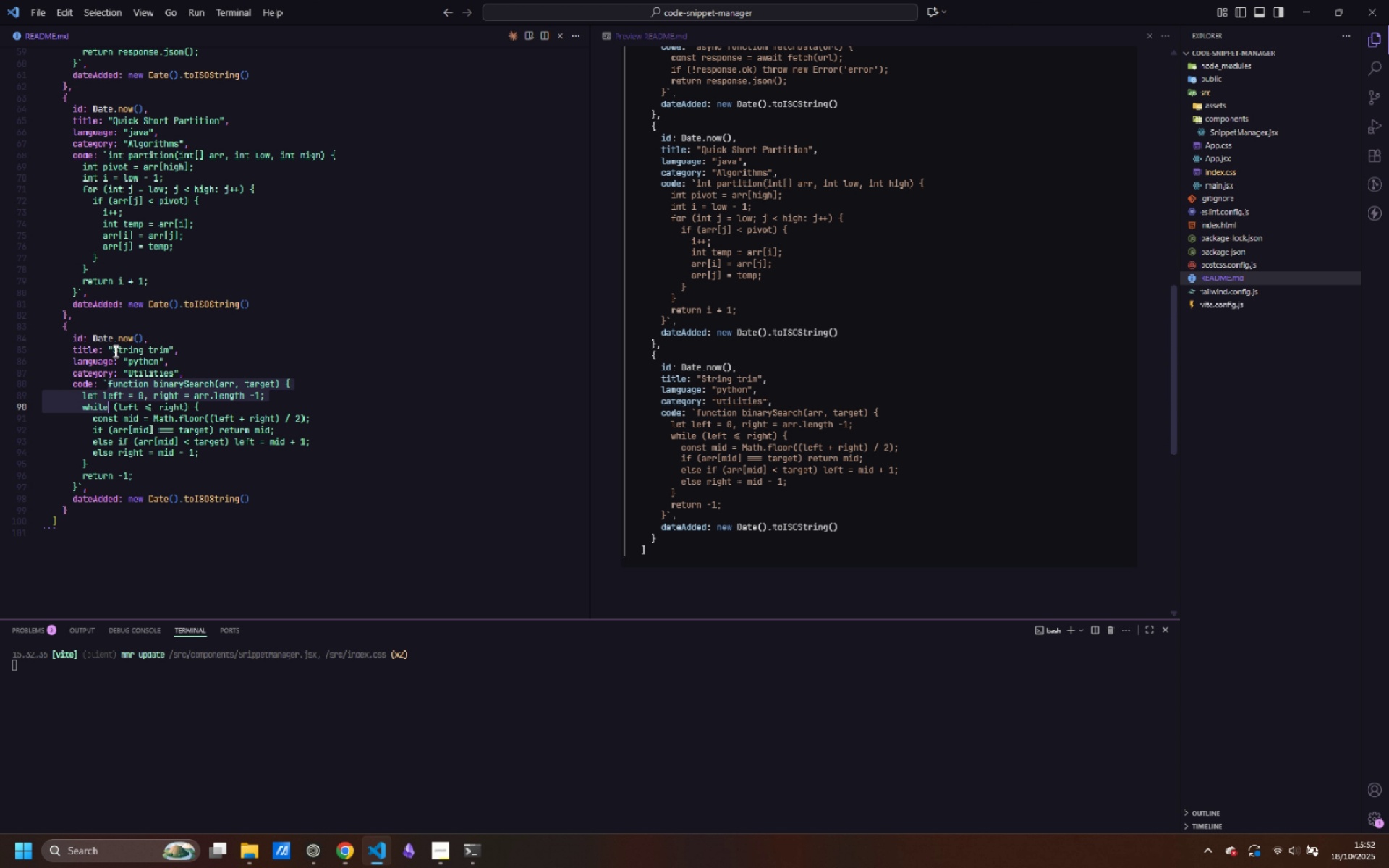 
key(Shift+ArrowDown)
 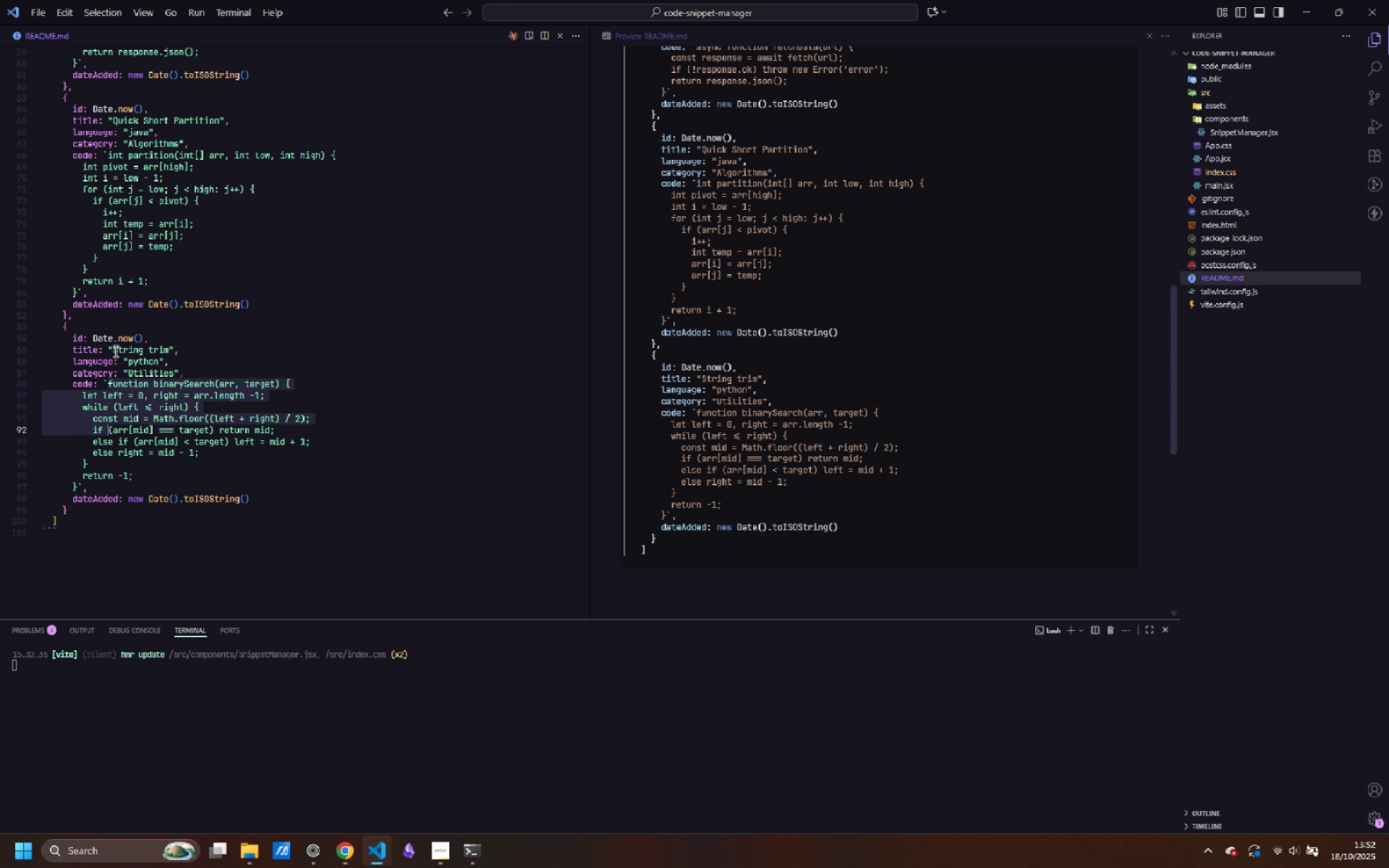 
key(Shift+ArrowDown)
 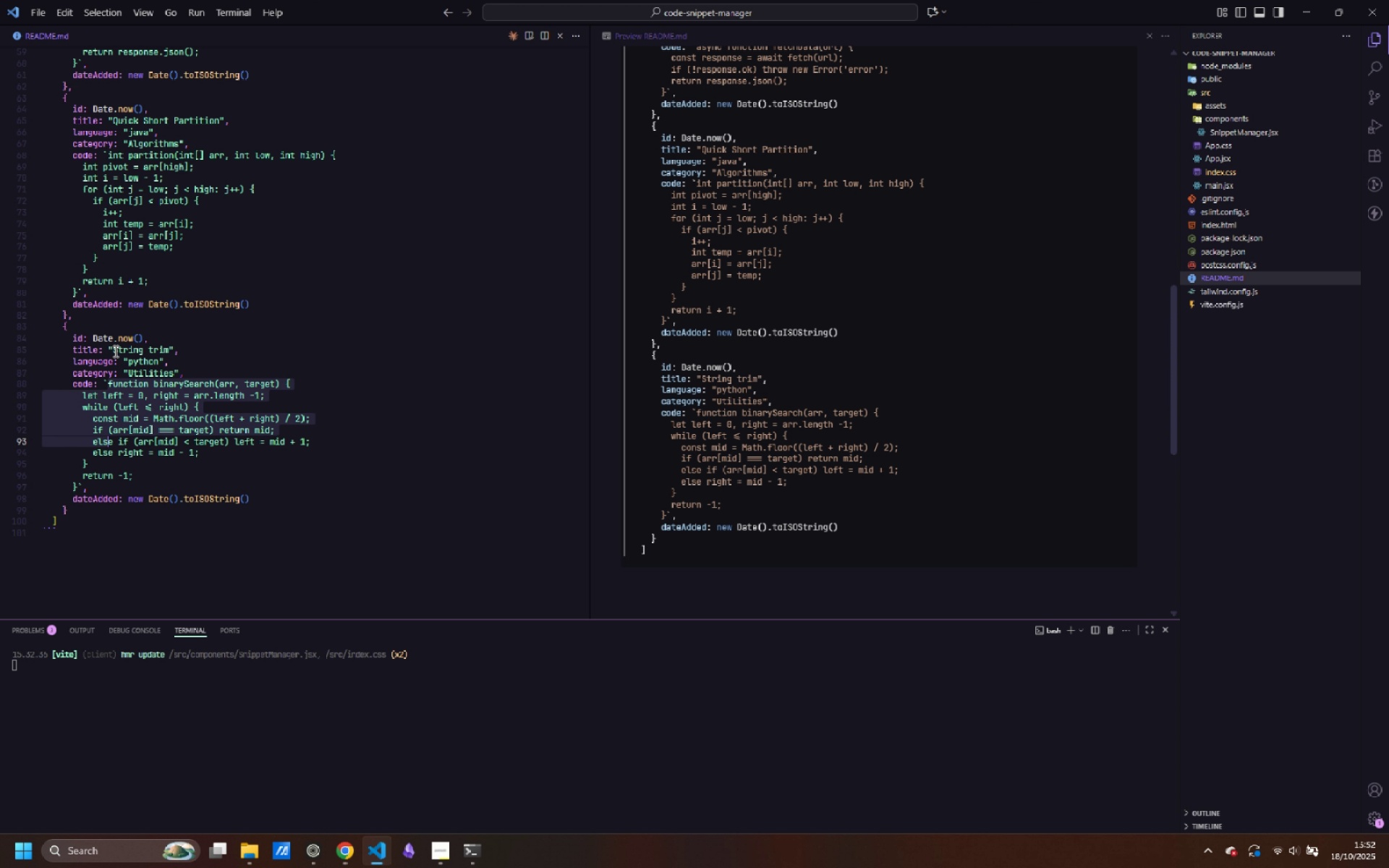 
key(Shift+ArrowDown)
 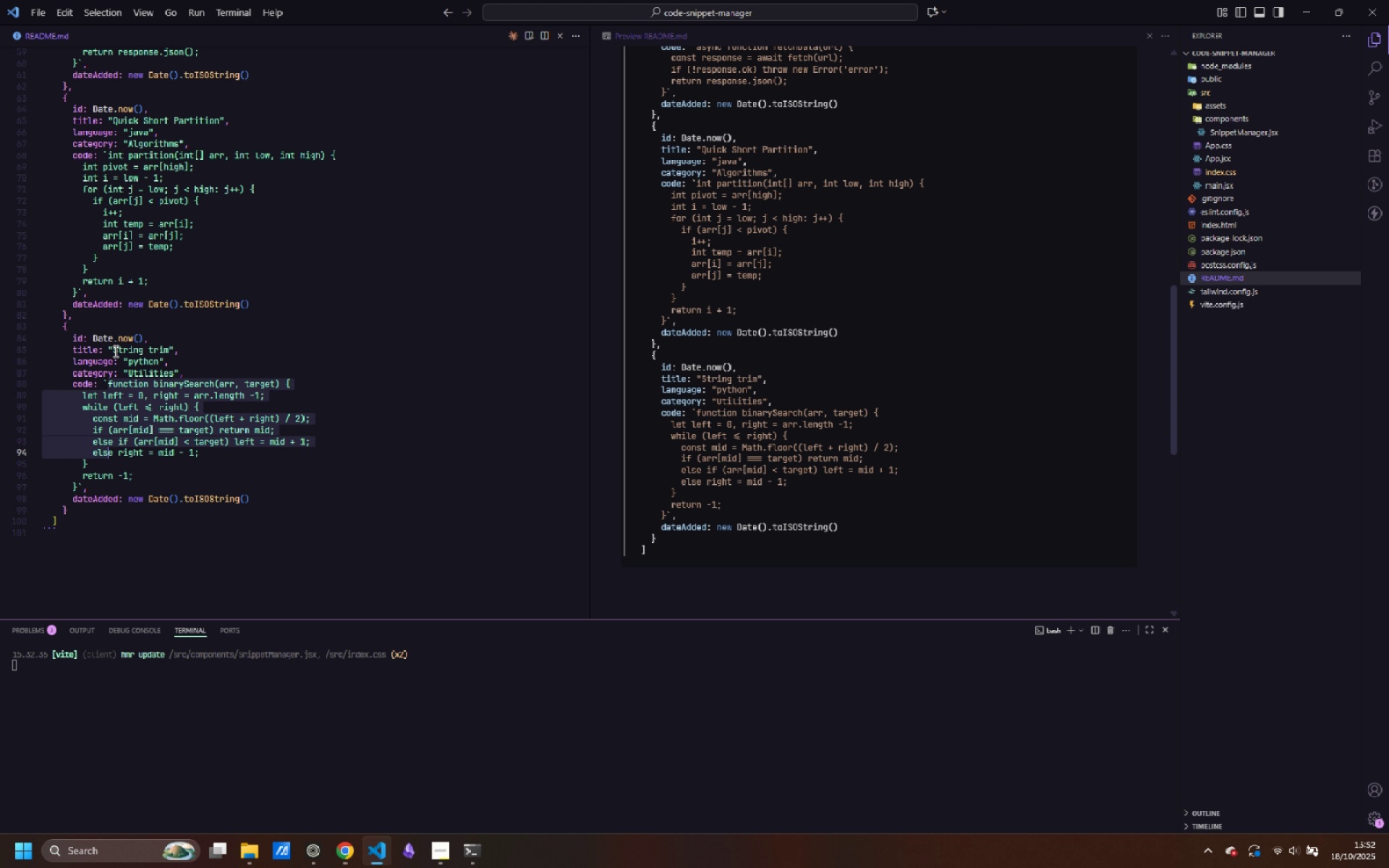 
key(Shift+ArrowDown)
 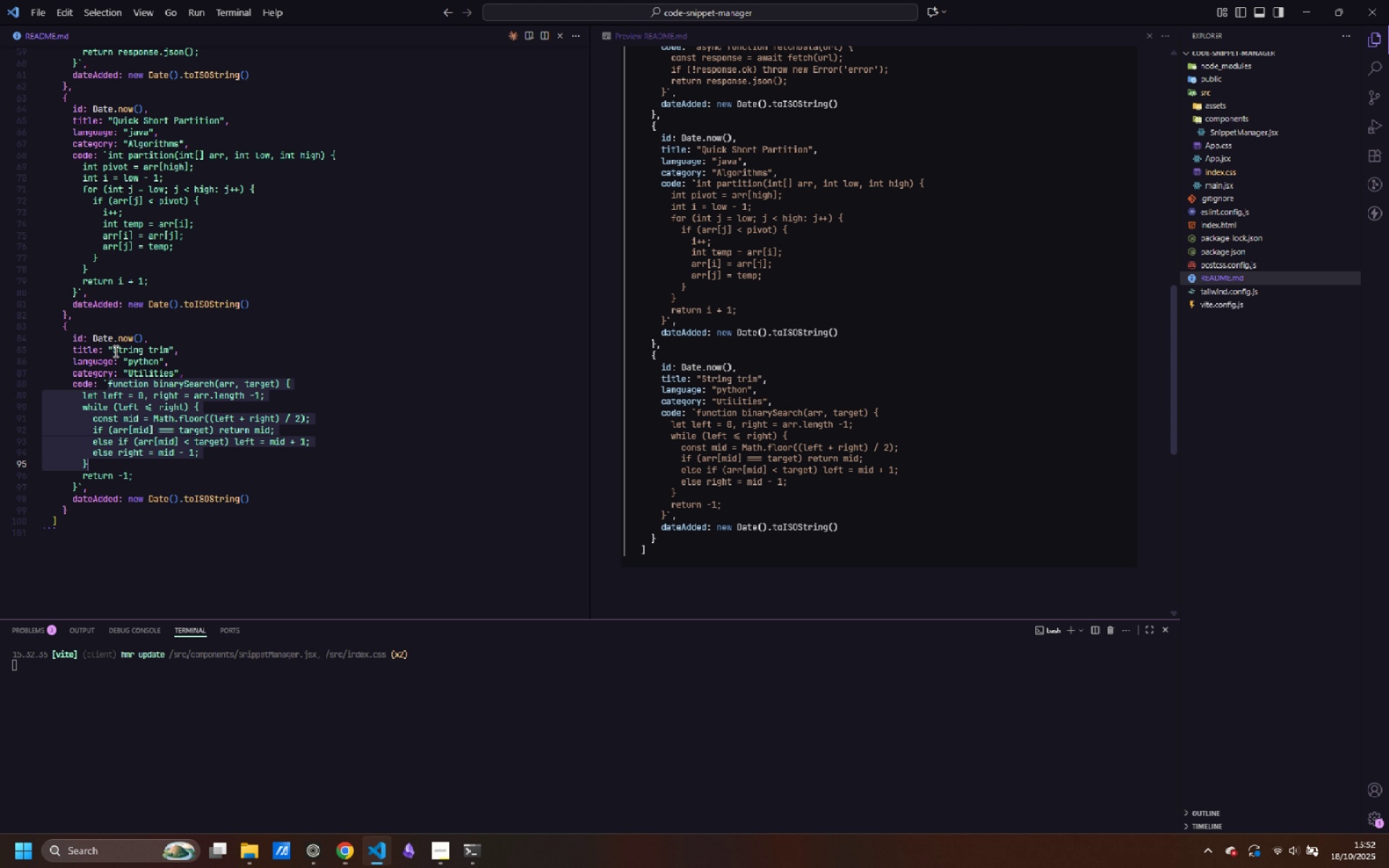 
key(Shift+ArrowDown)
 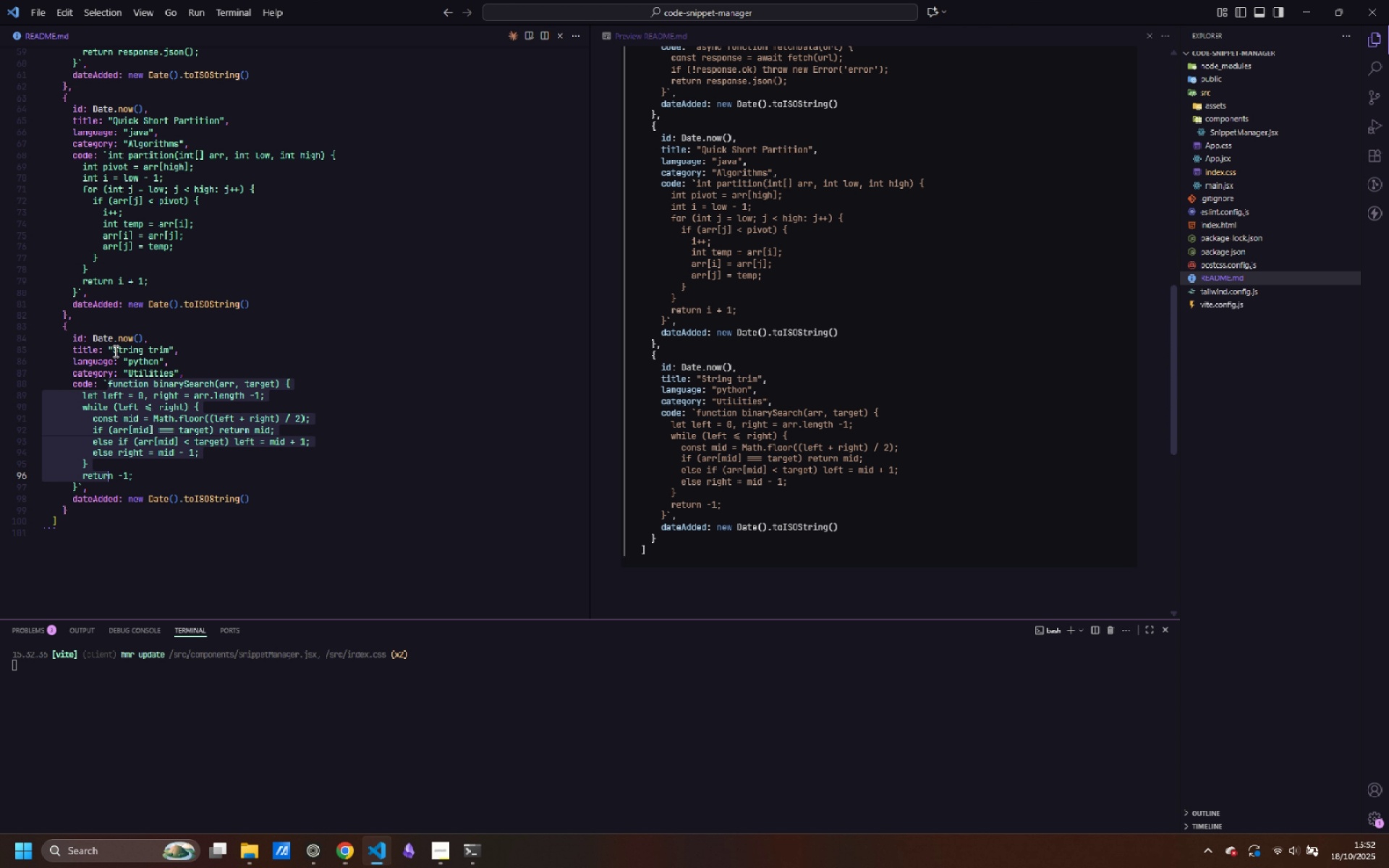 
key(Shift+ArrowDown)
 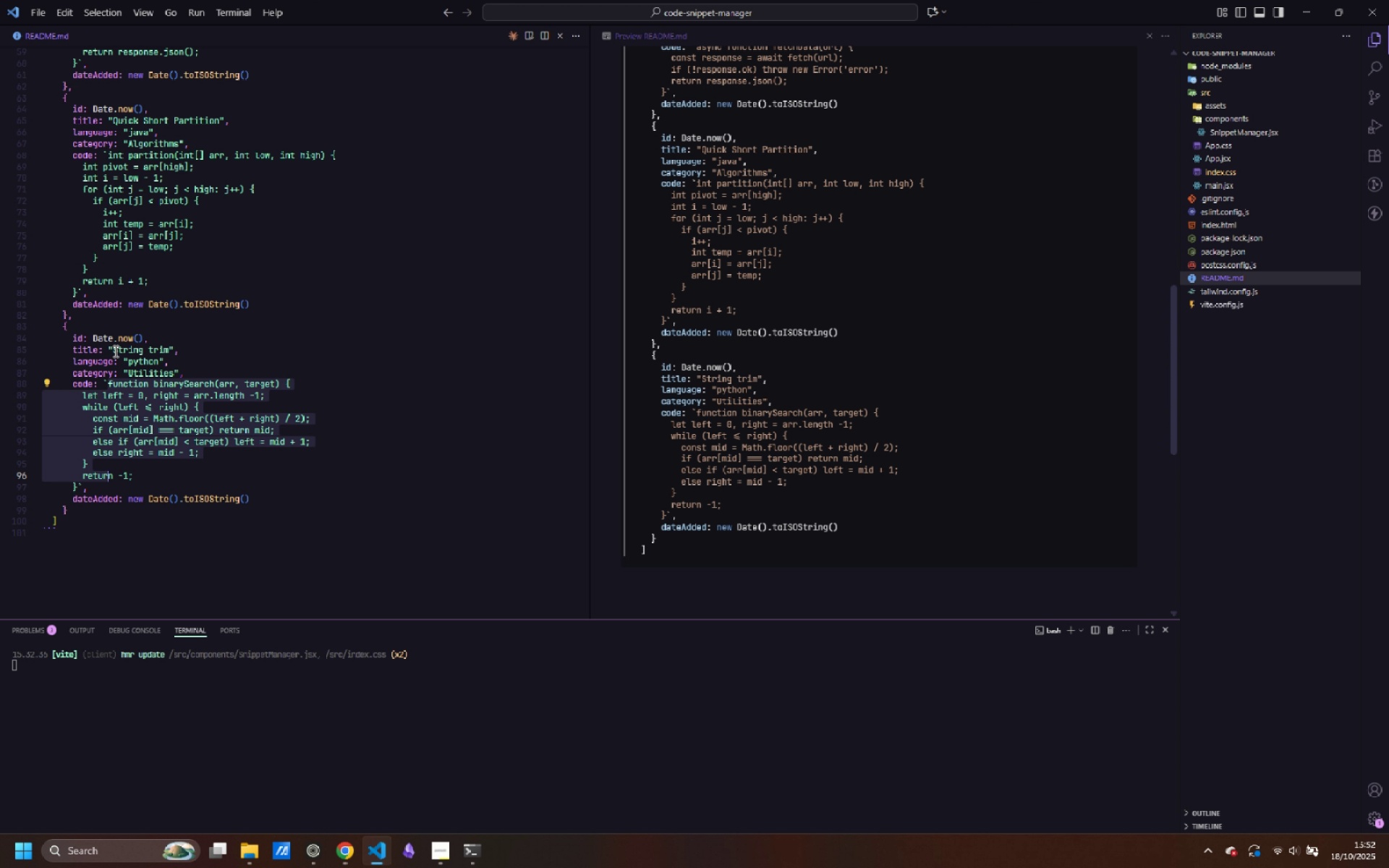 
key(Shift+ArrowDown)
 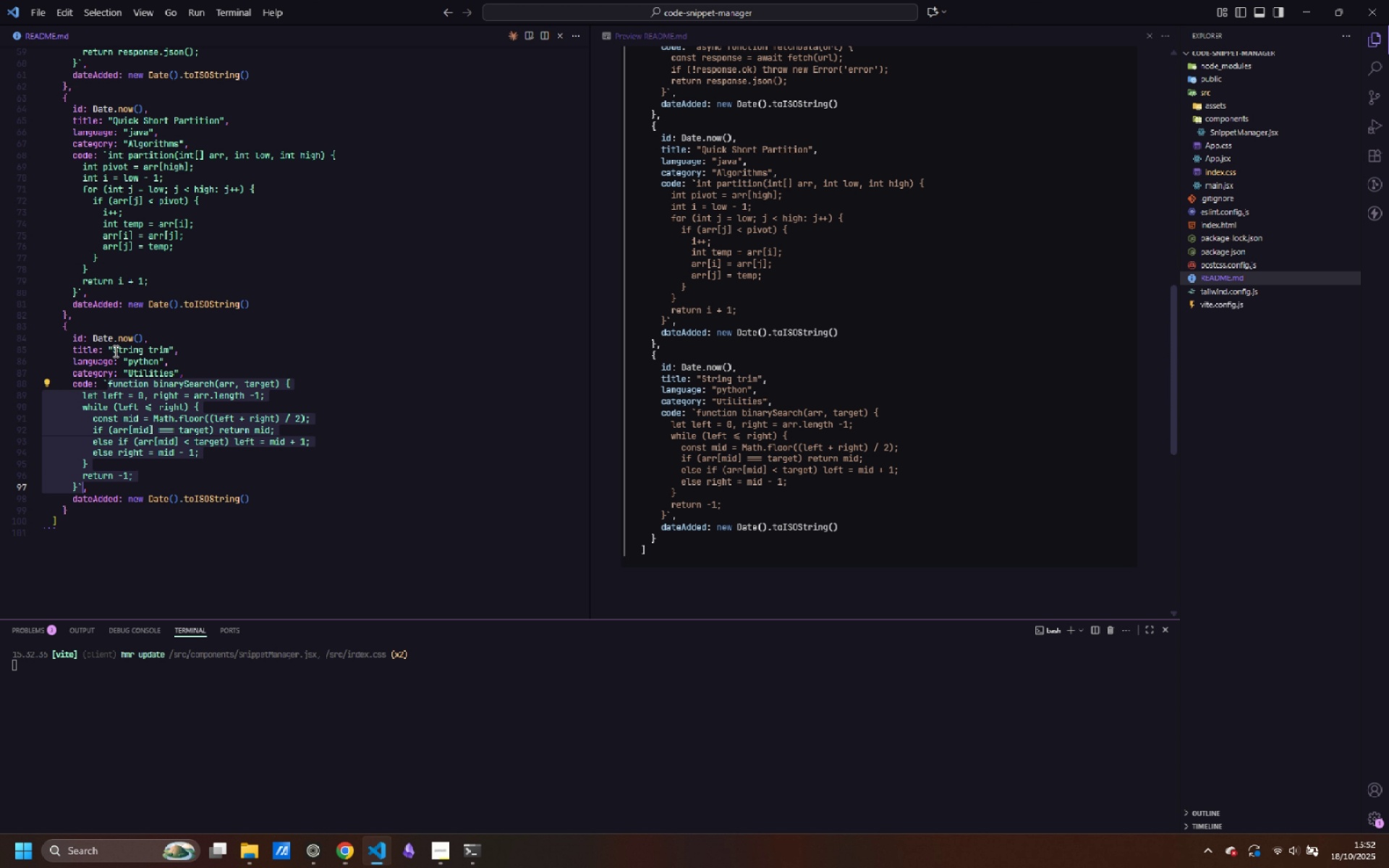 
key(Shift+ArrowLeft)
 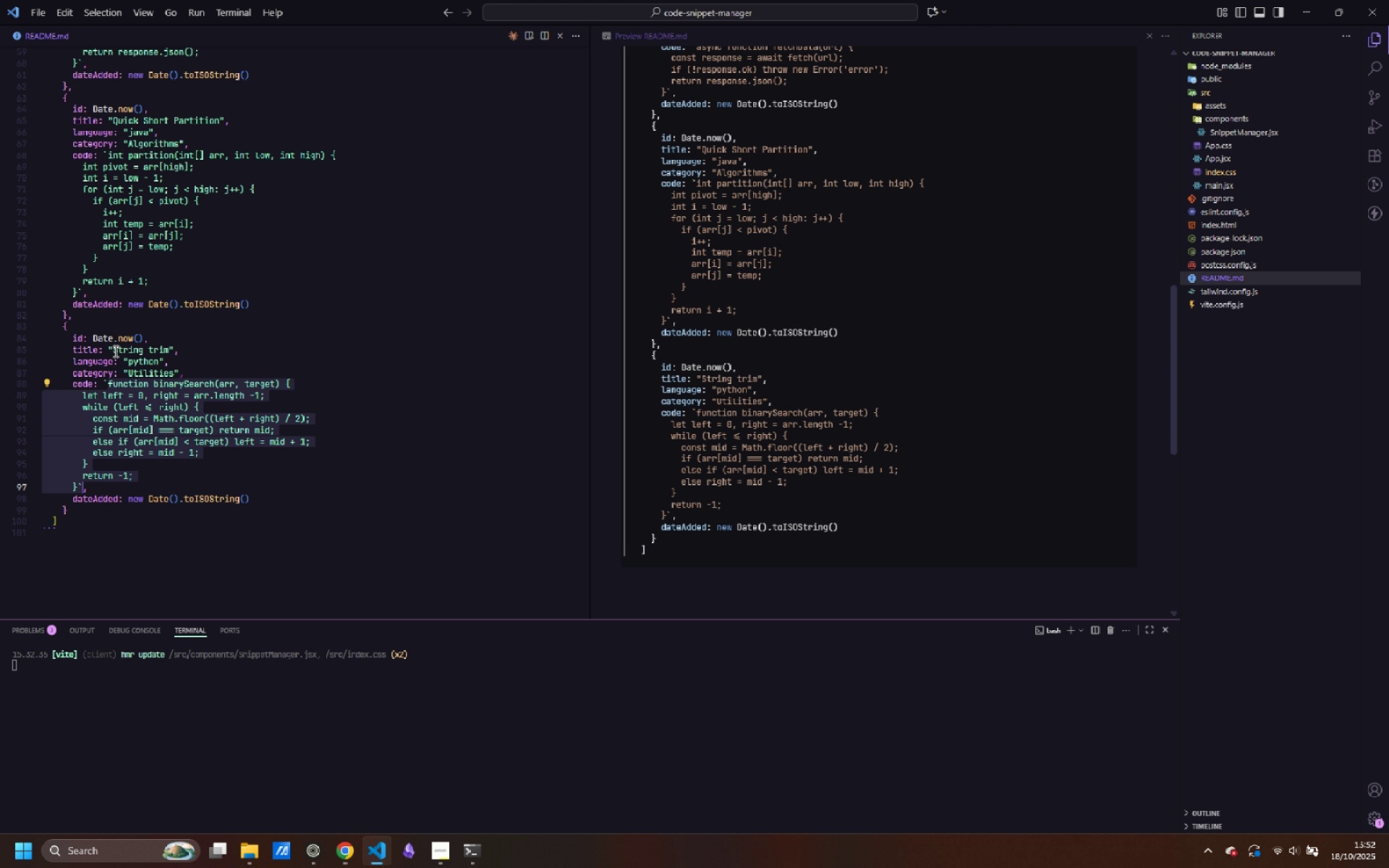 
key(Shift+ArrowLeft)
 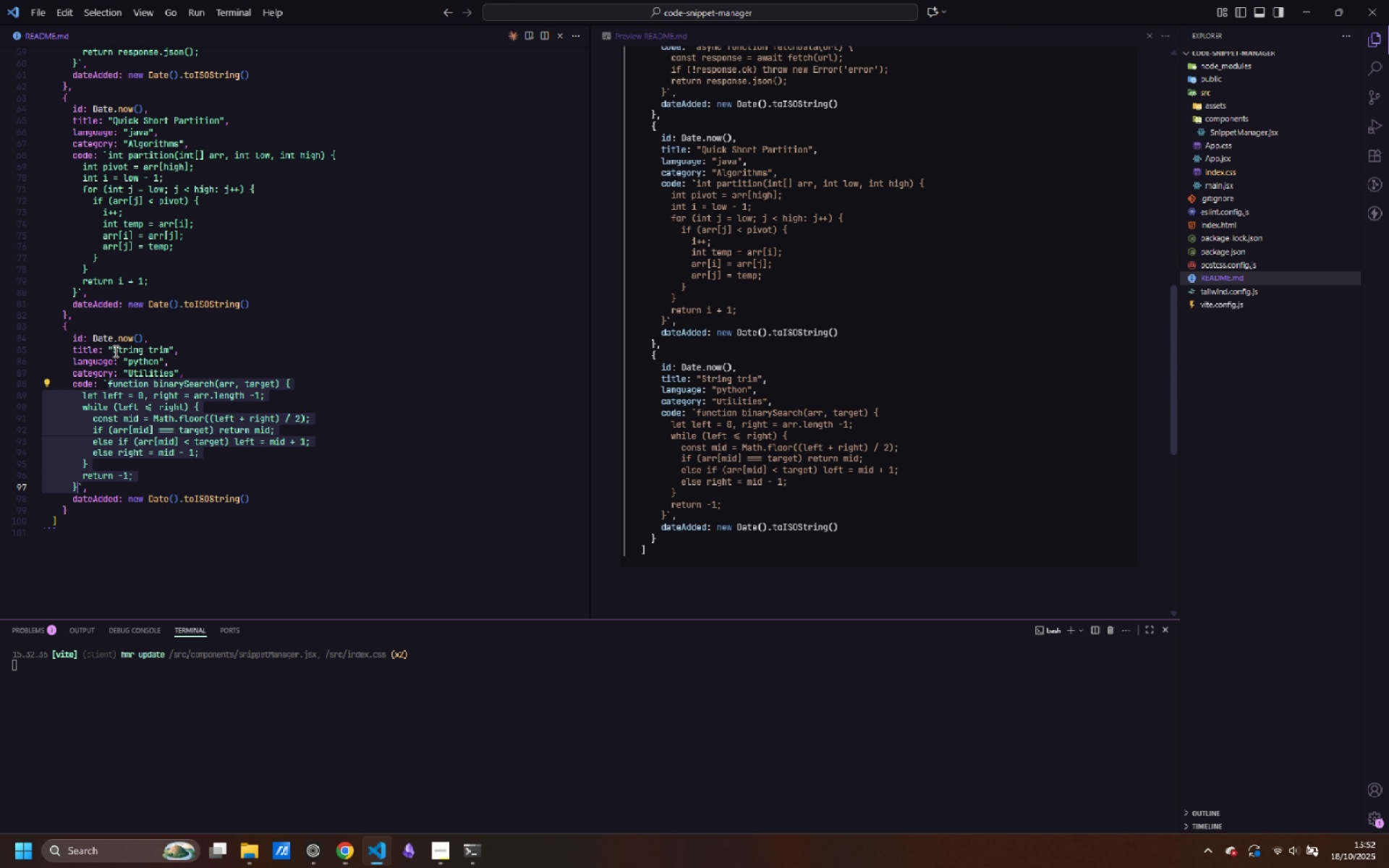 
key(Backspace)
 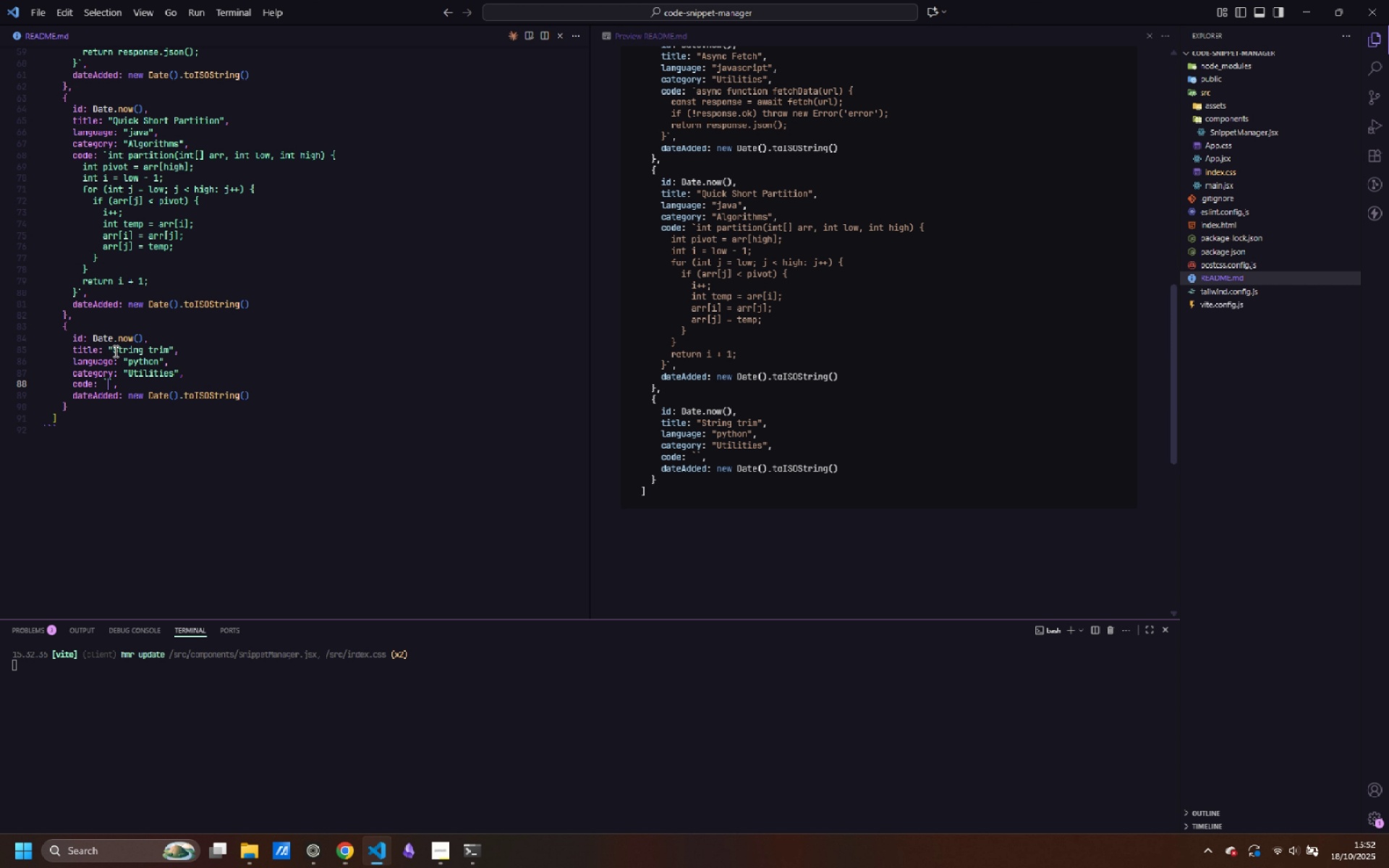 
wait(6.91)
 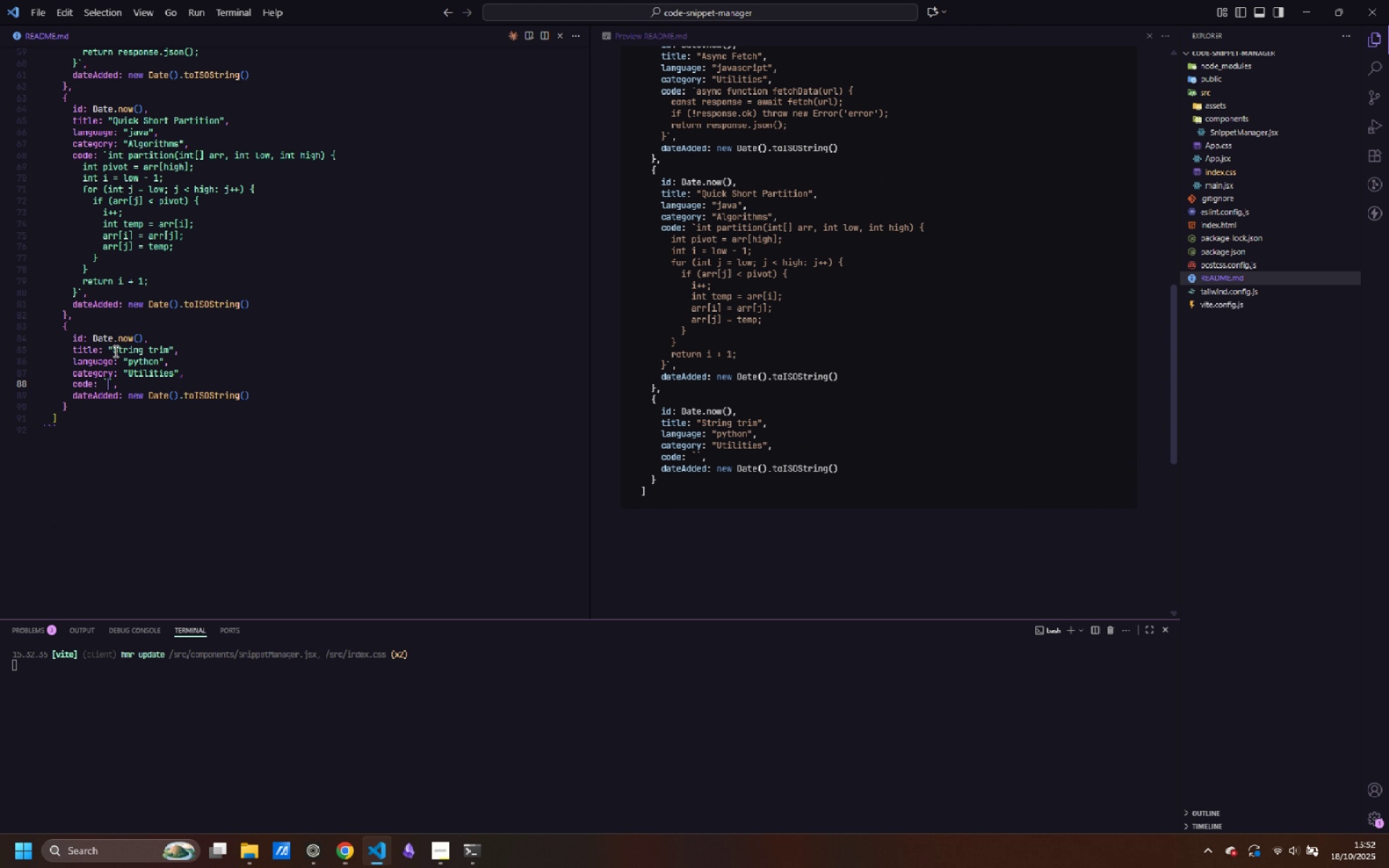 
type(def trim_string(text)
 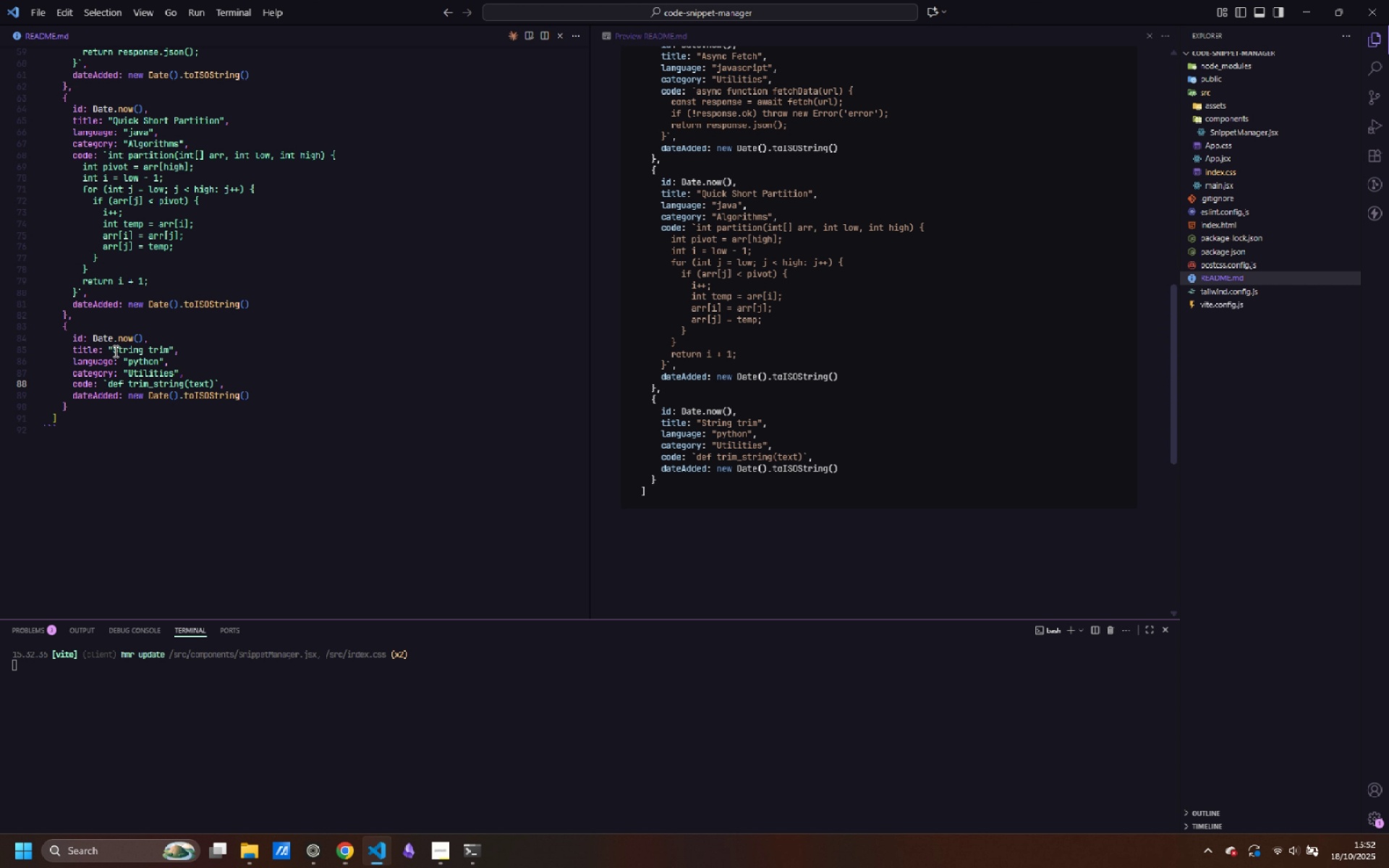 
 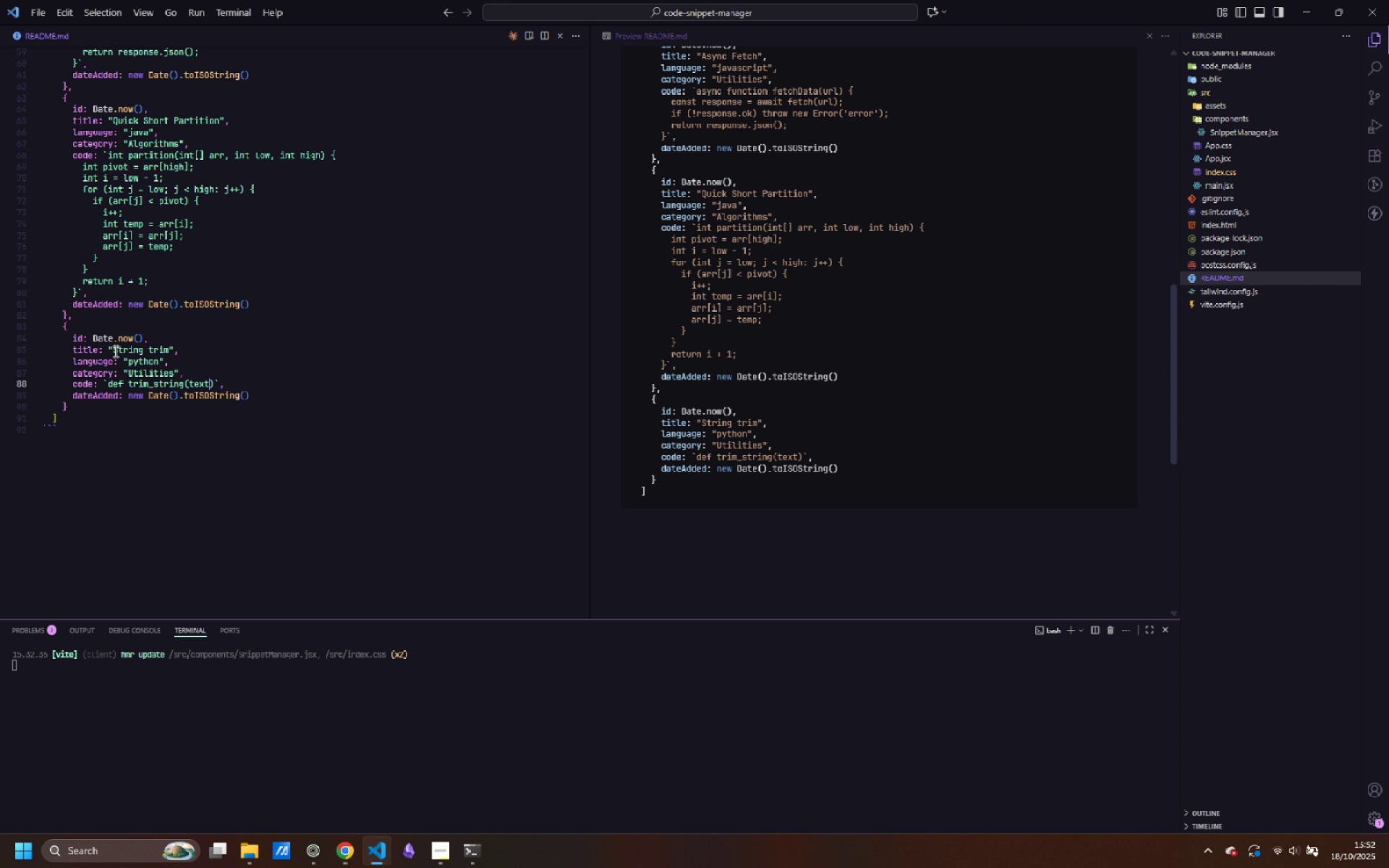 
key(ArrowRight)
 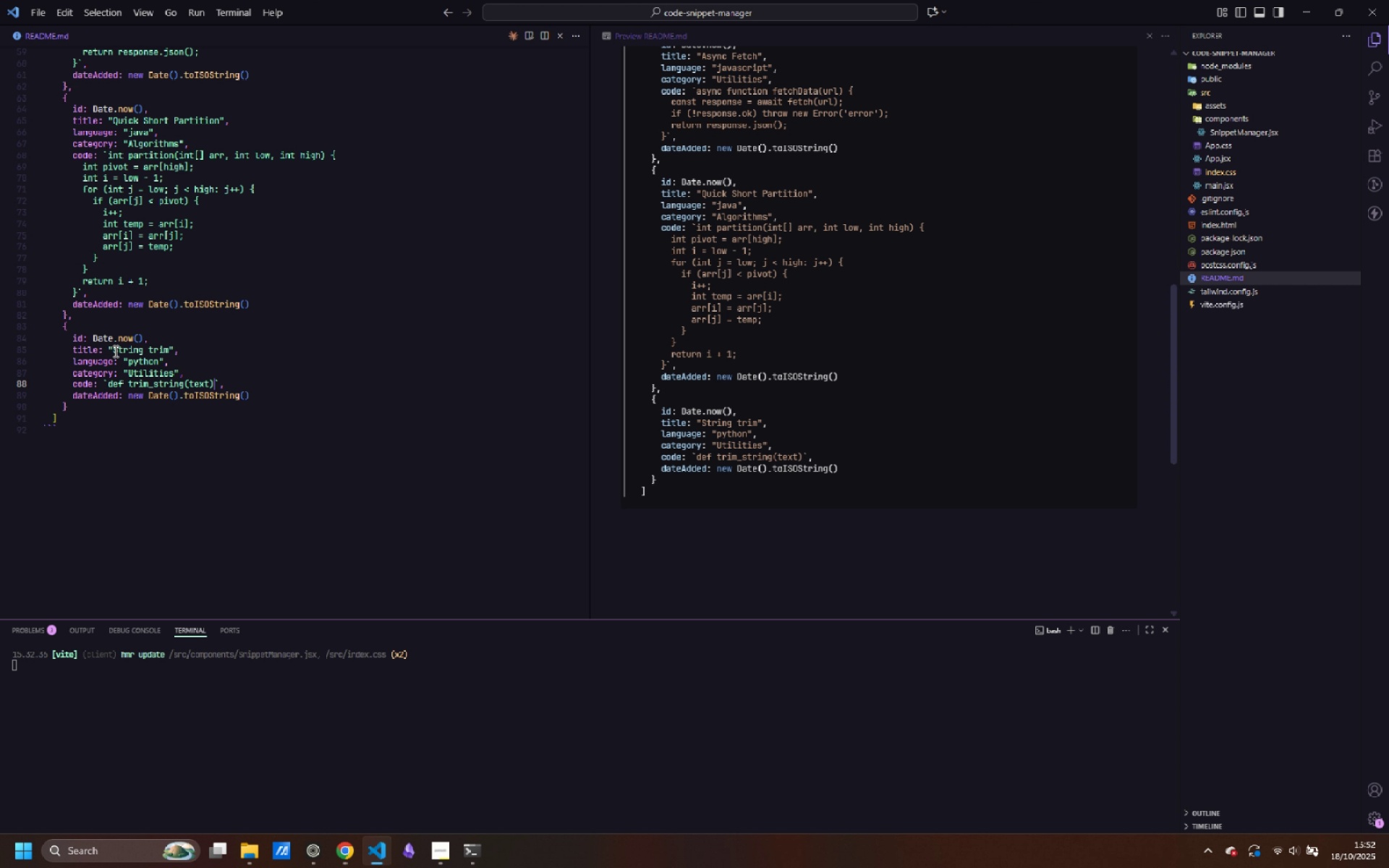 
key(Shift+Semicolon)
 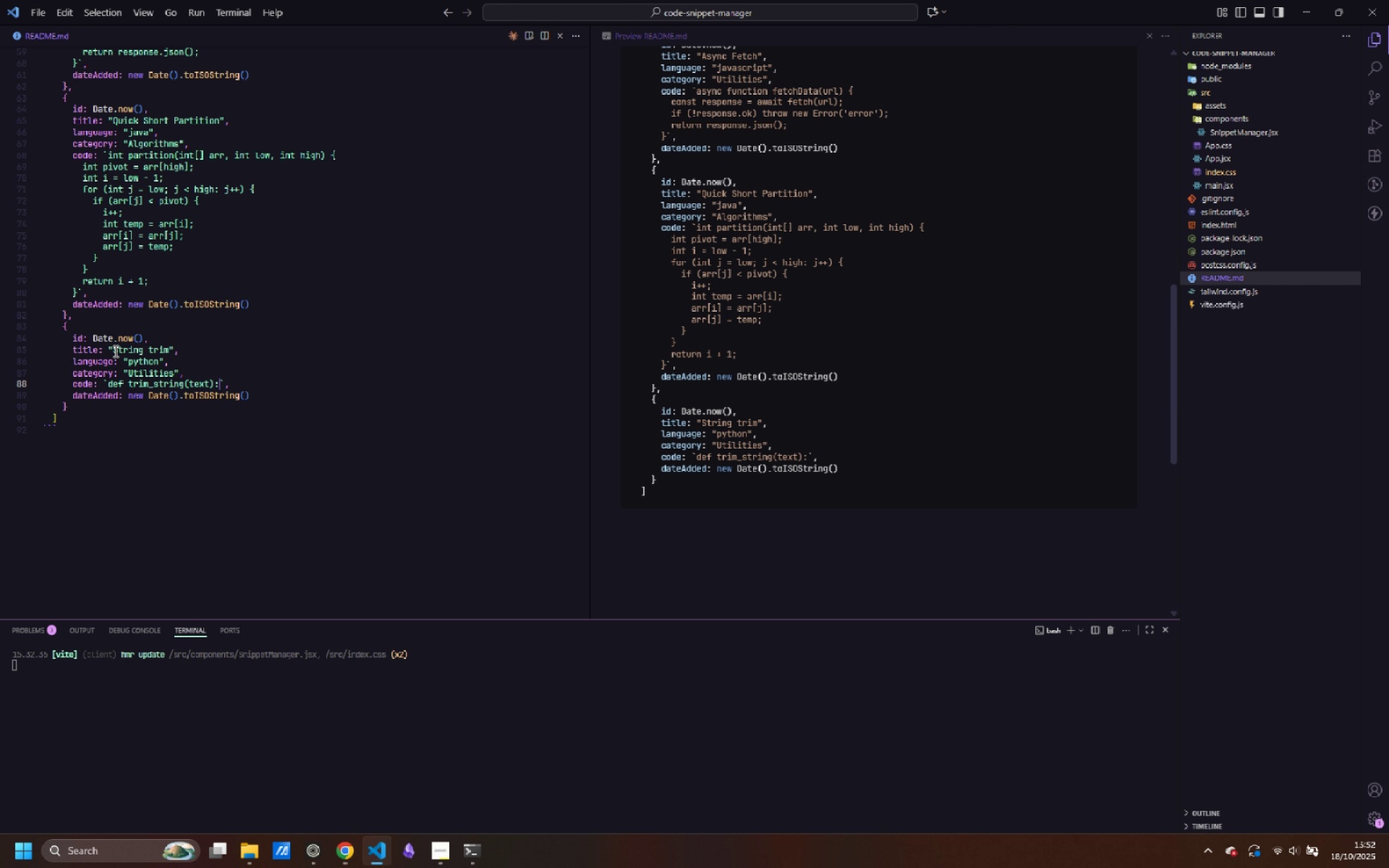 
key(Enter)
 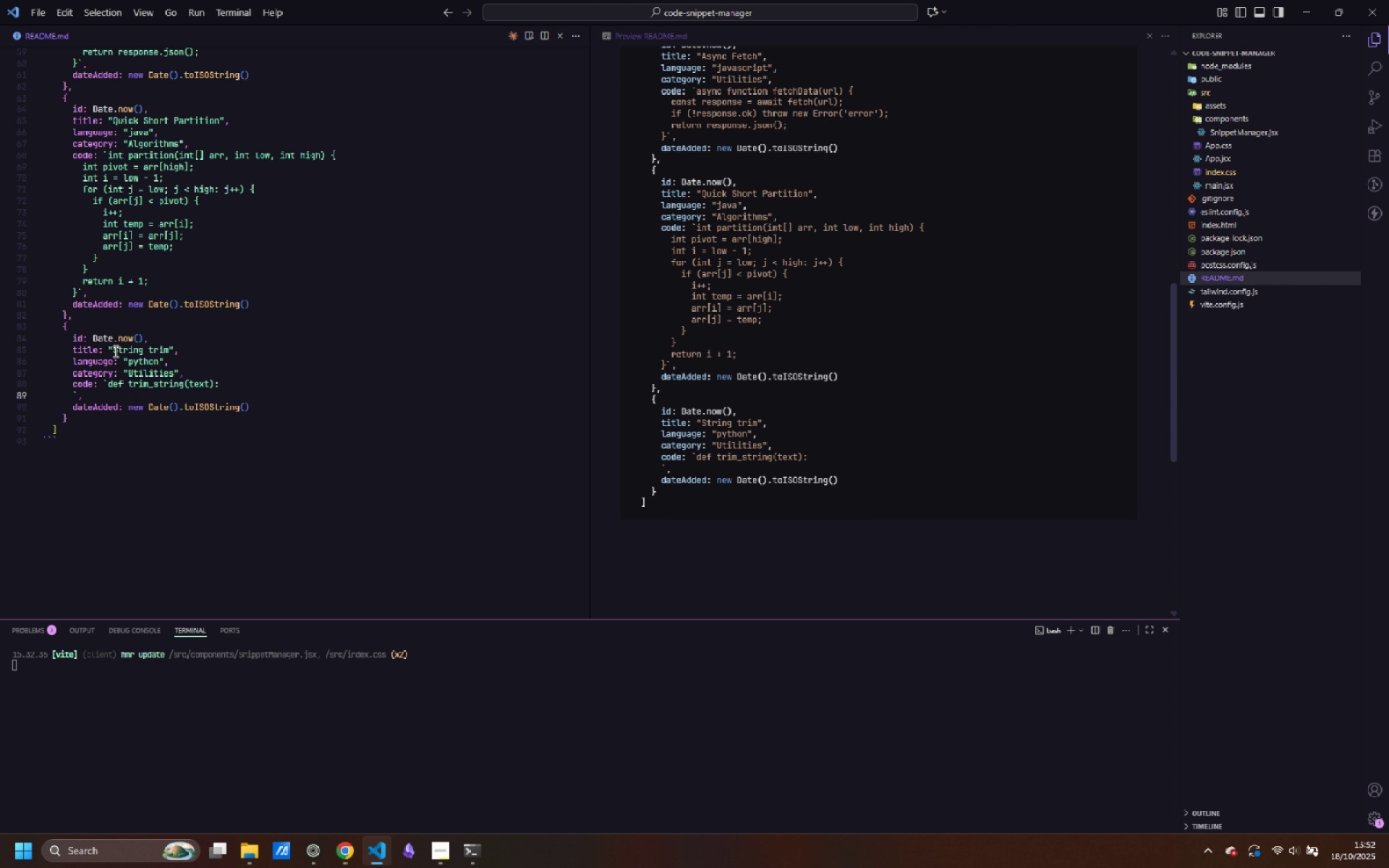 
key(Enter)
 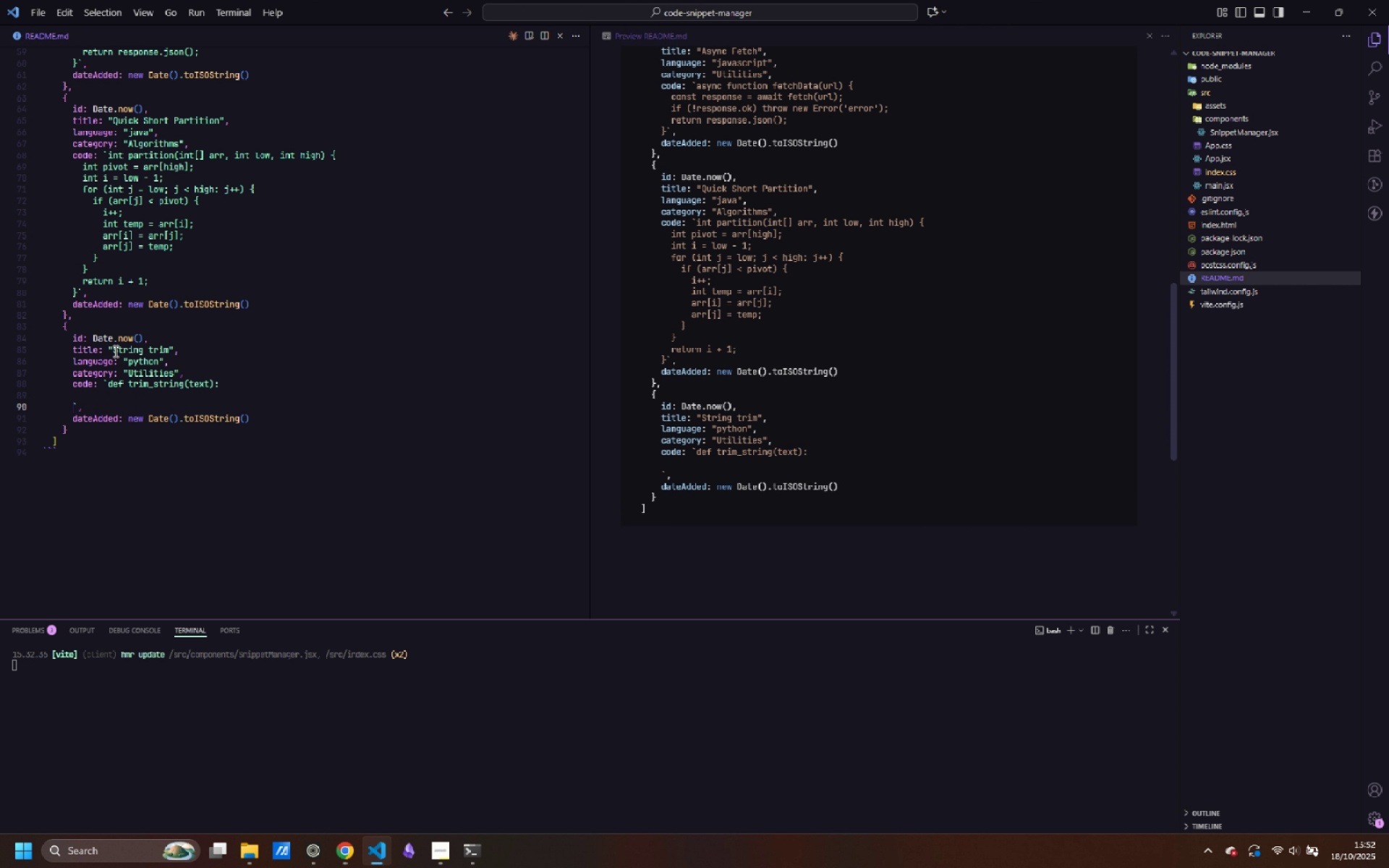 
key(ArrowUp)
 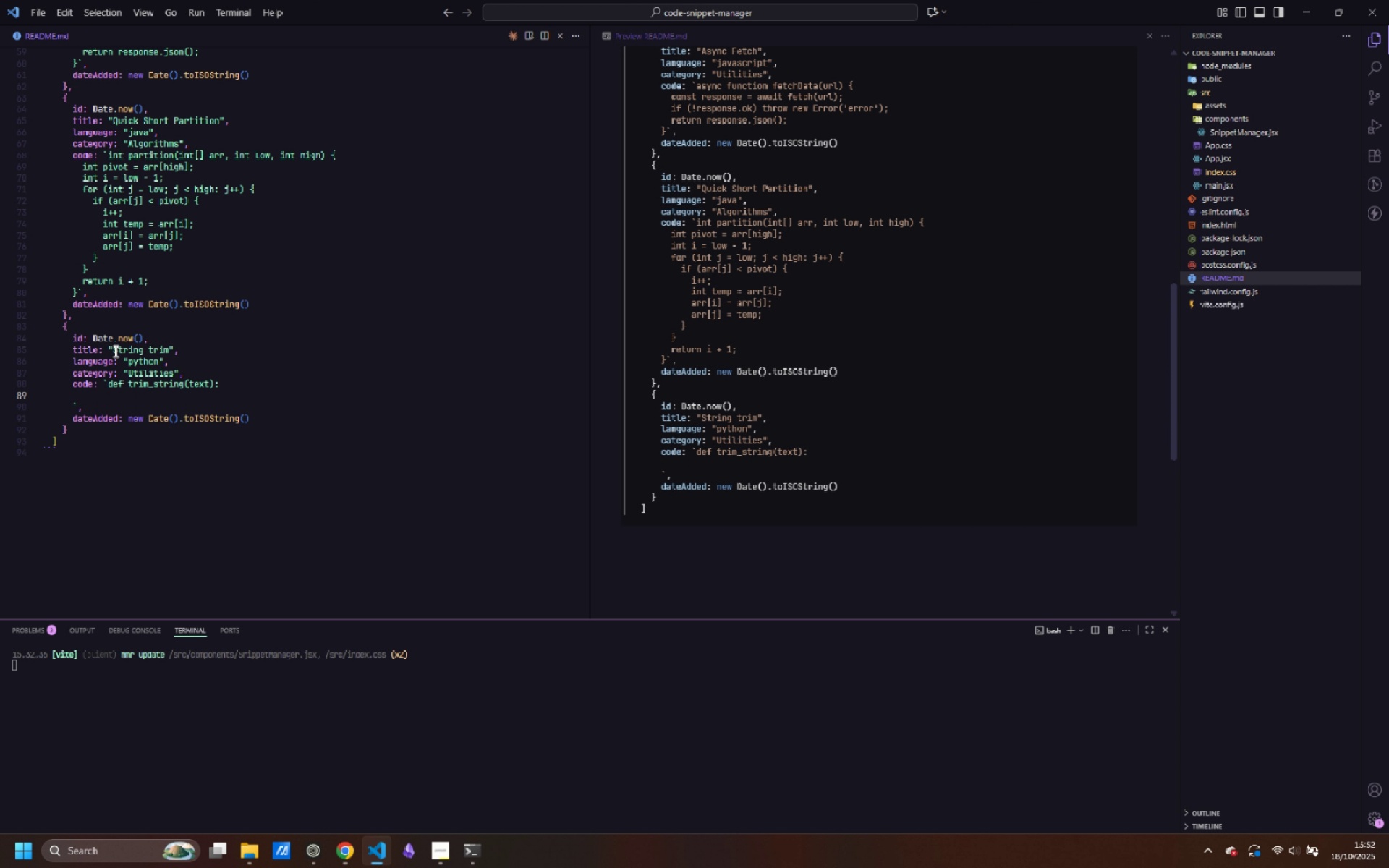 
key(ArrowDown)
 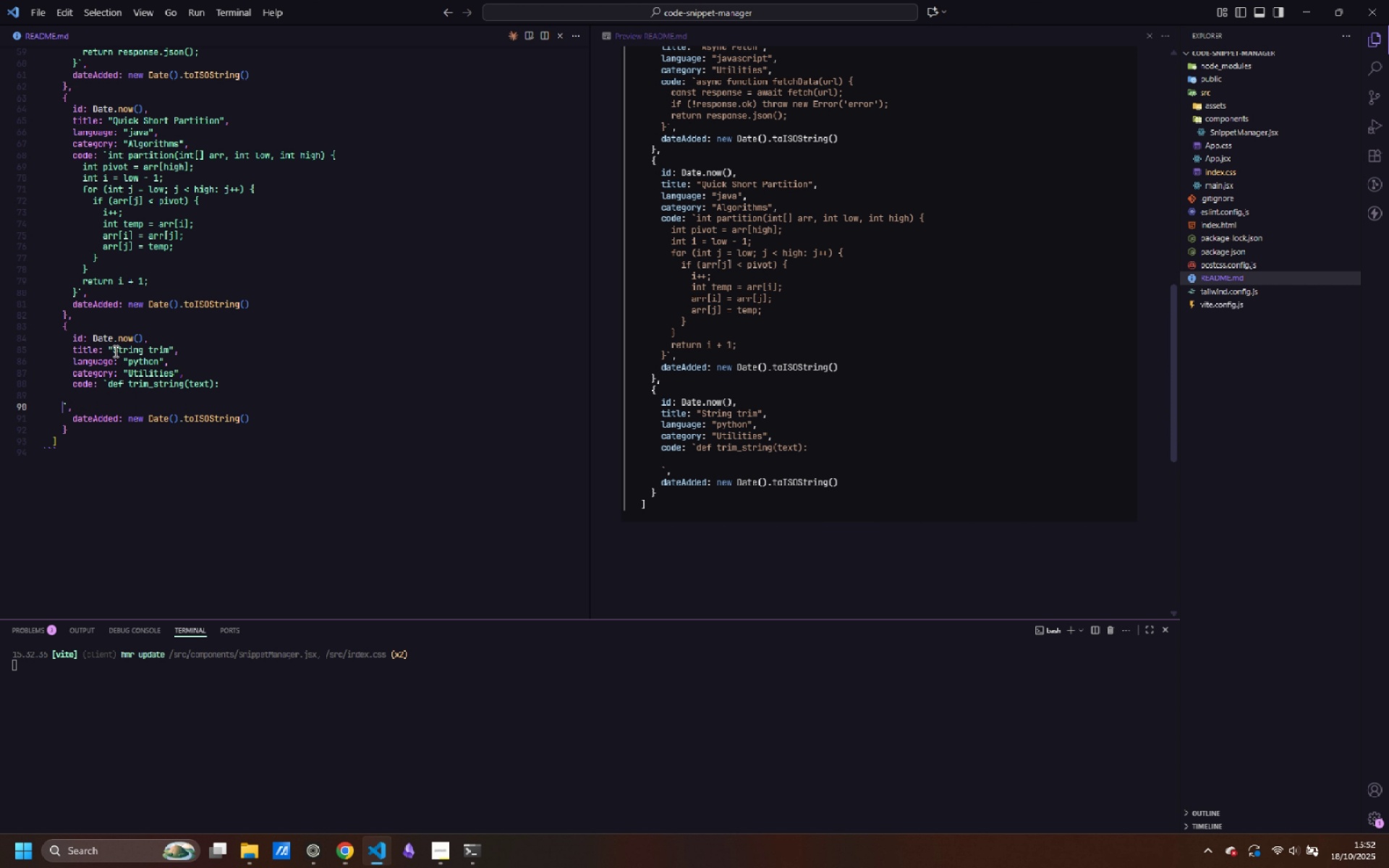 
key(Backspace)
 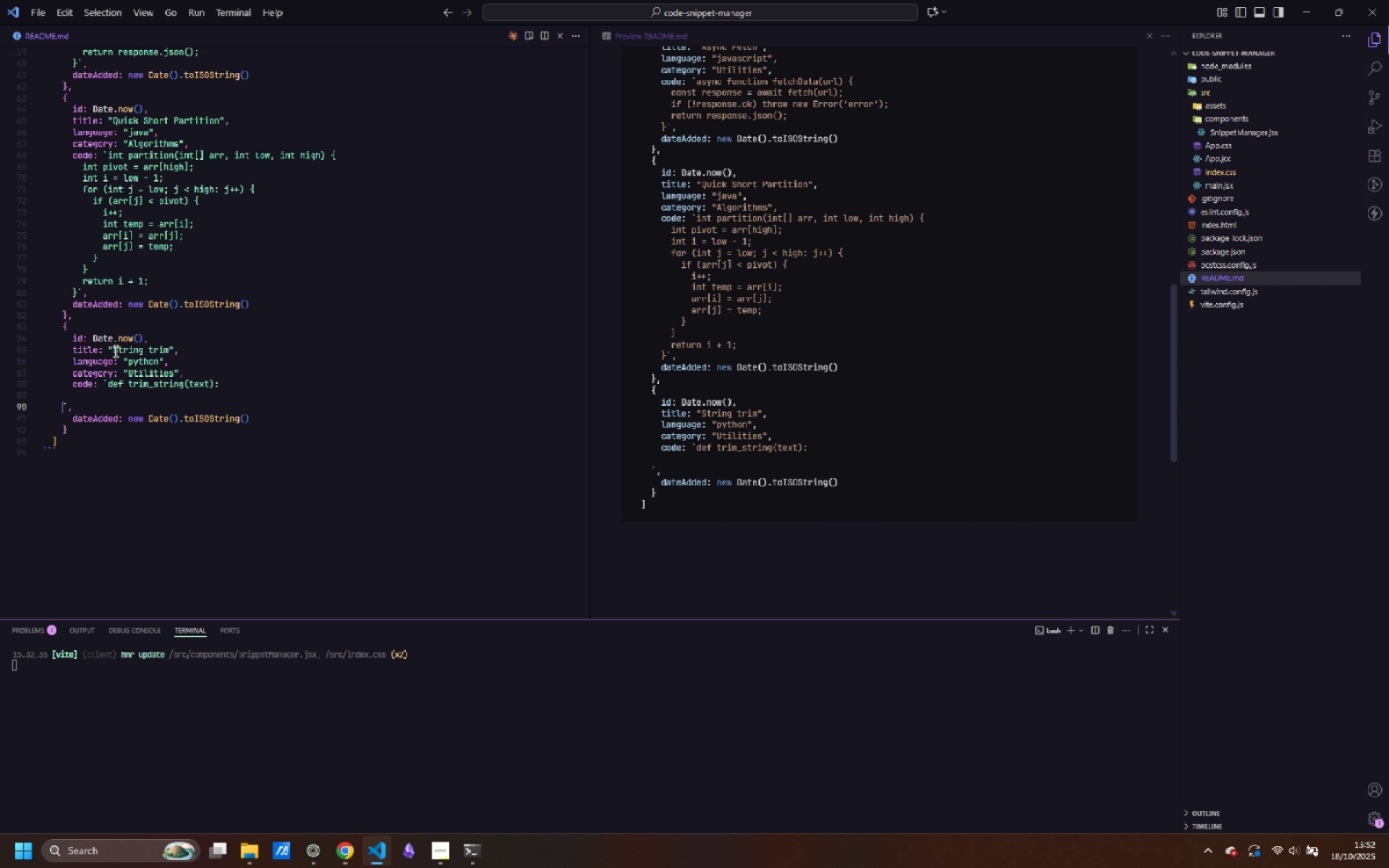 
key(Backspace)
 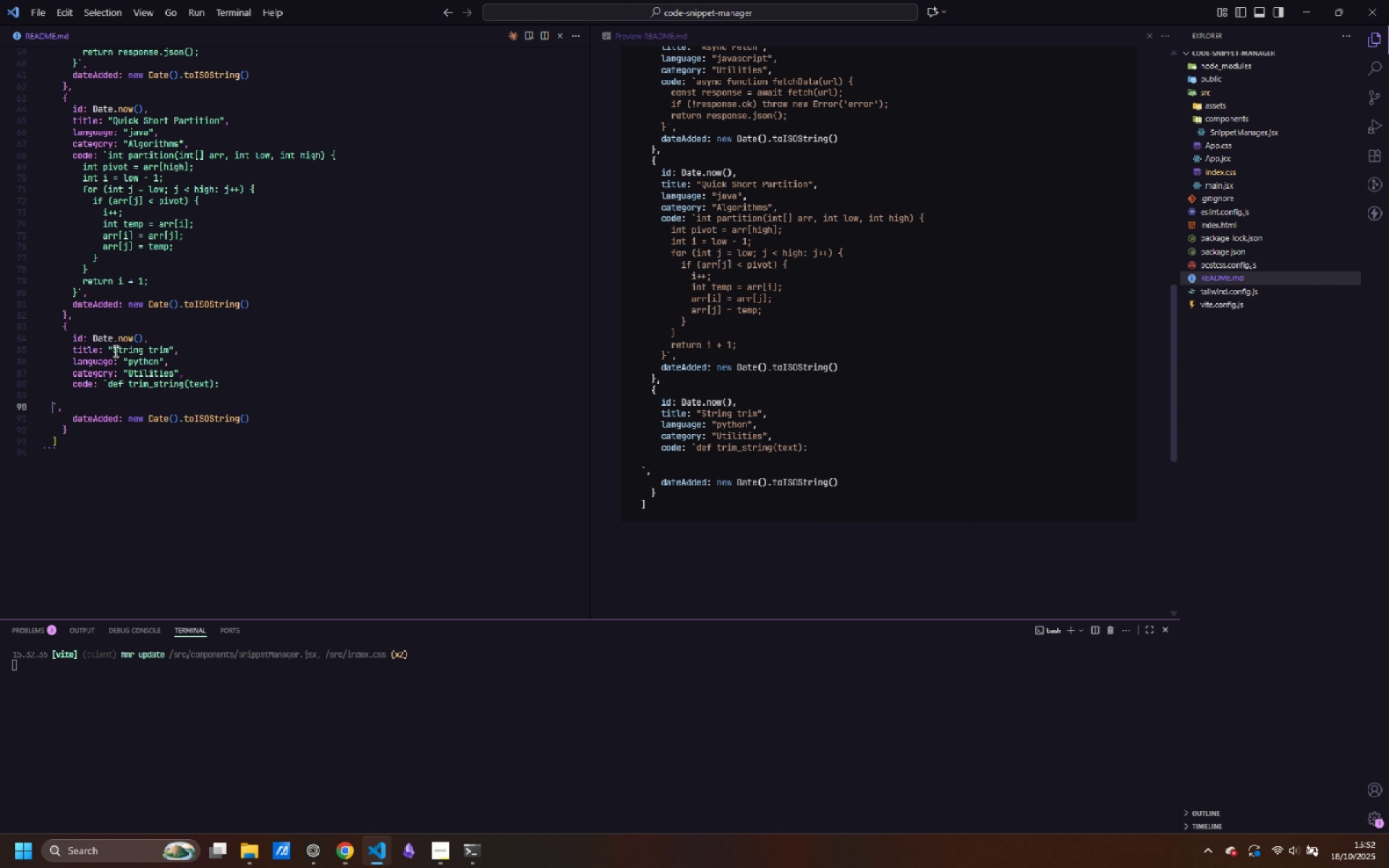 
key(Backspace)
 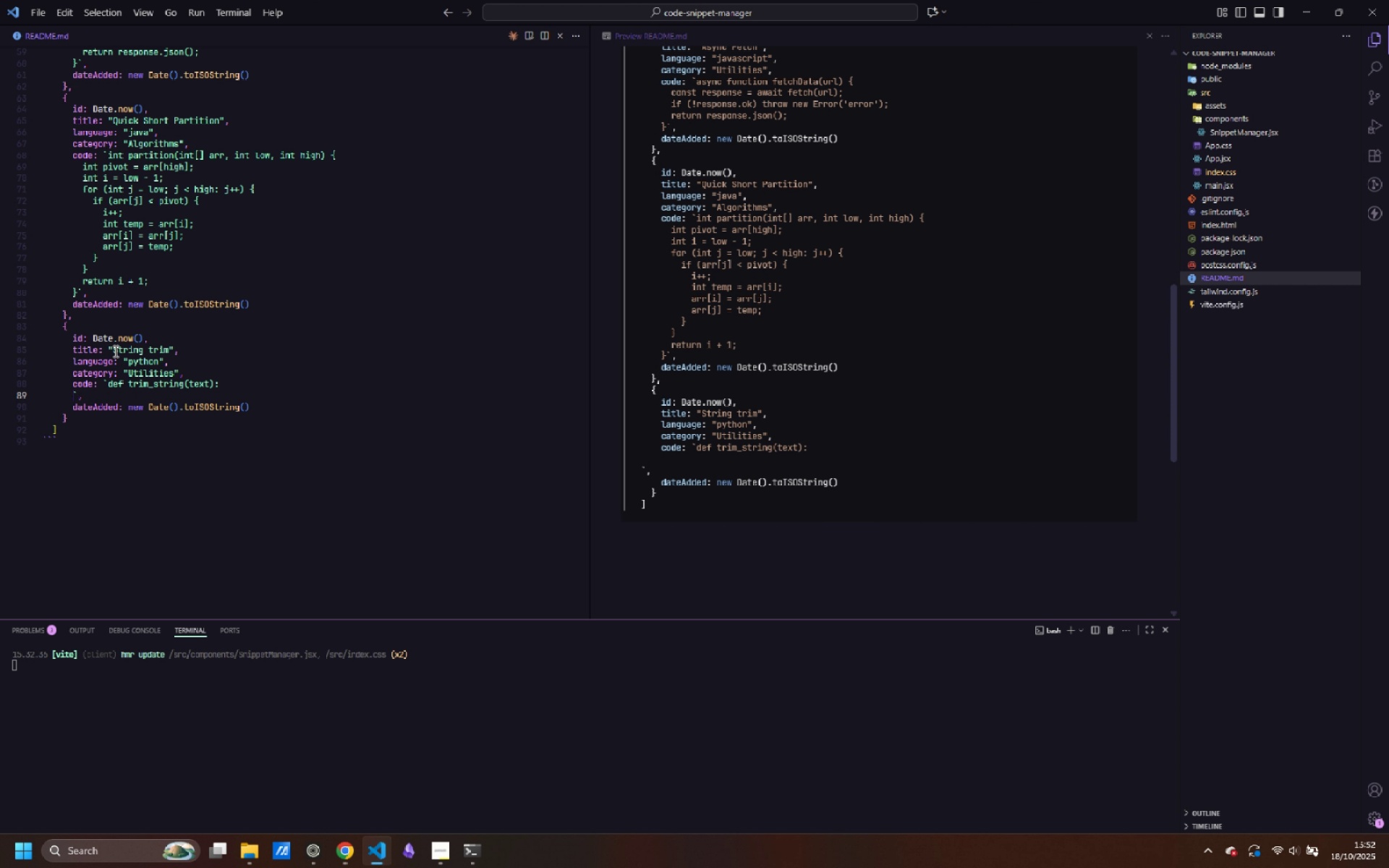 
key(Backspace)
 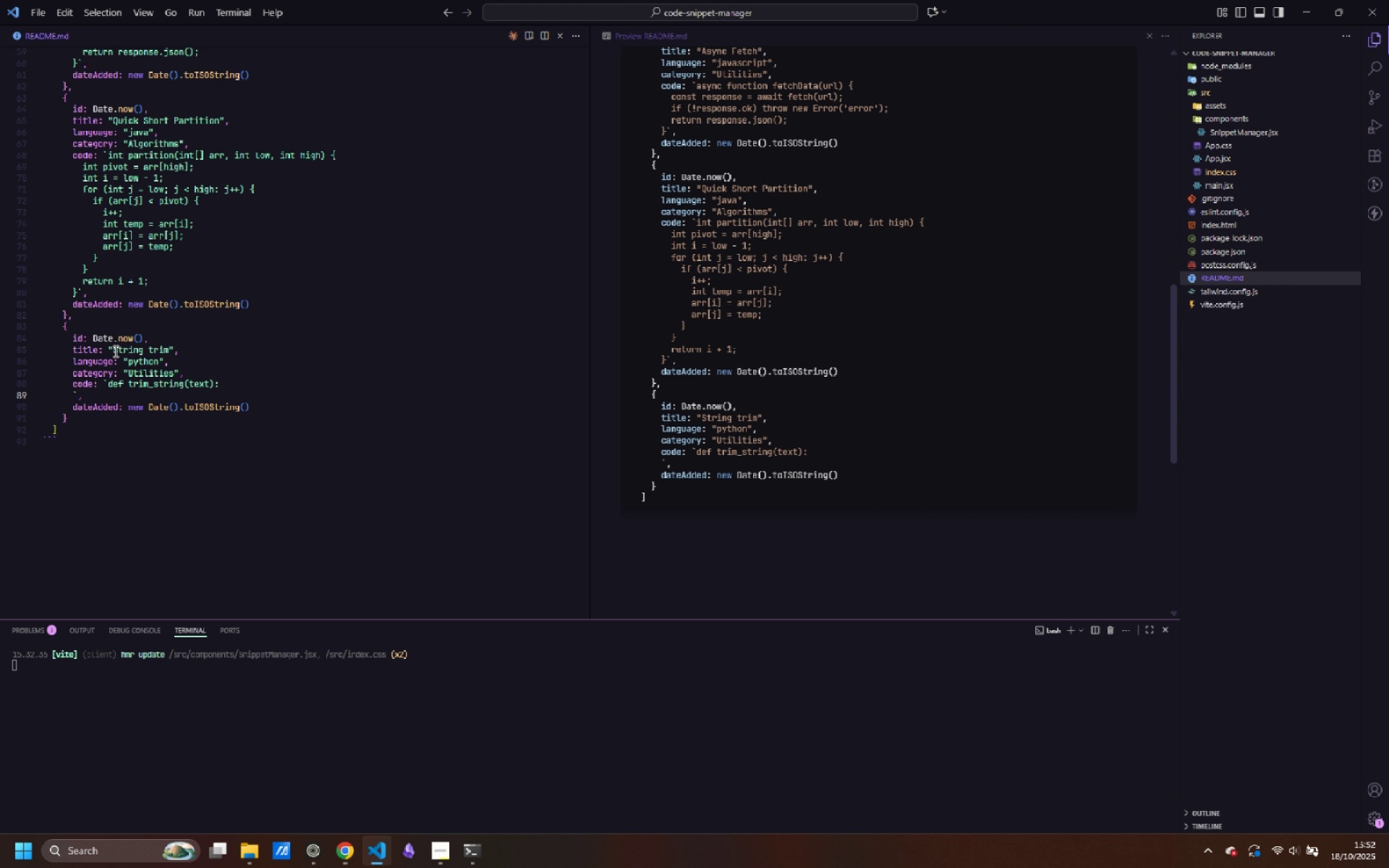 
type(return text.strip())
 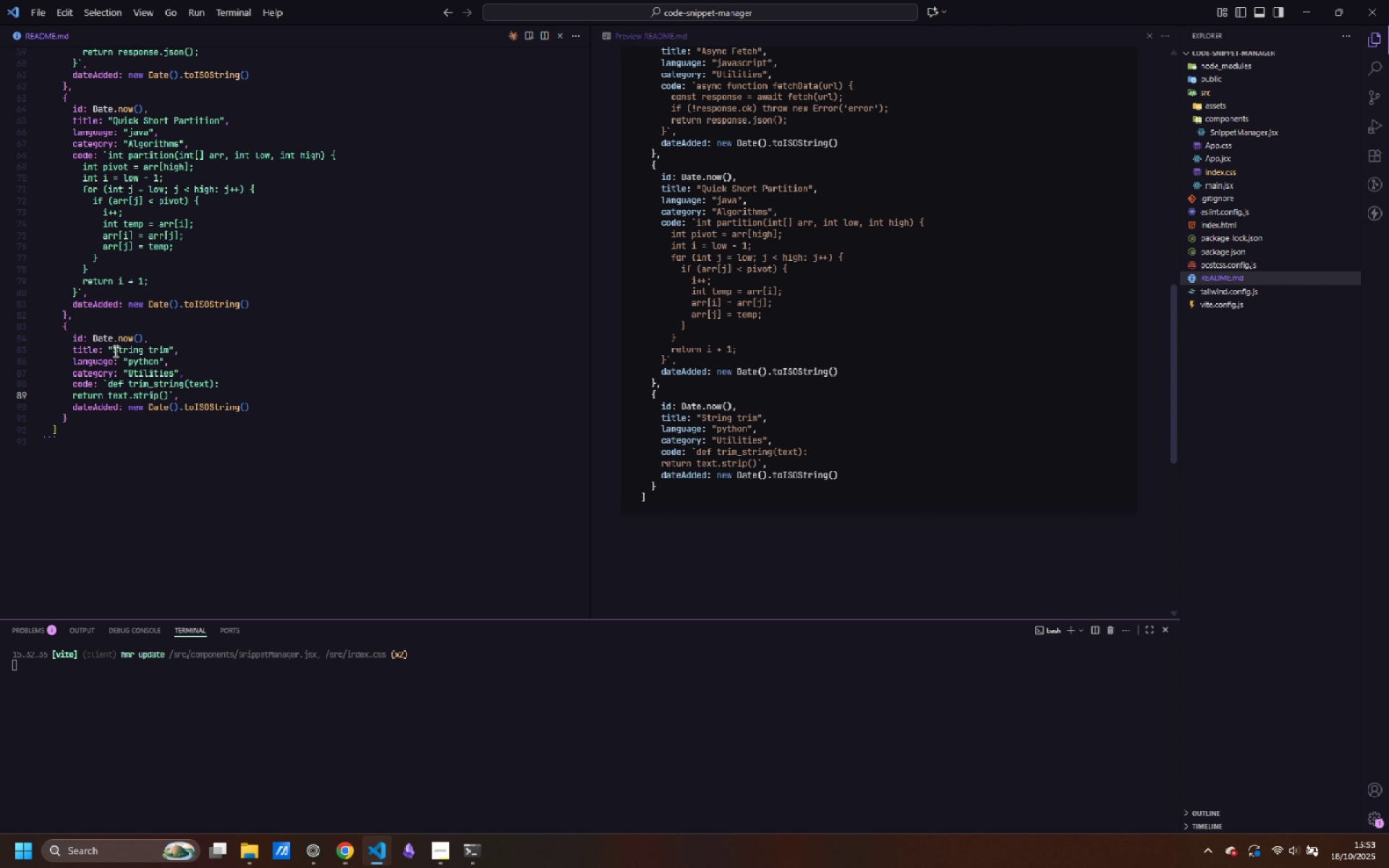 
wait(8.02)
 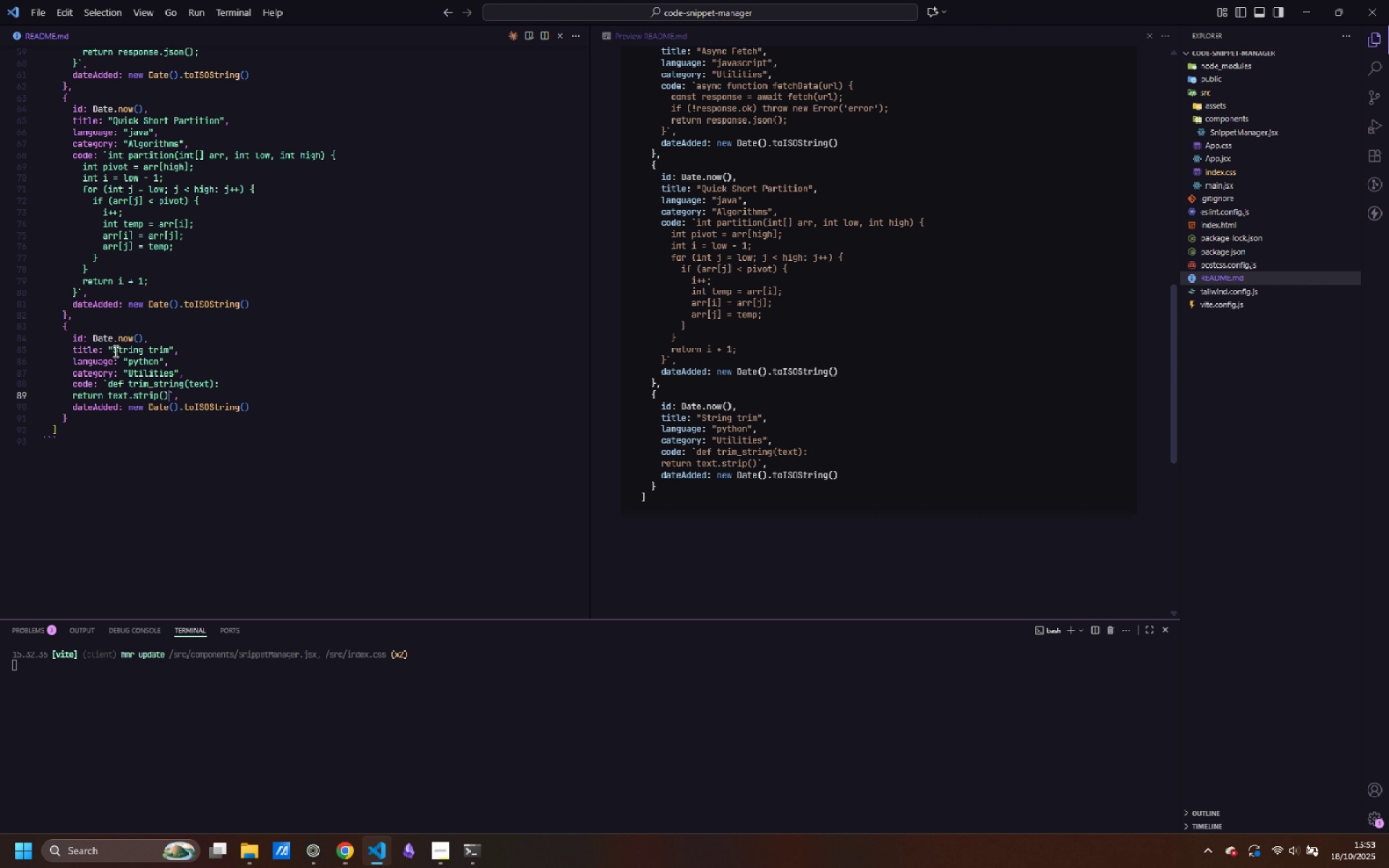 
key(Enter)
 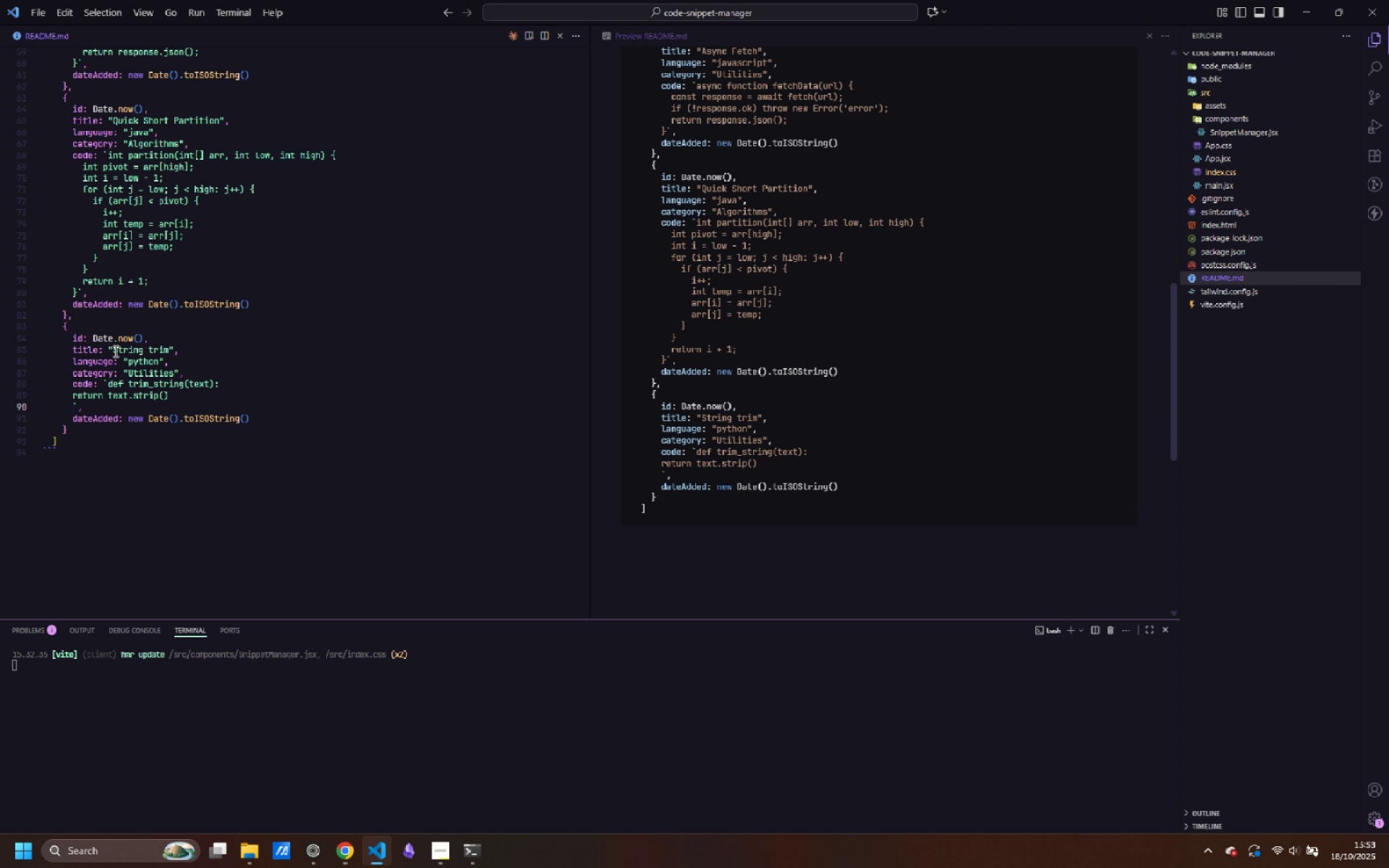 
key(Enter)
 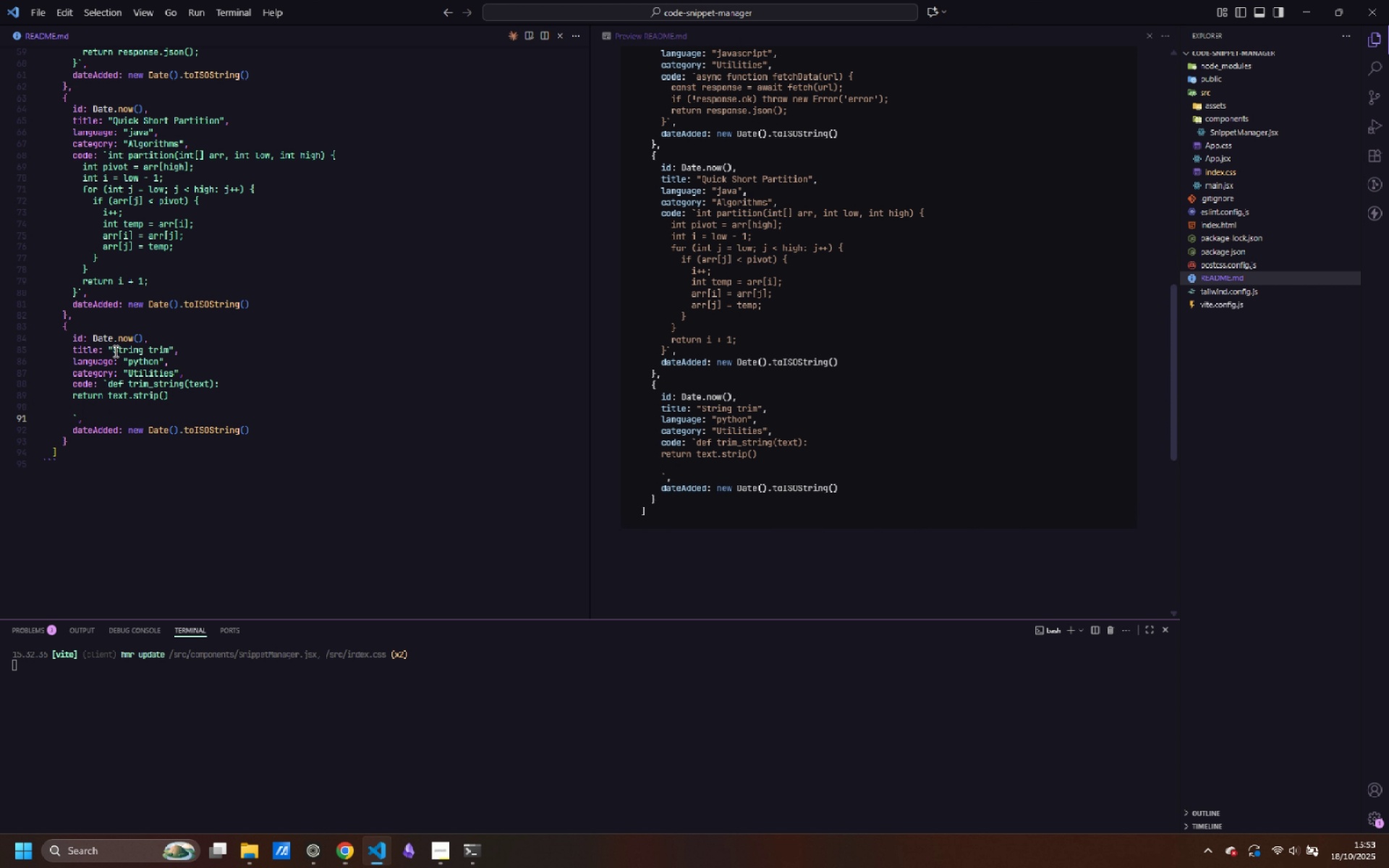 
wait(9.79)
 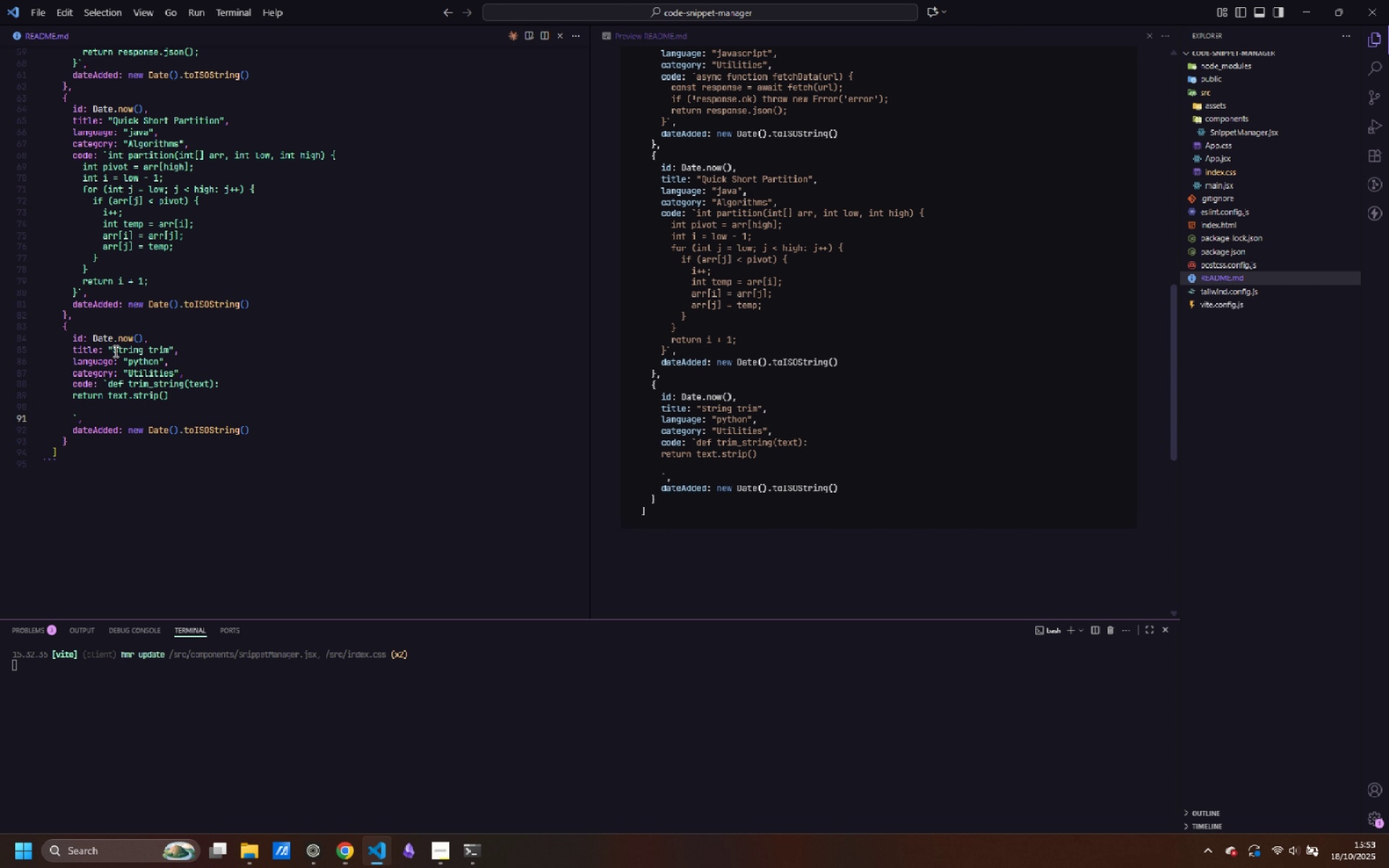 
type(result = trim_S)
key(Backspace)
type(string("   hee)
key(Backspace)
type(llo world   ")
 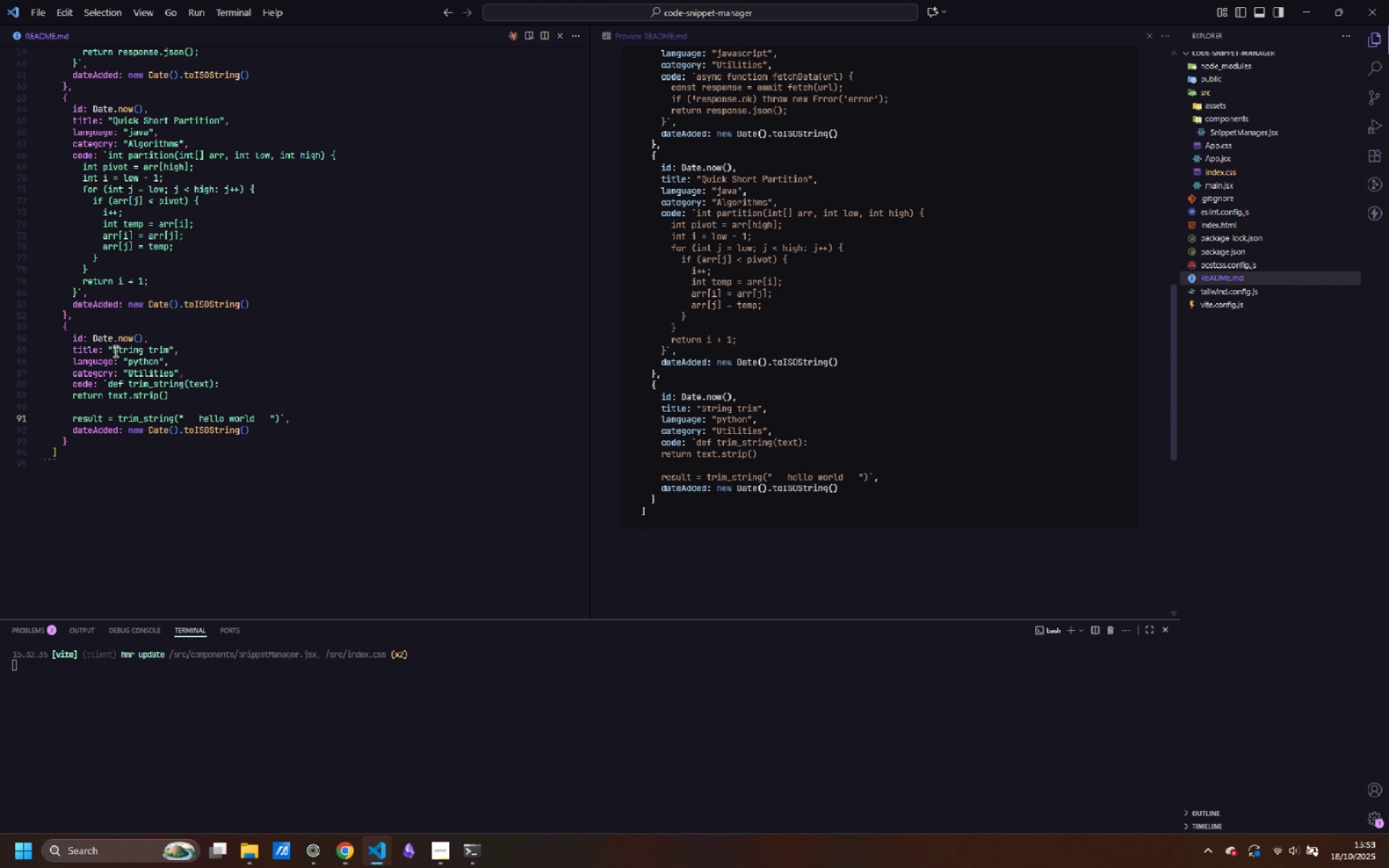 
key(ArrowRight)
 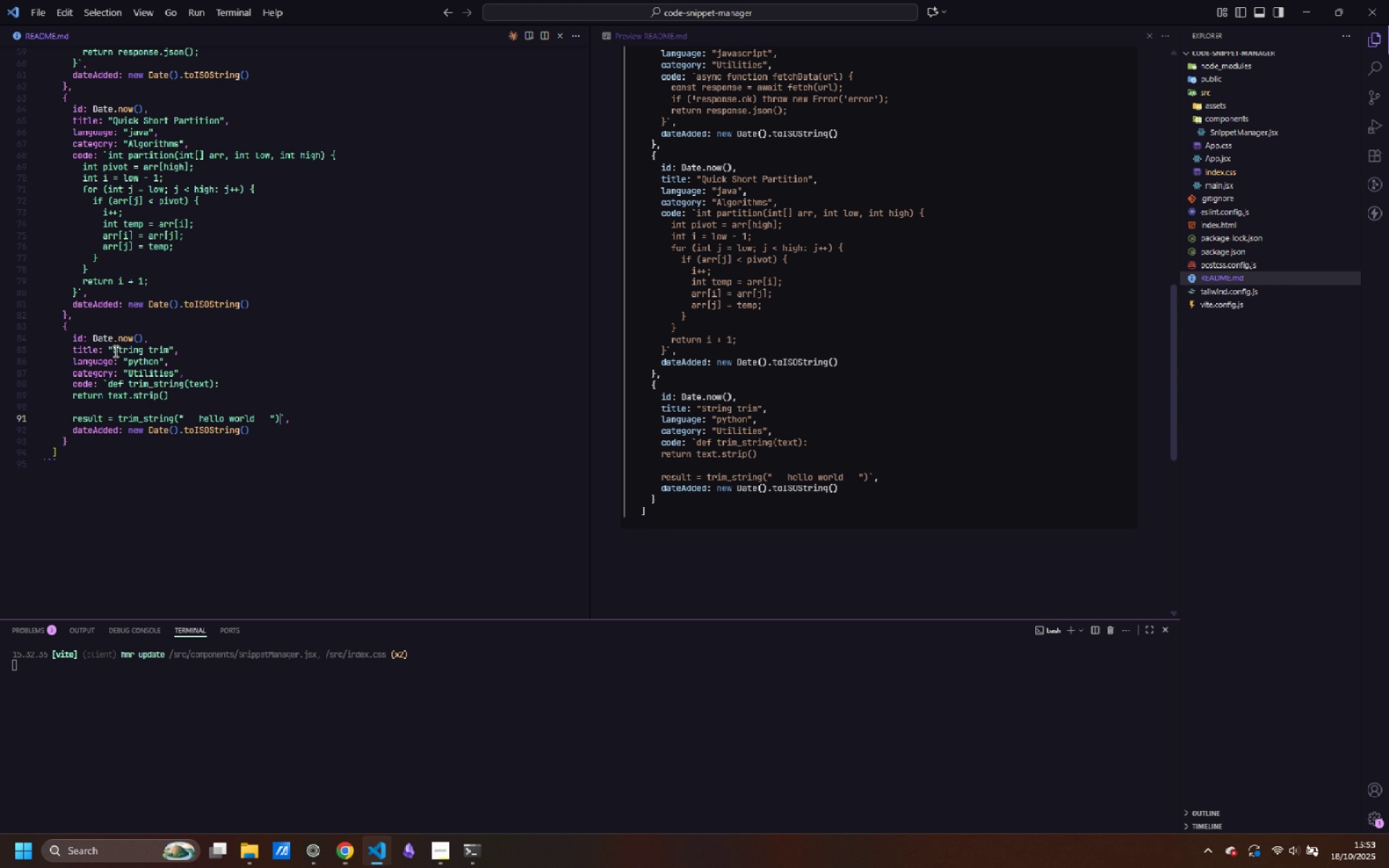 
key(Enter)
 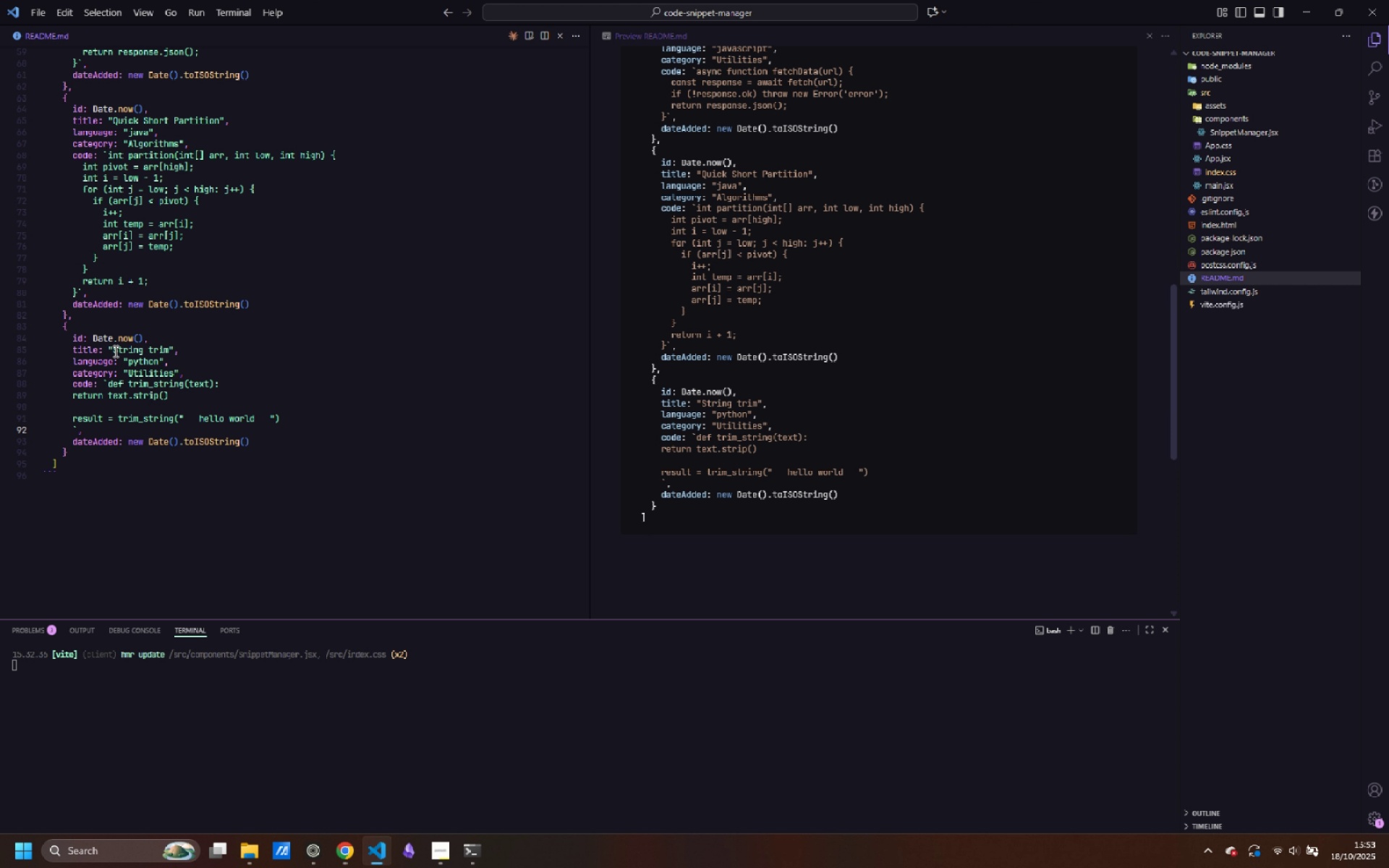 
type(print(result)
 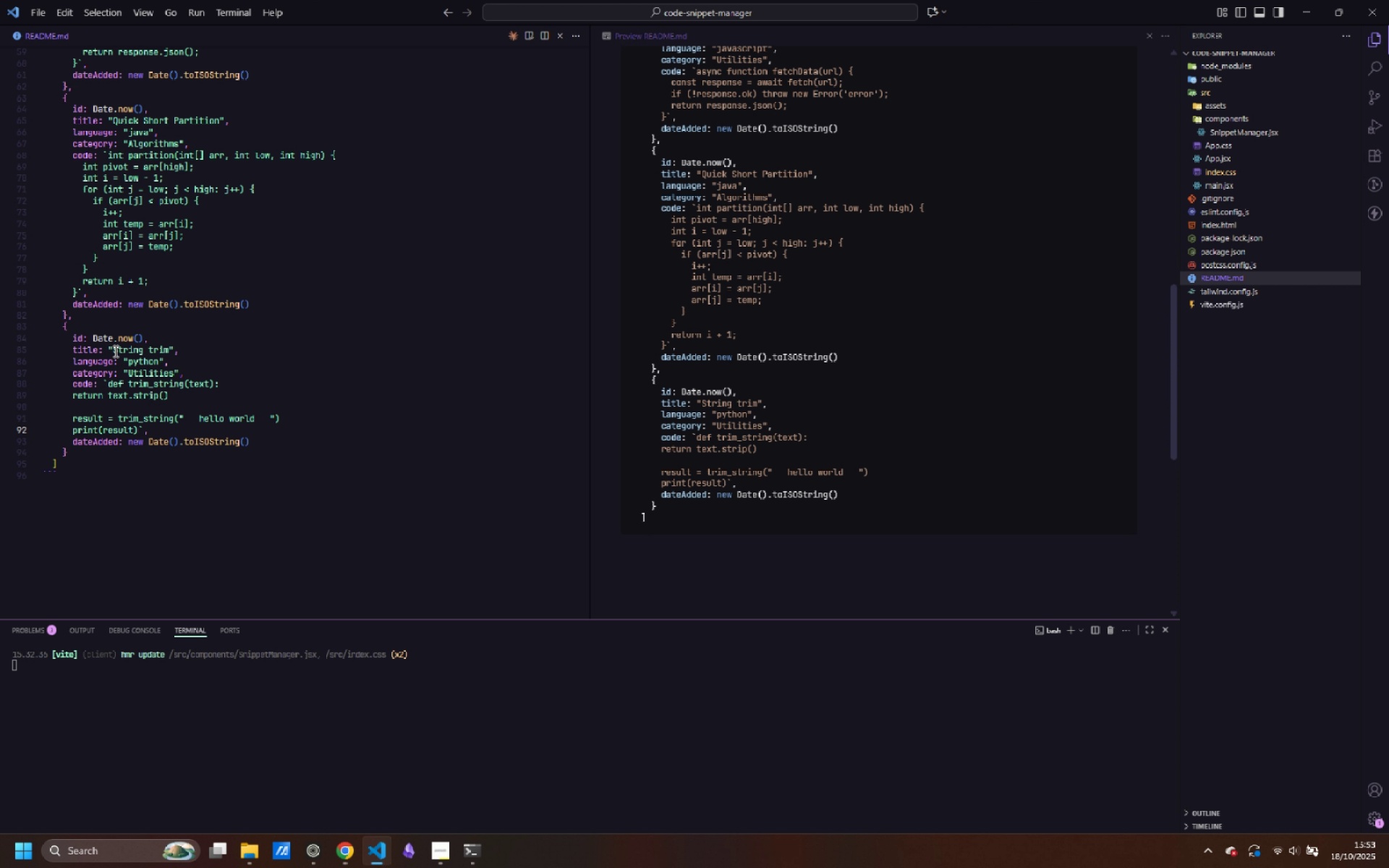 
key(ArrowRight)
 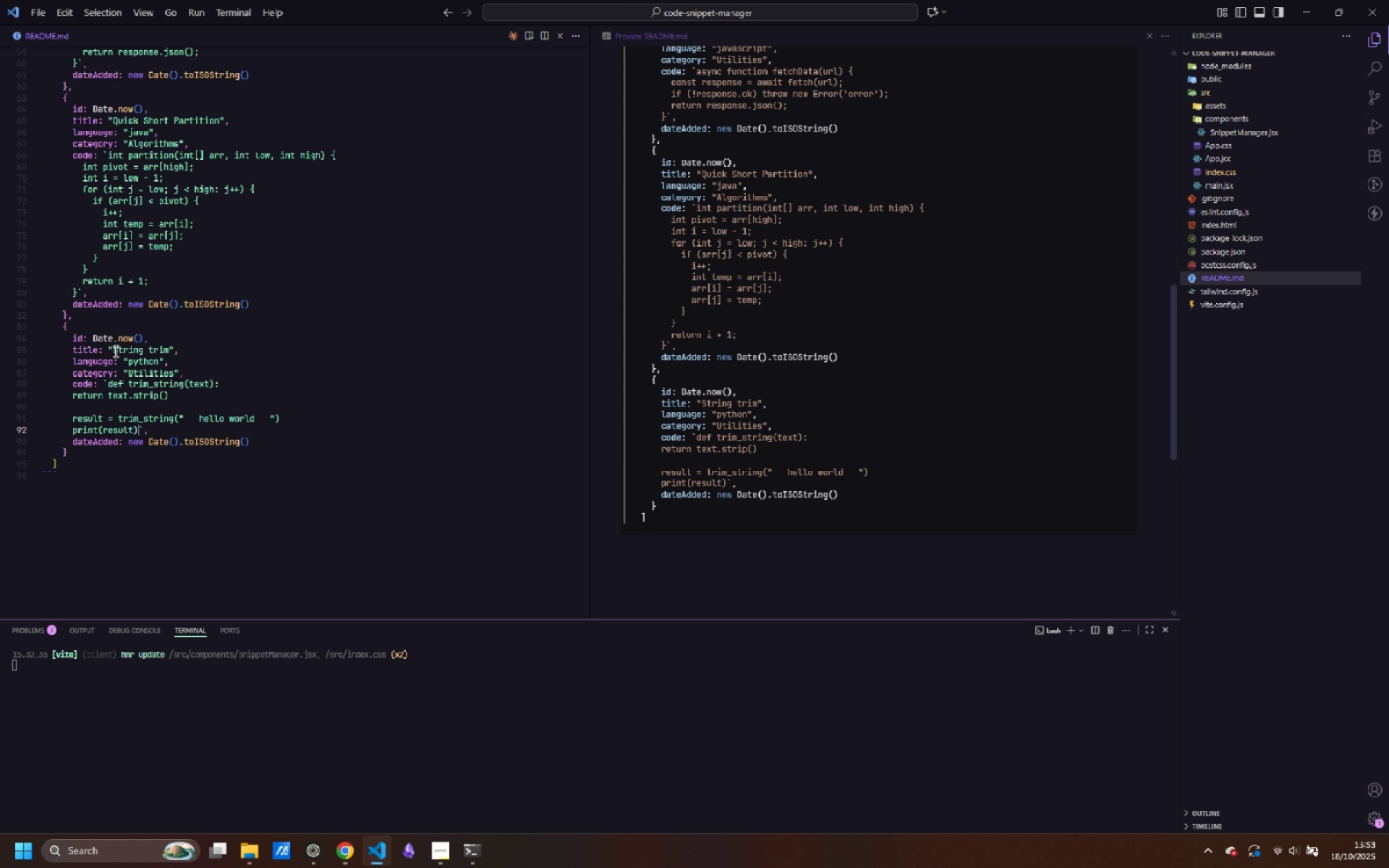 
wait(5.6)
 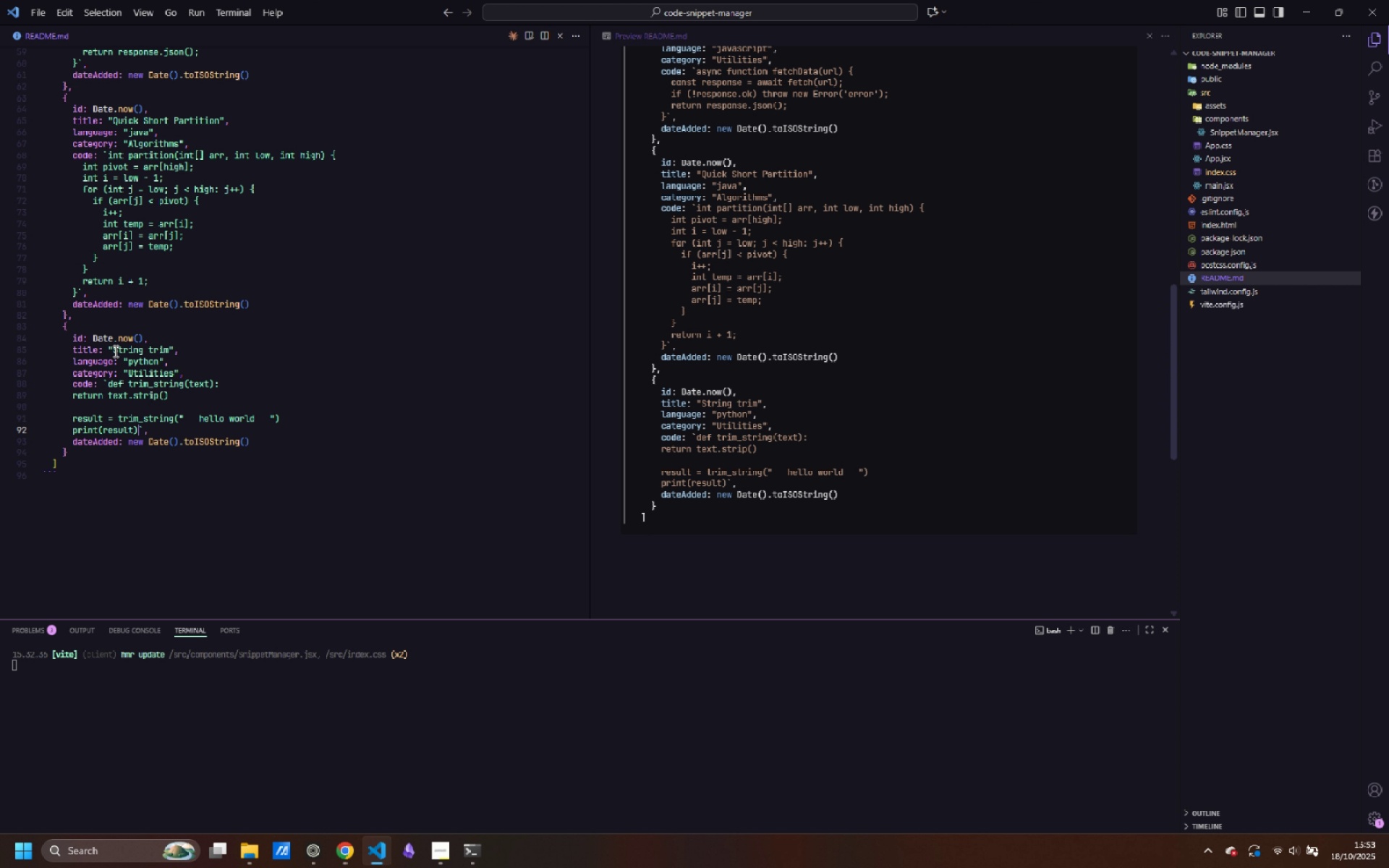 
key(ArrowRight)
 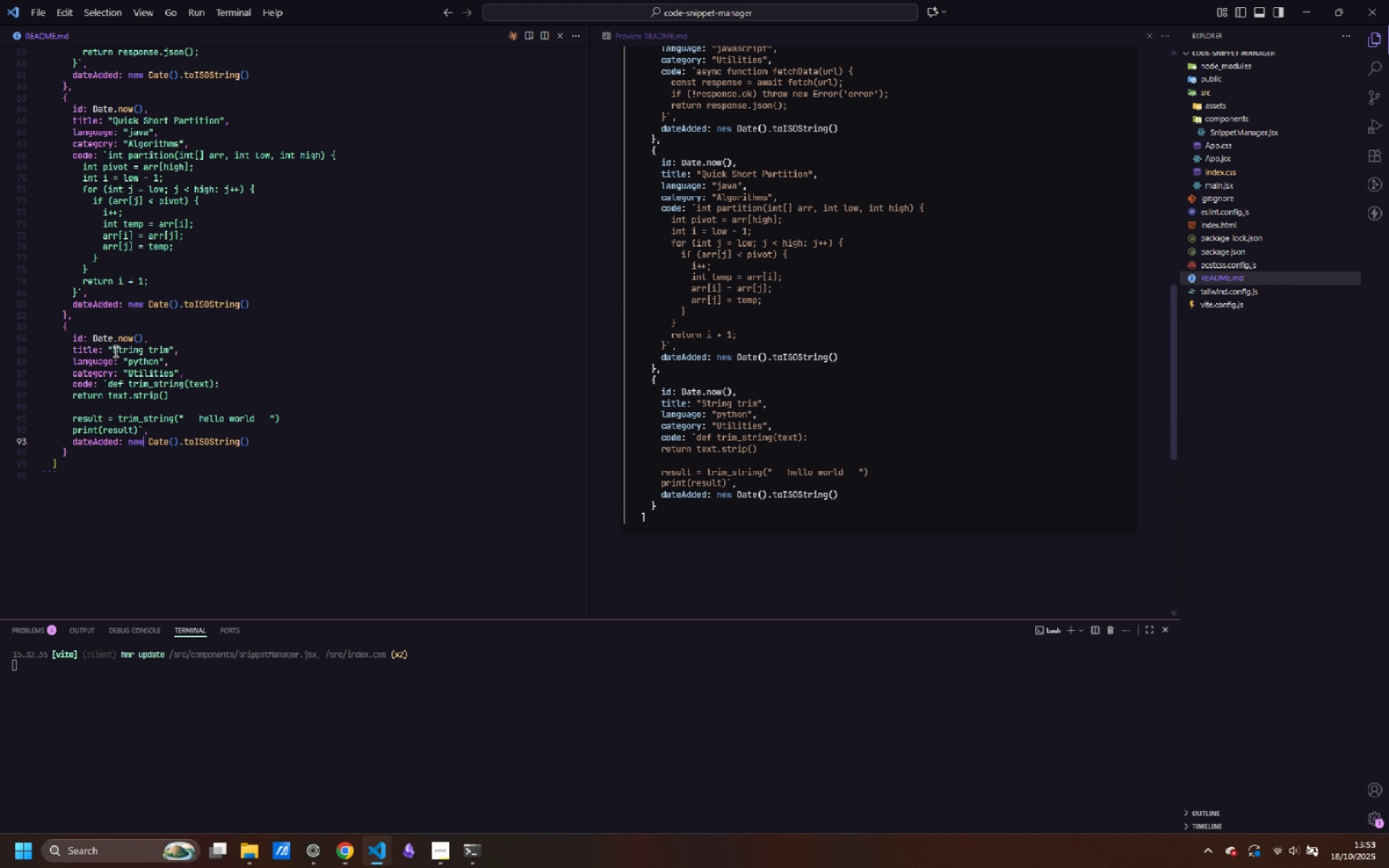 
key(ArrowDown)
 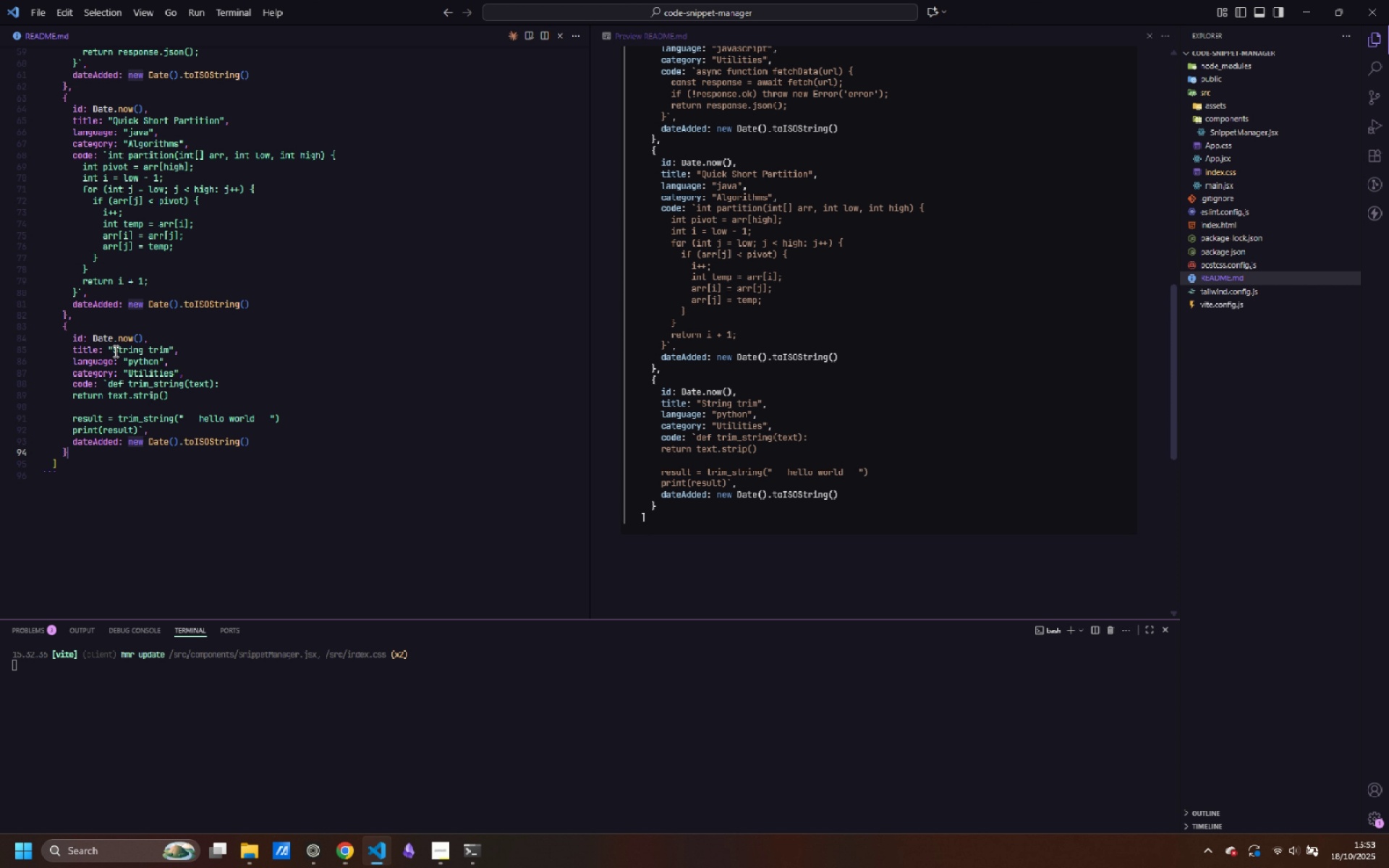 
key(ArrowDown)
 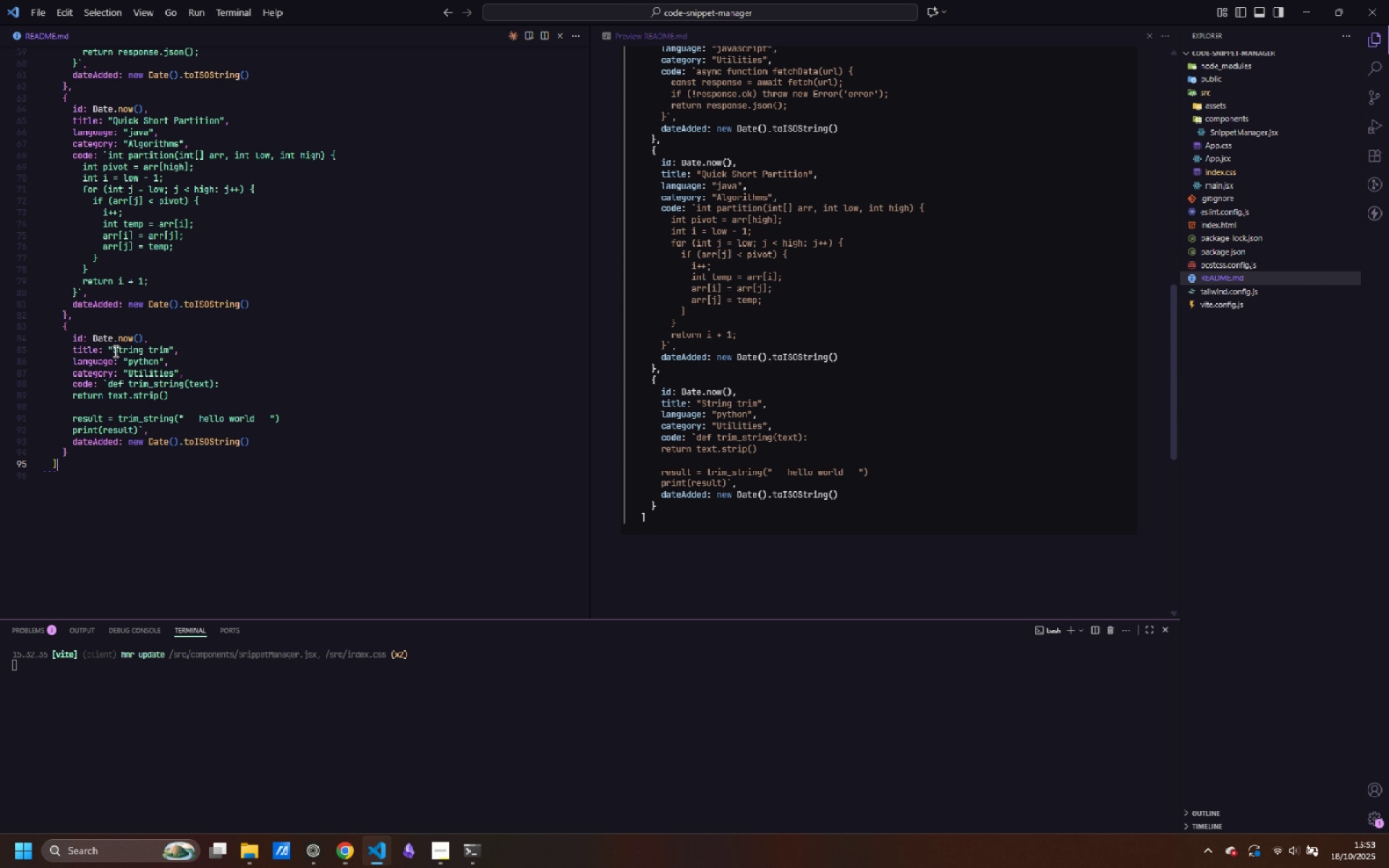 
key(ArrowDown)
 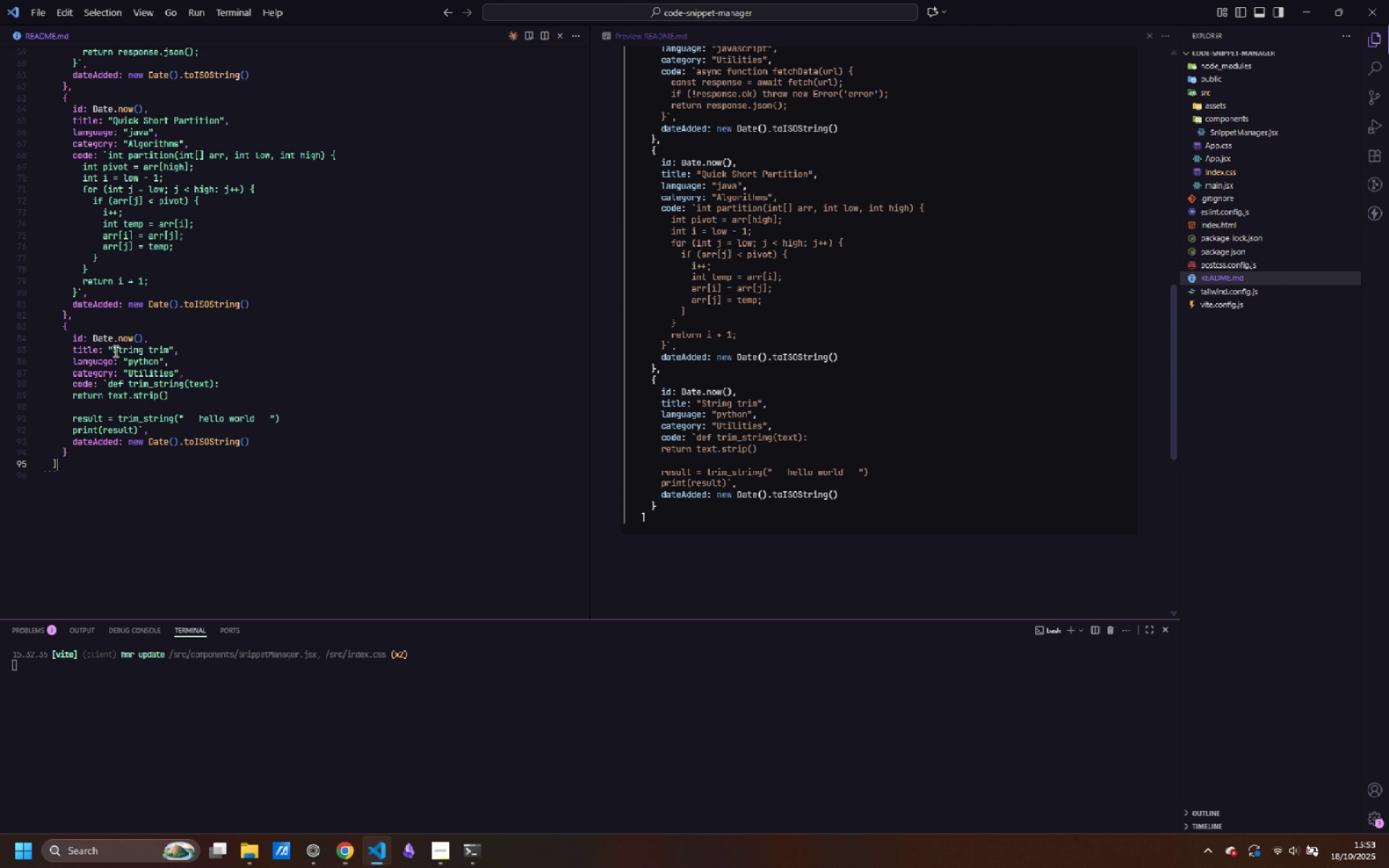 
key(ArrowDown)
 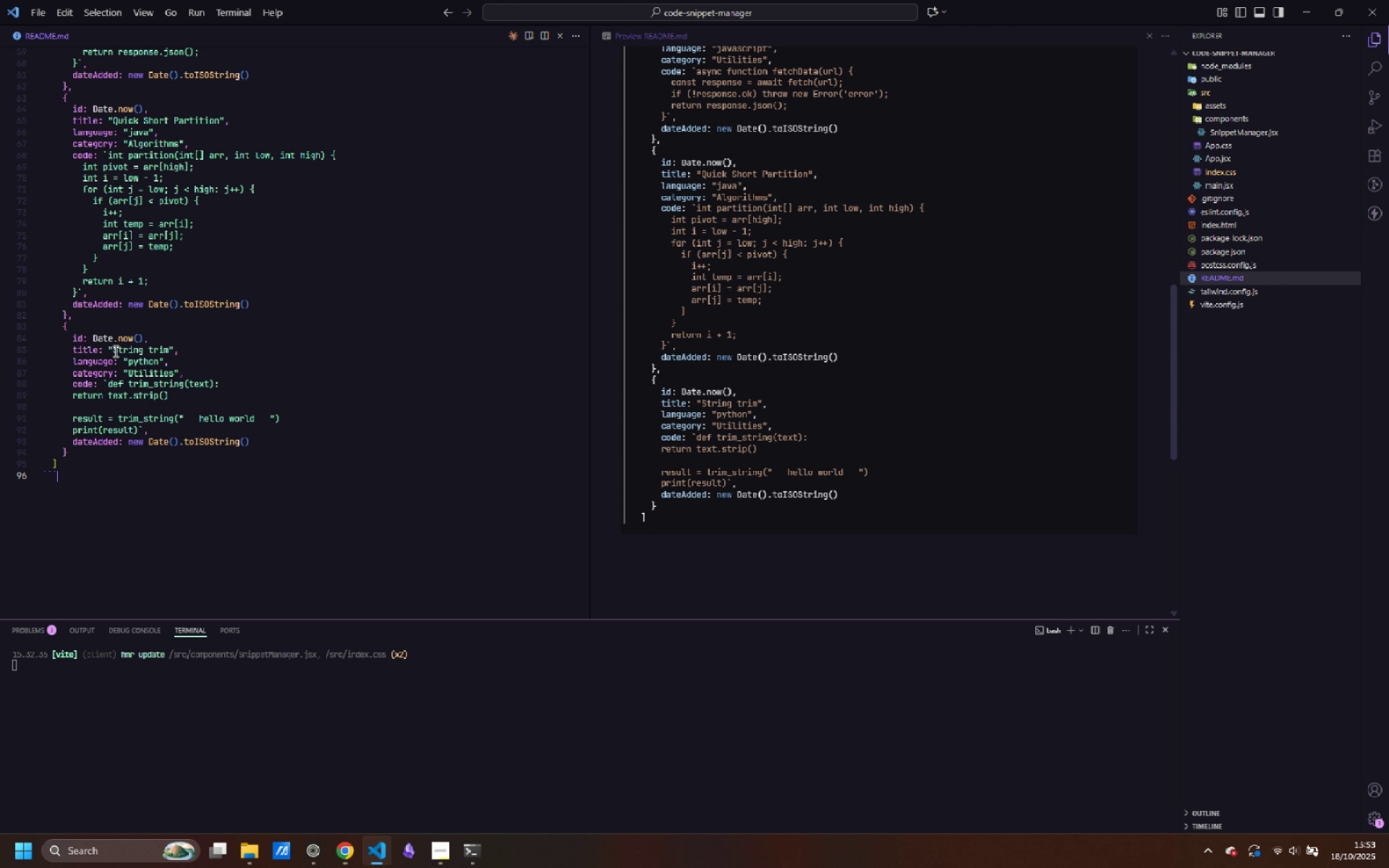 
key(ArrowDown)
 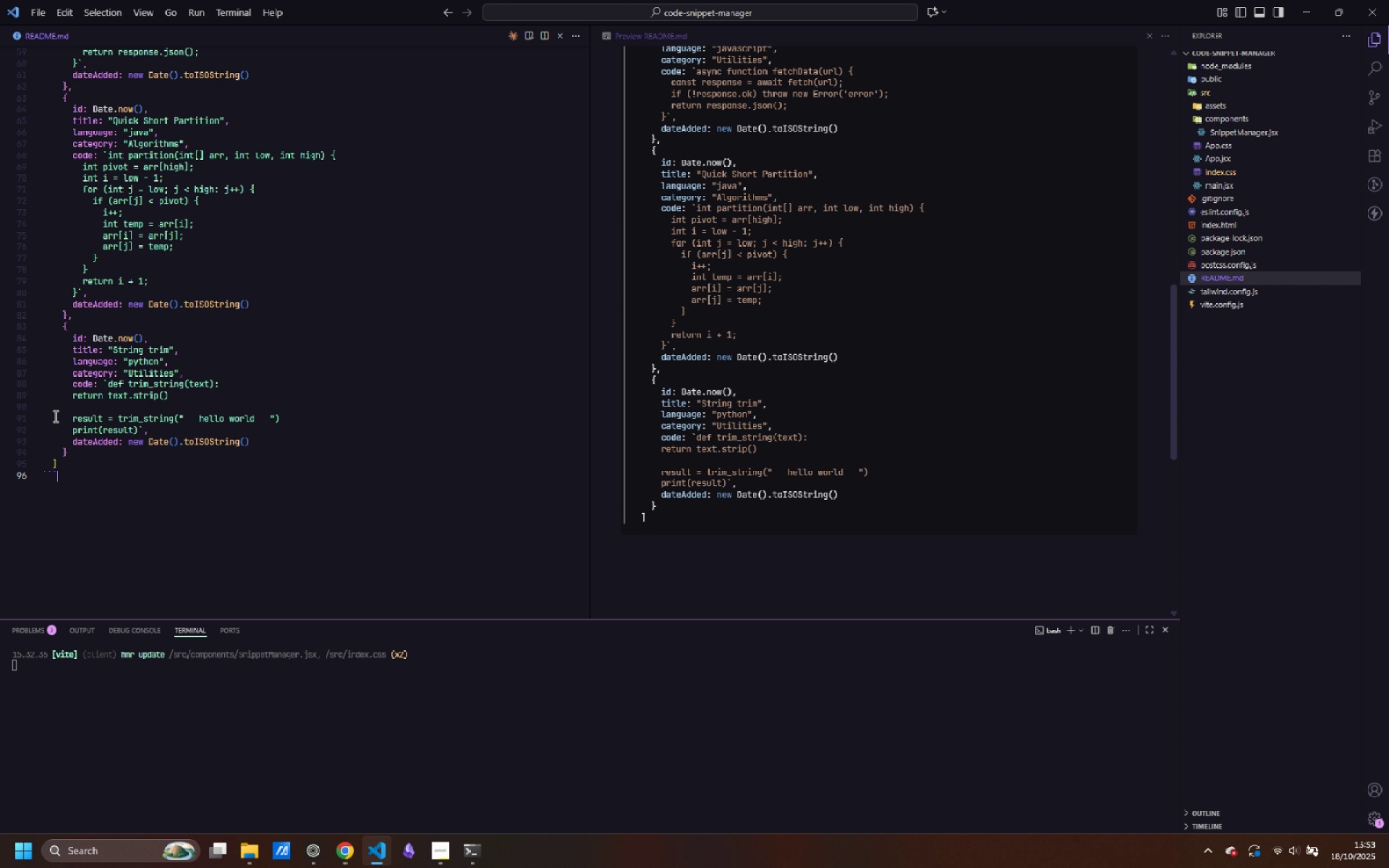 
left_click([75, 457])
 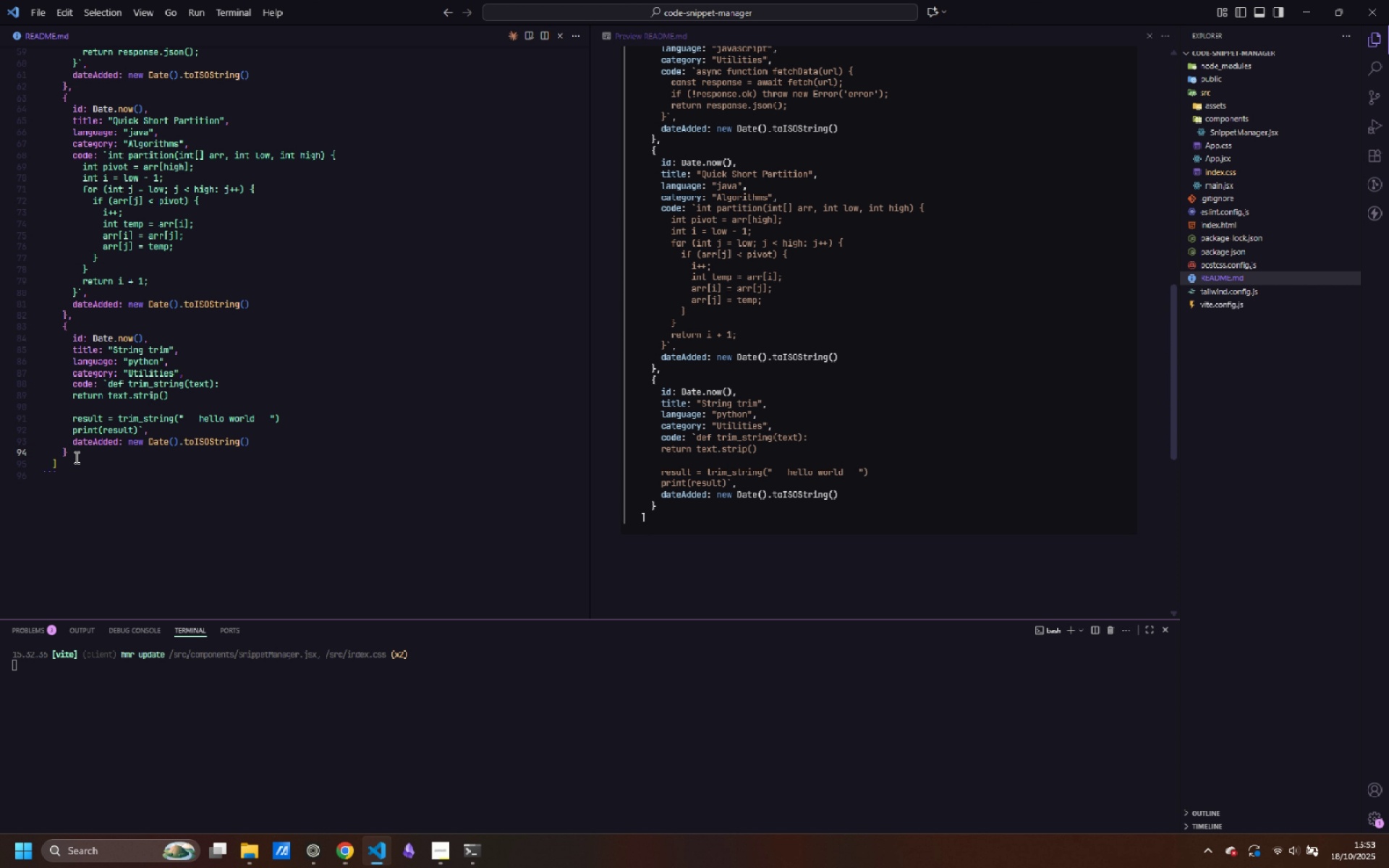 
key(ArrowDown)
 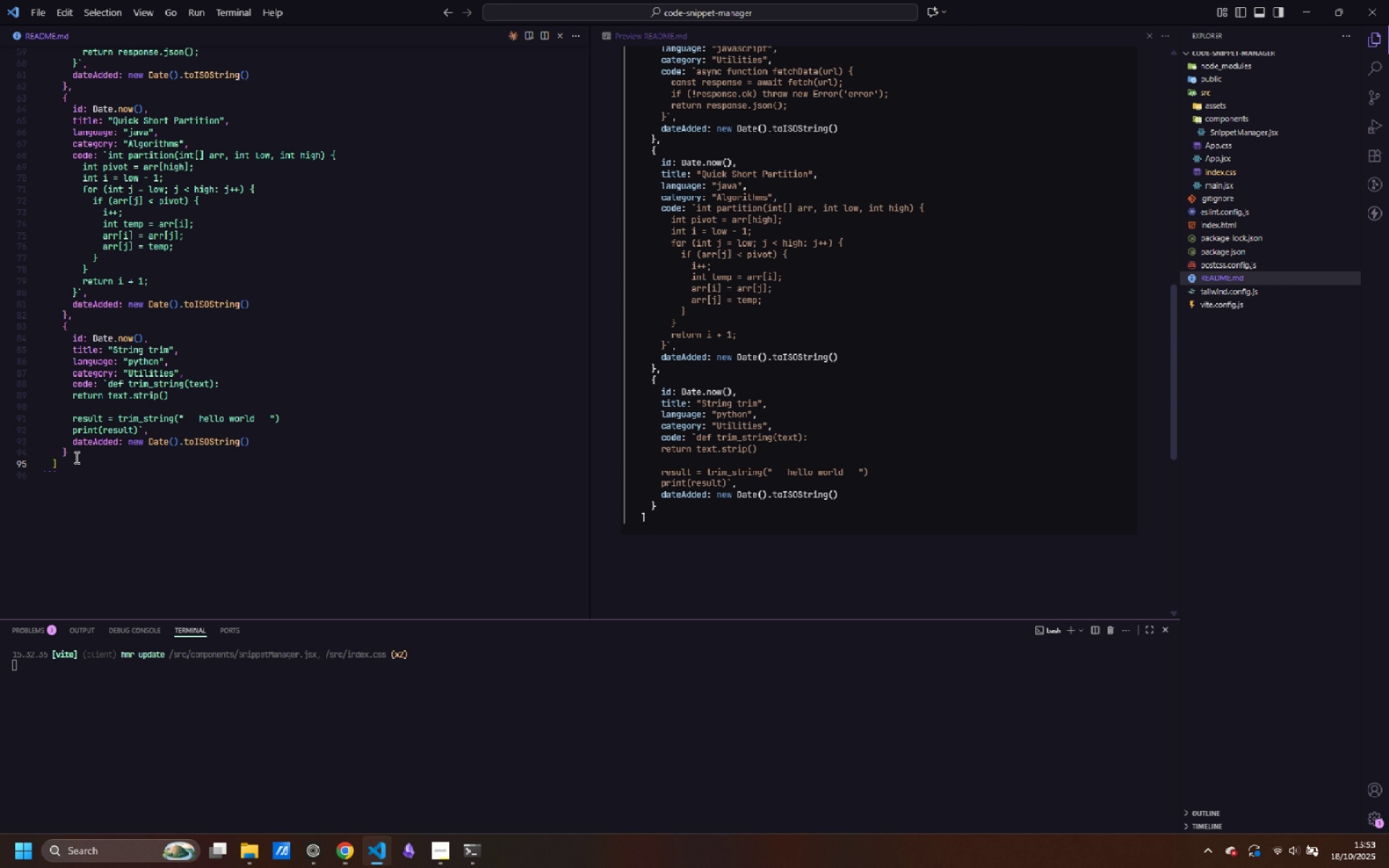 
key(Enter)
 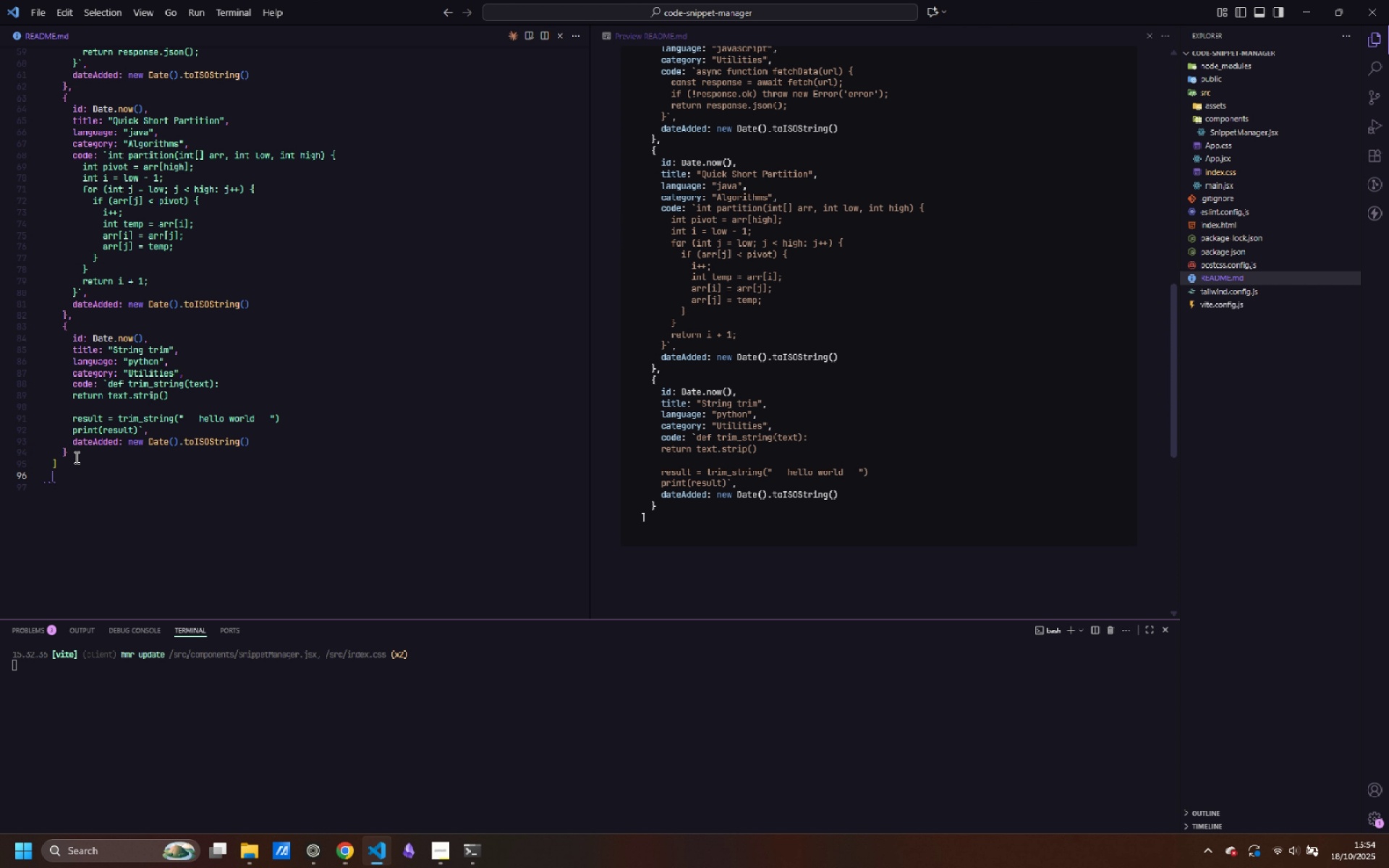 
key(Enter)
 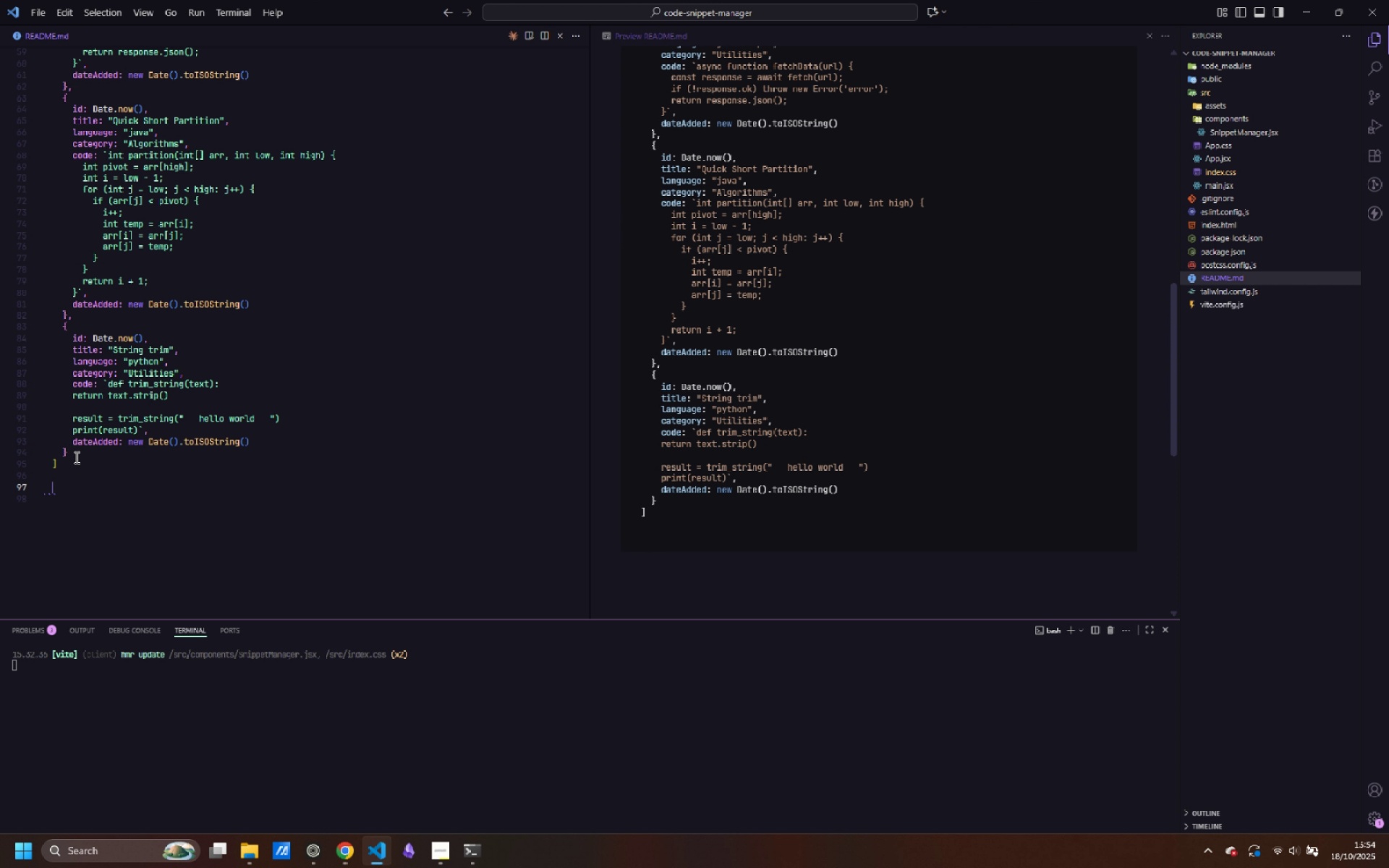 
type(async function seet)
key(Backspace)
type(dDatabase() {)
 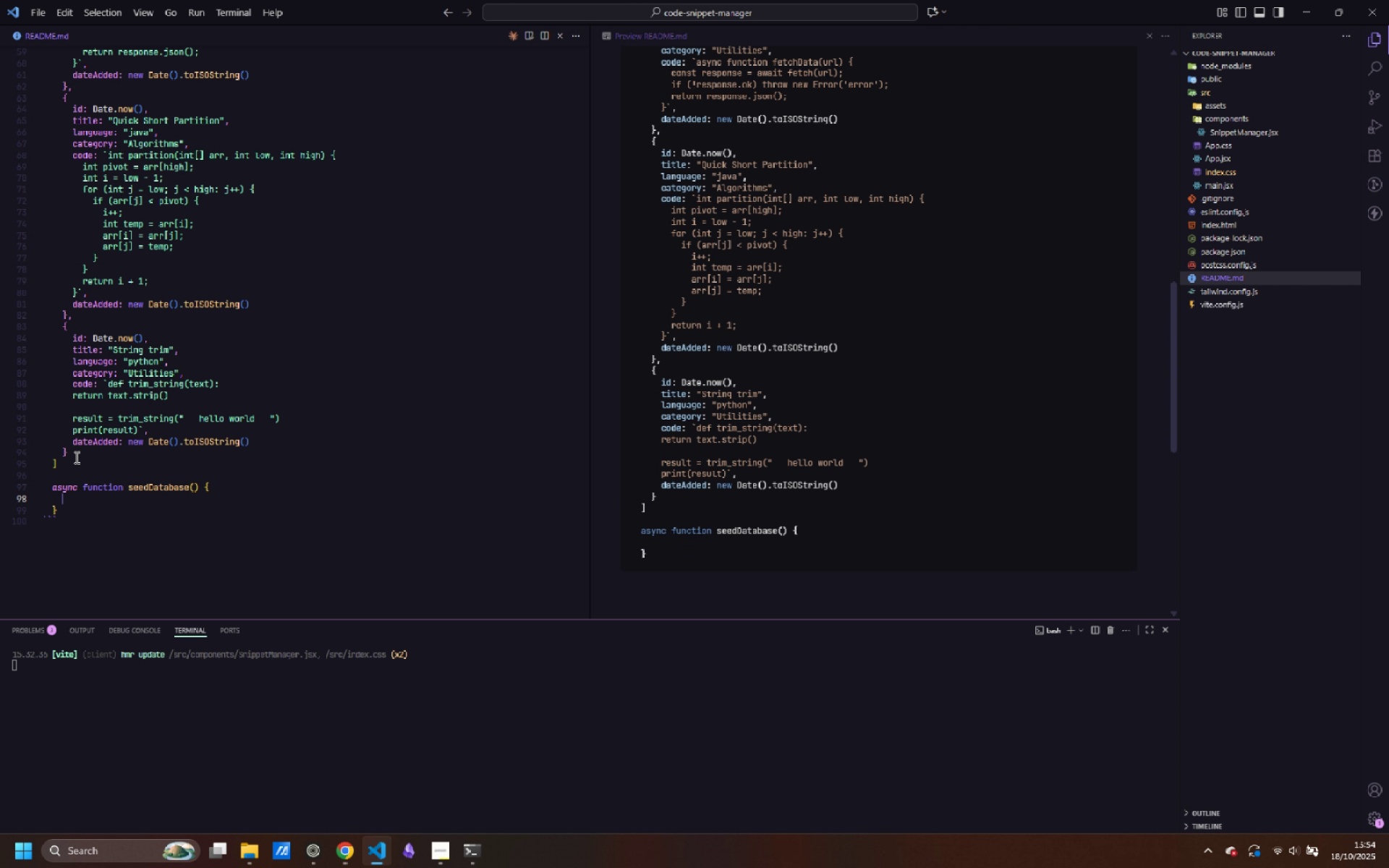 
 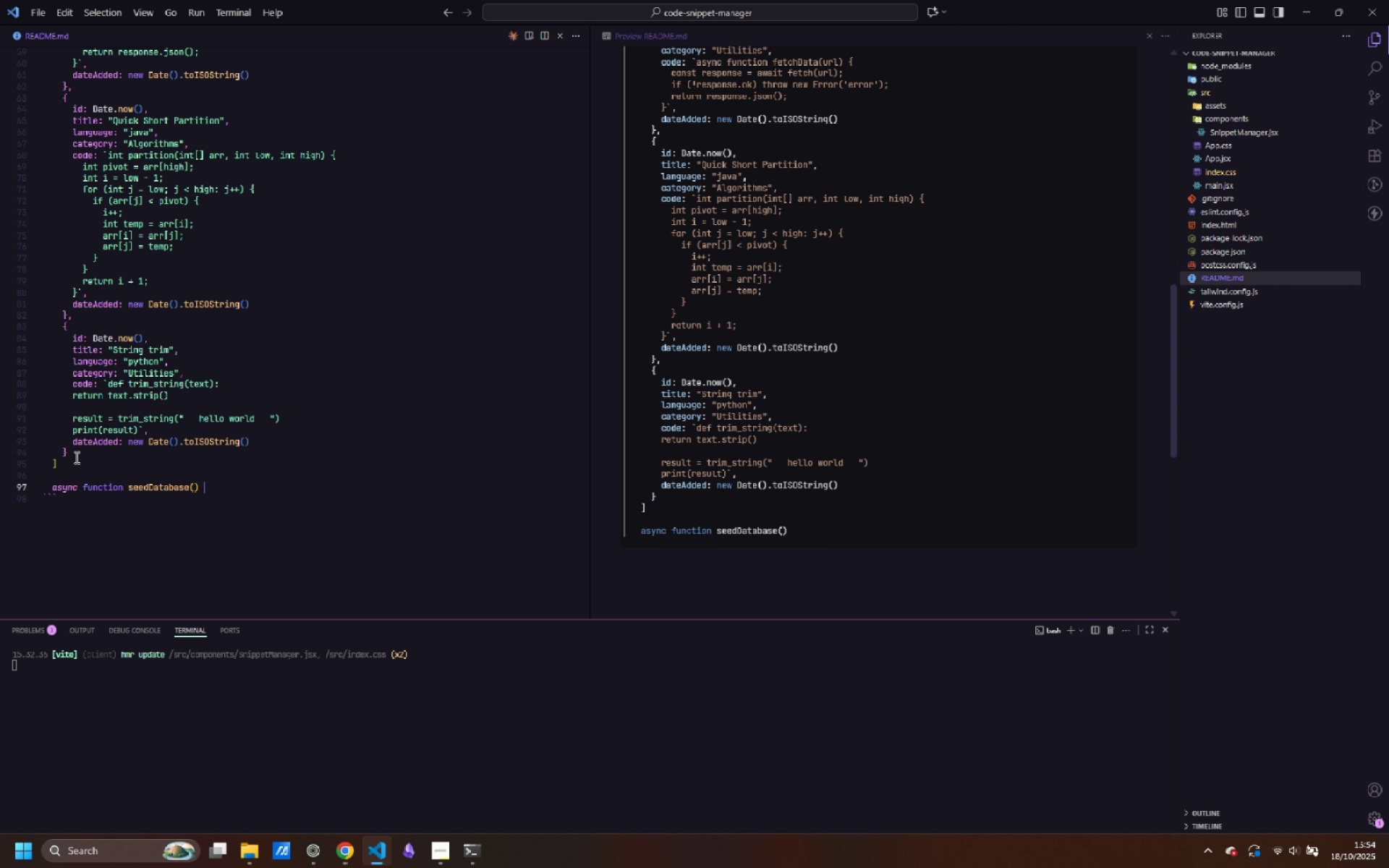 
key(Enter)
 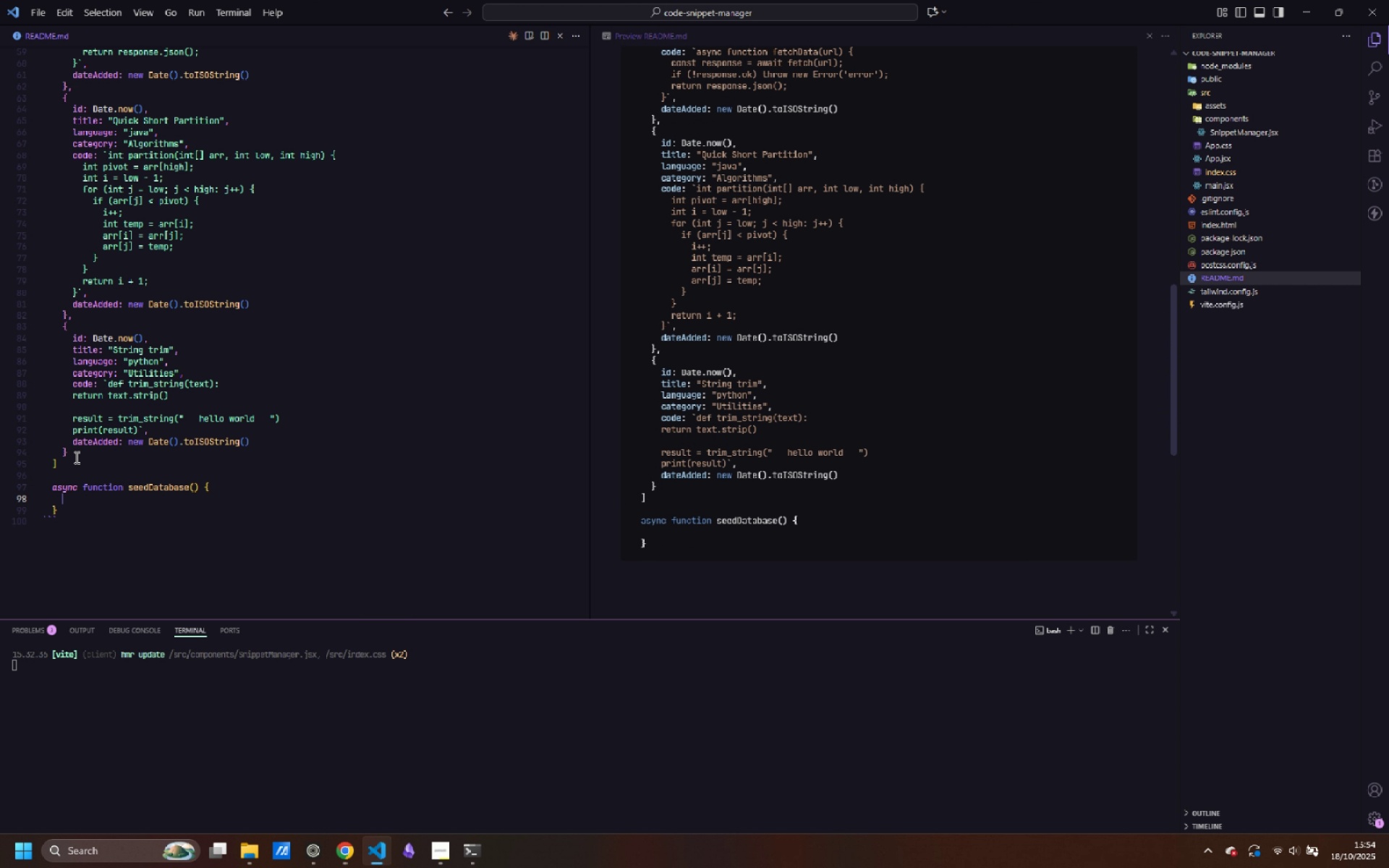 
type(const DB_NAME = 'SnippetManager'l)
key(Backspace)
type(;)
 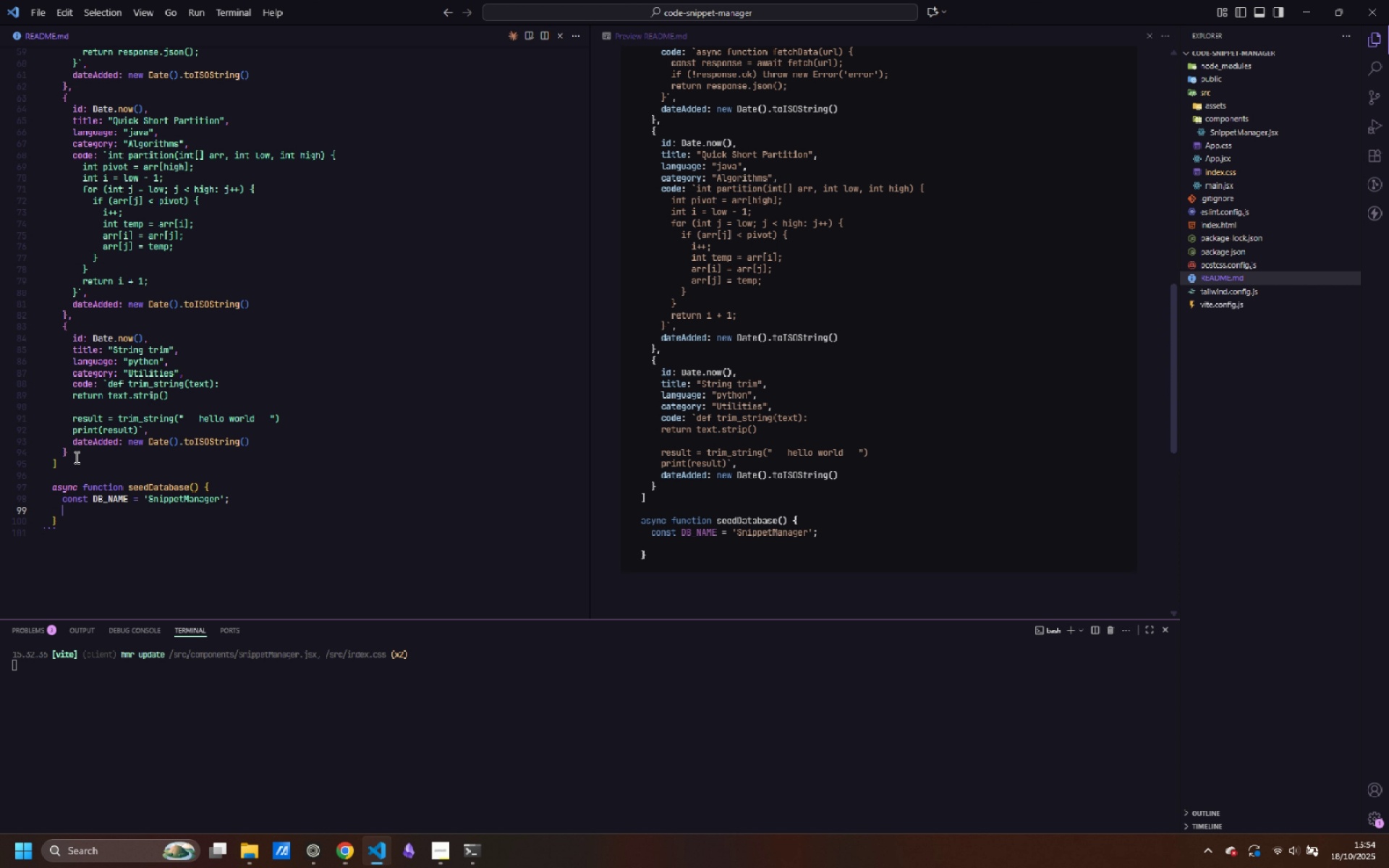 
 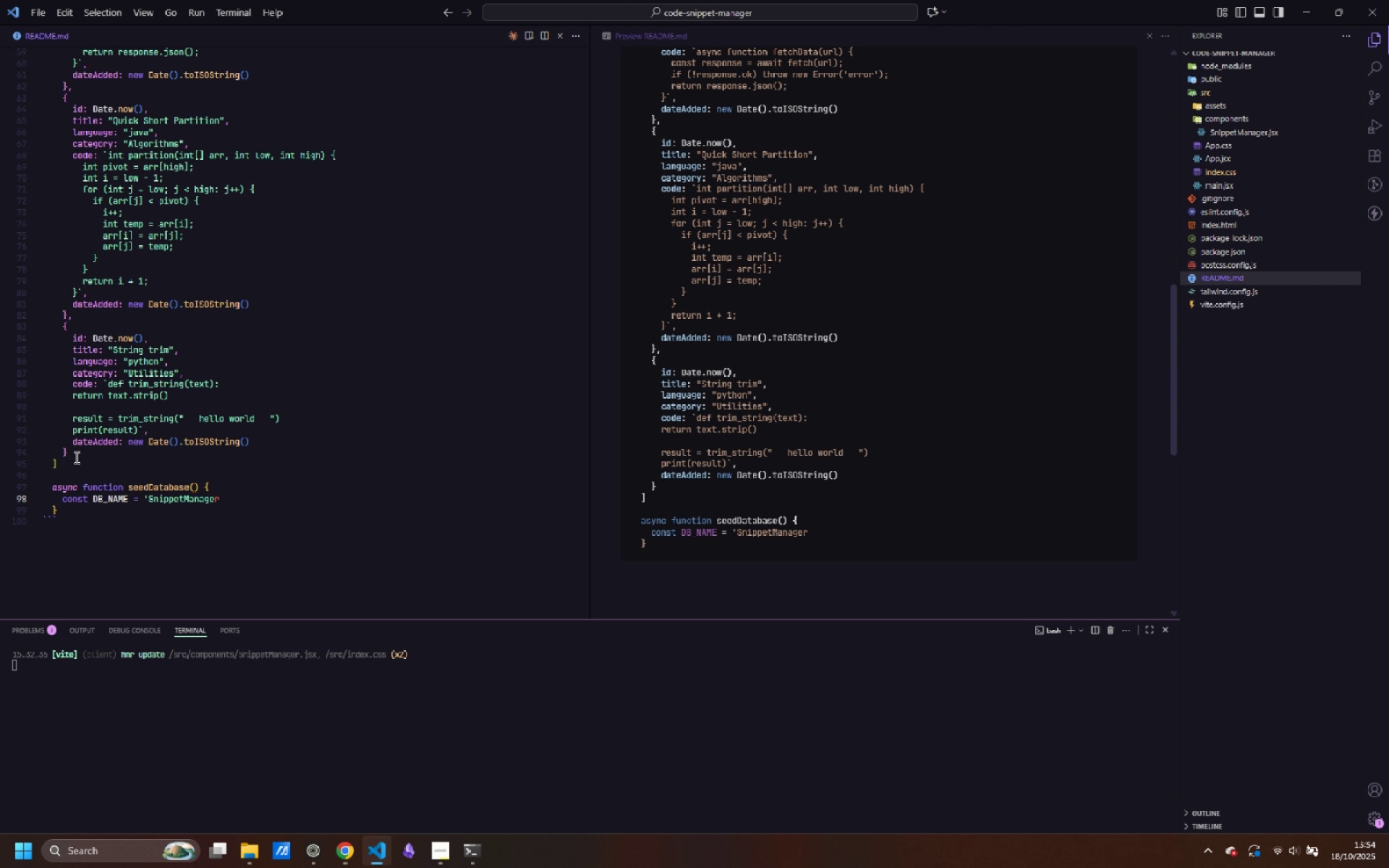 
key(Enter)
 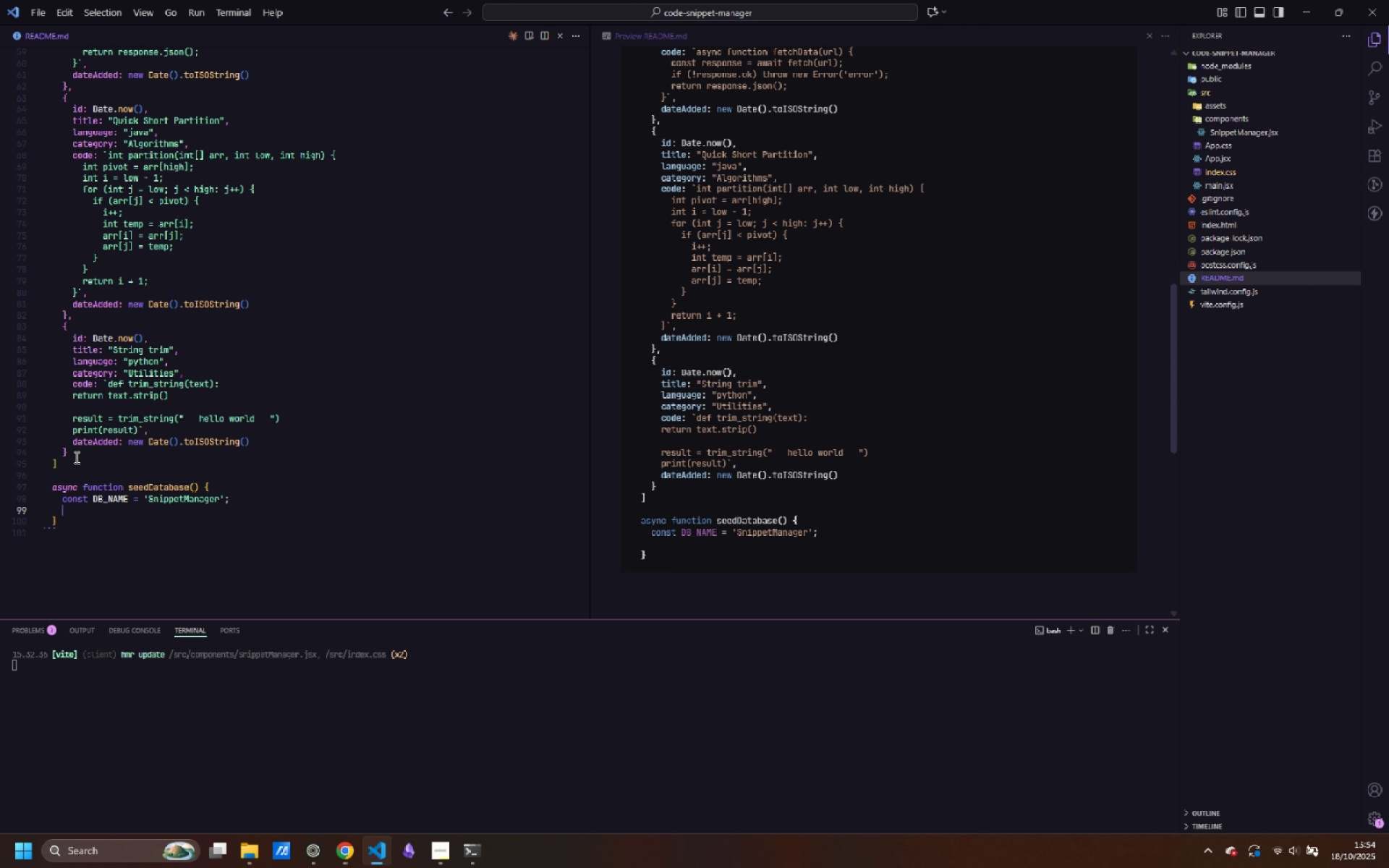 
type(cosnt STORE_NAME = )
 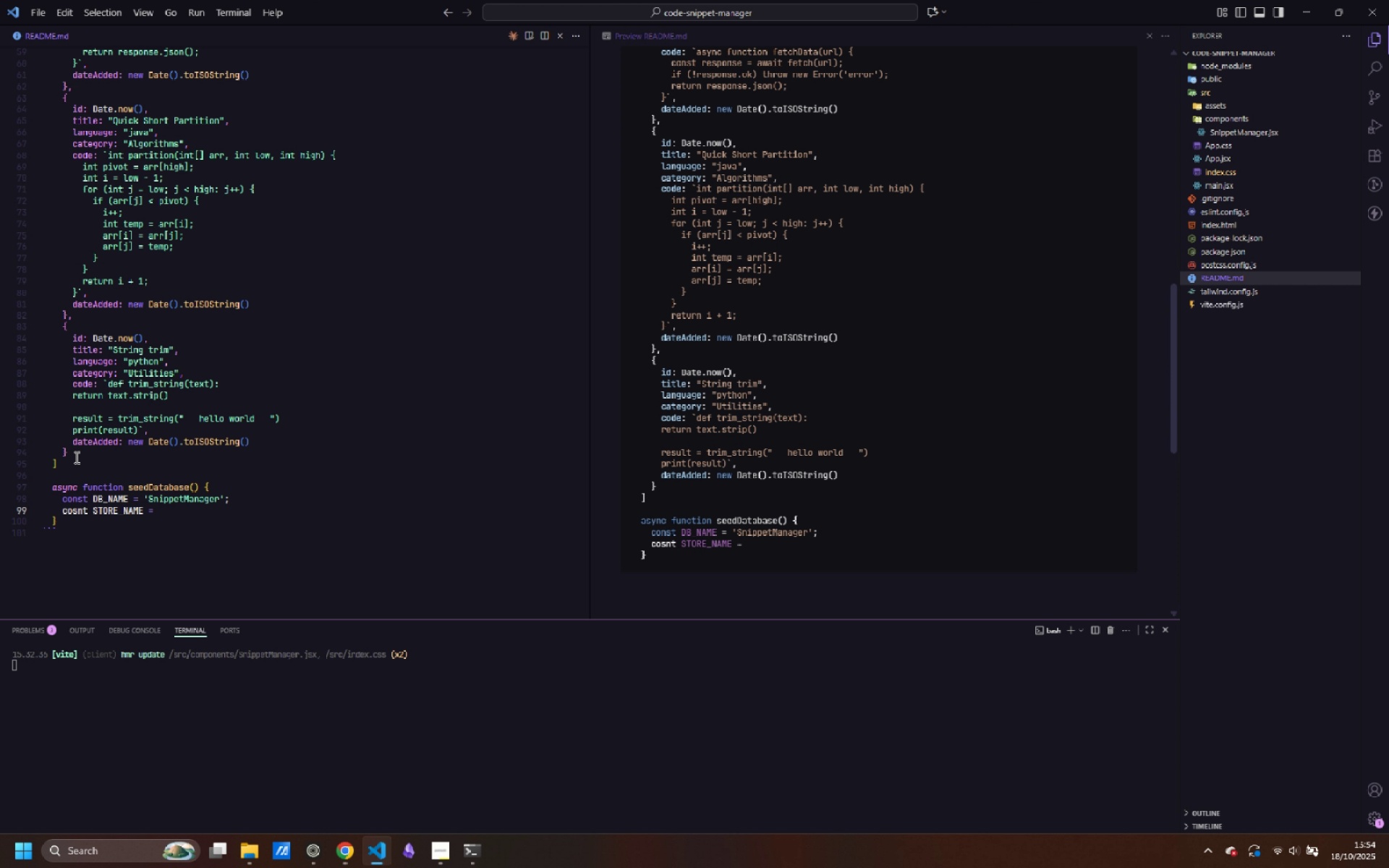 
key(Control+ArrowLeft)
 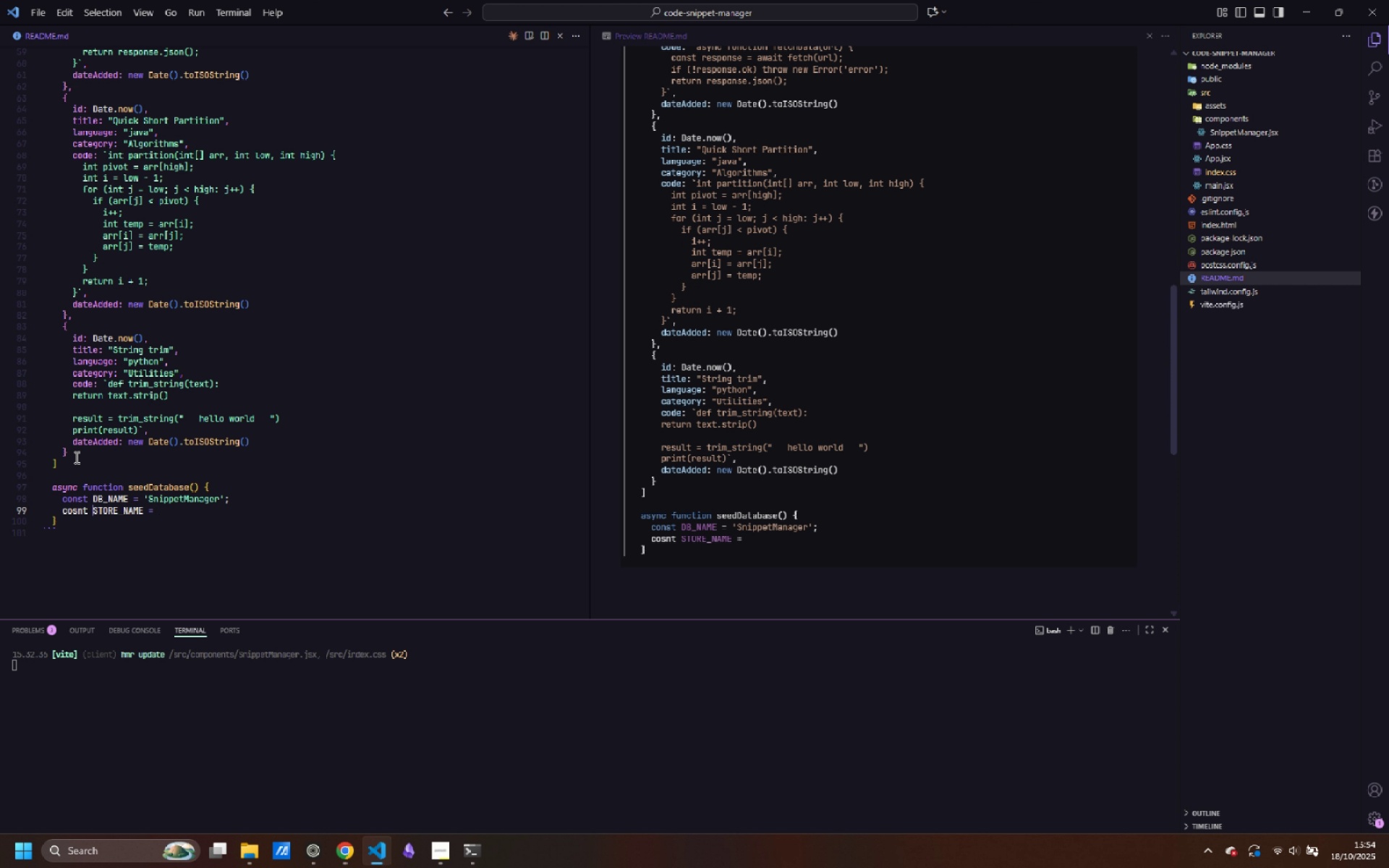 
key(Control+ArrowLeft)
 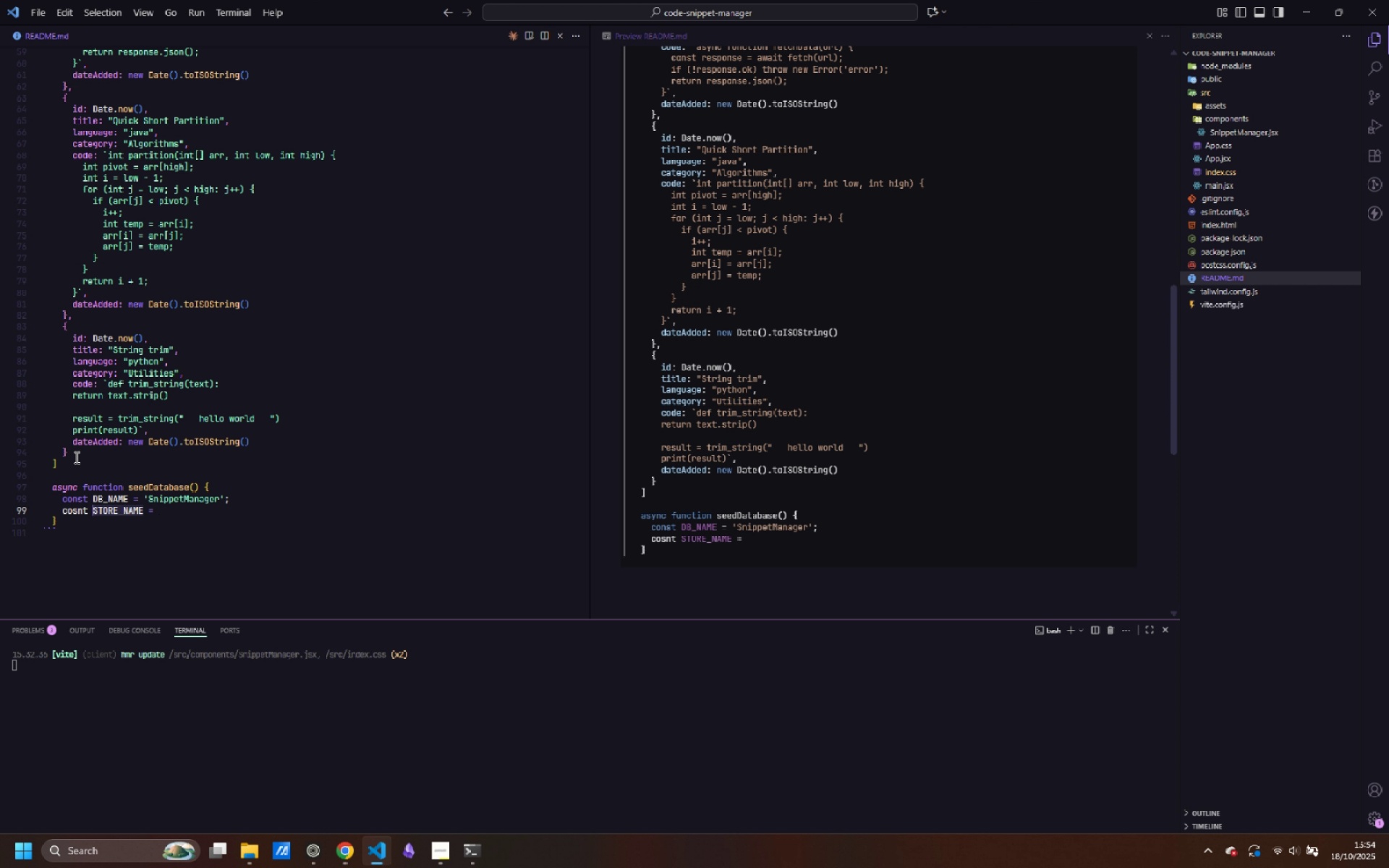 
key(Control+ArrowLeft)
 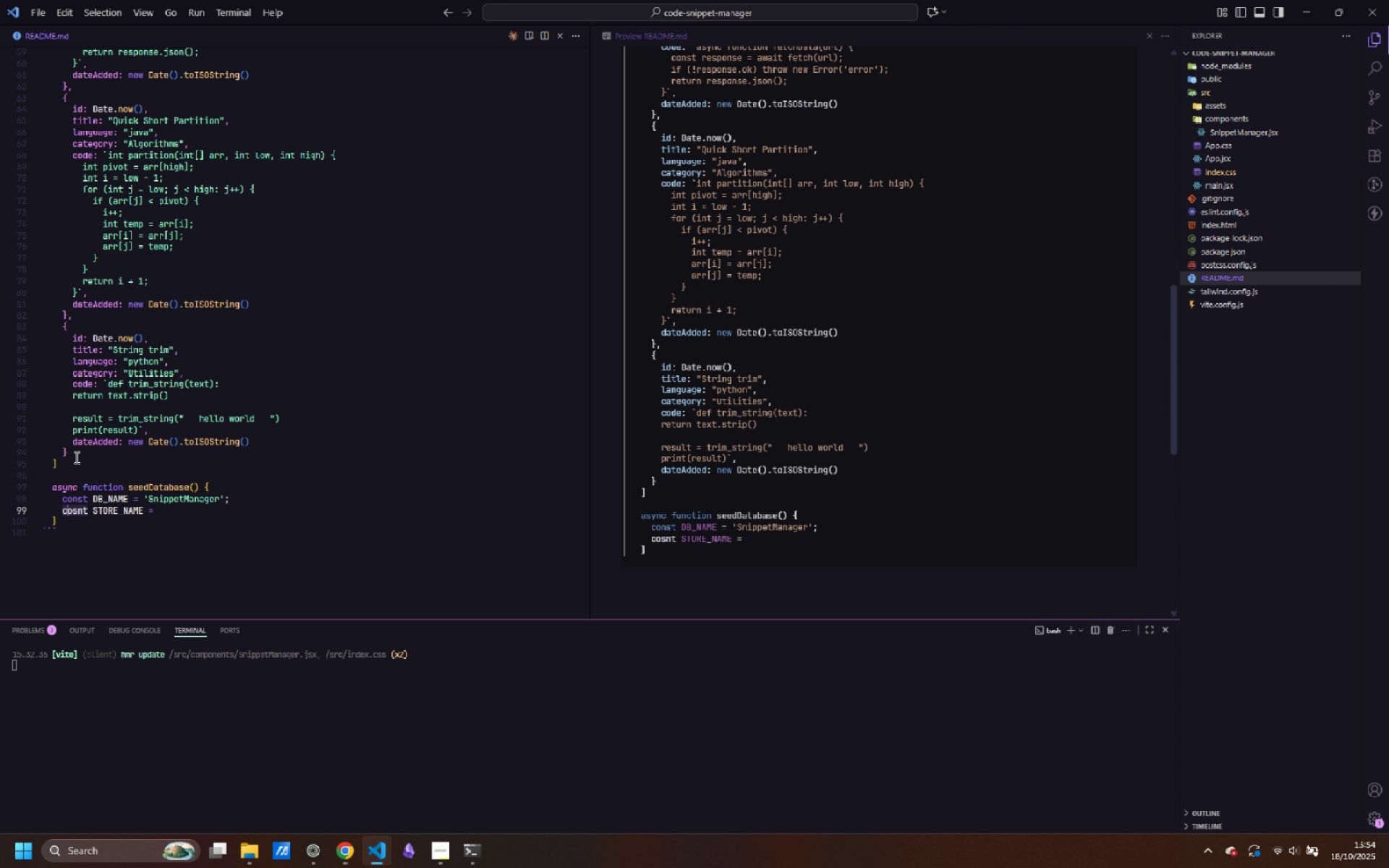 
key(ArrowRight)
 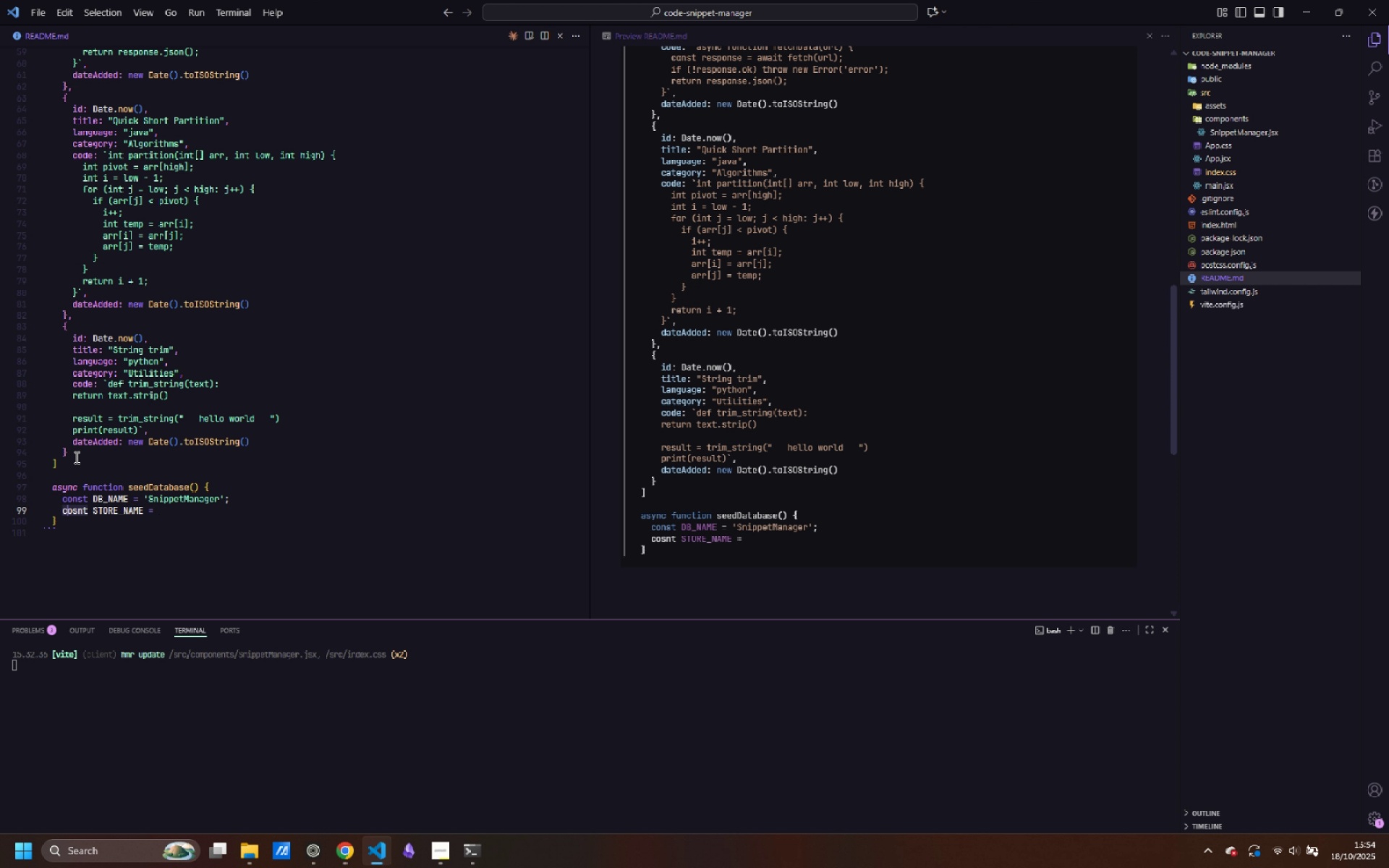 
key(ArrowRight)
 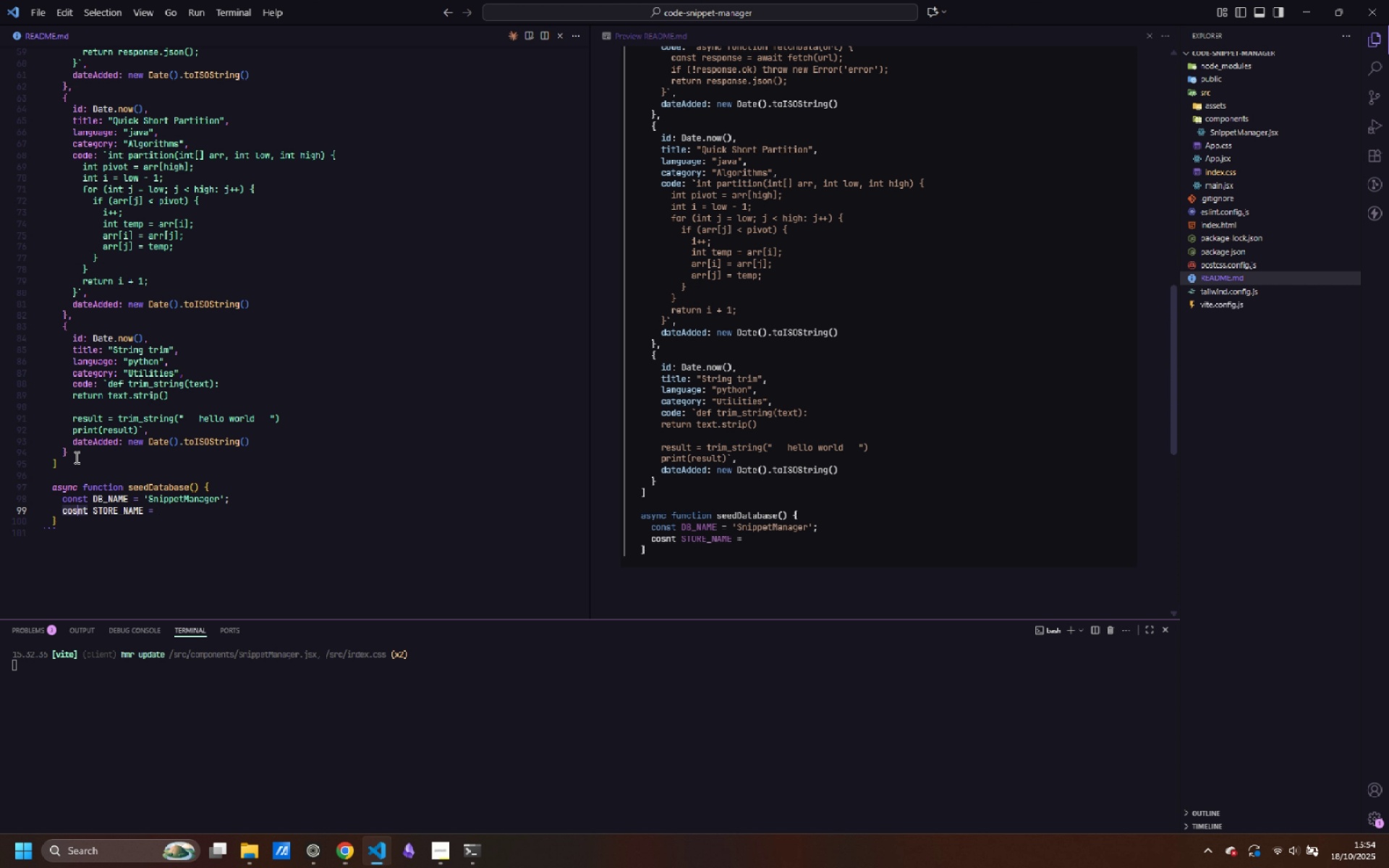 
key(ArrowRight)
 